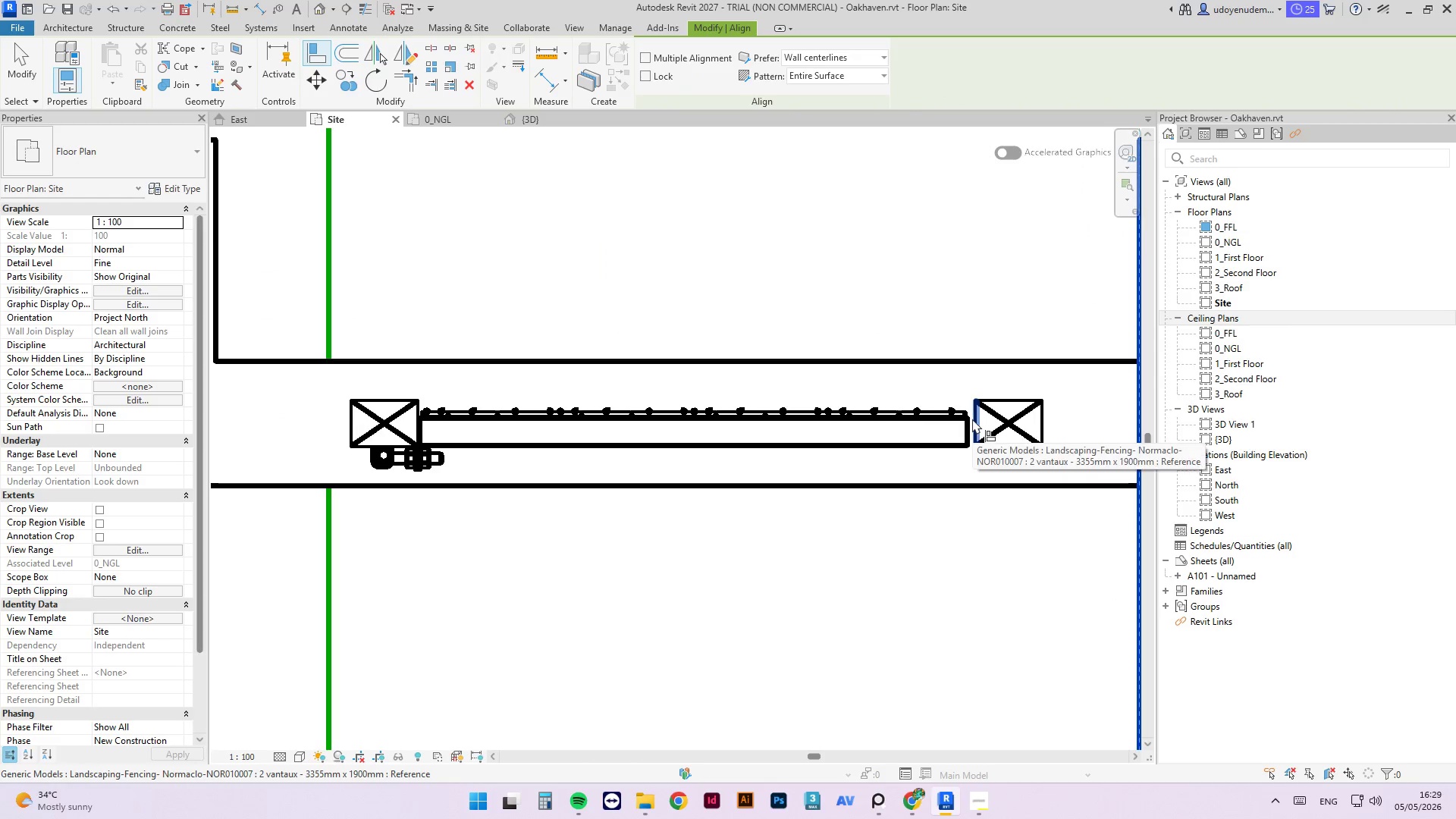 
scroll: coordinate [838, 372], scroll_direction: down, amount: 4.0
 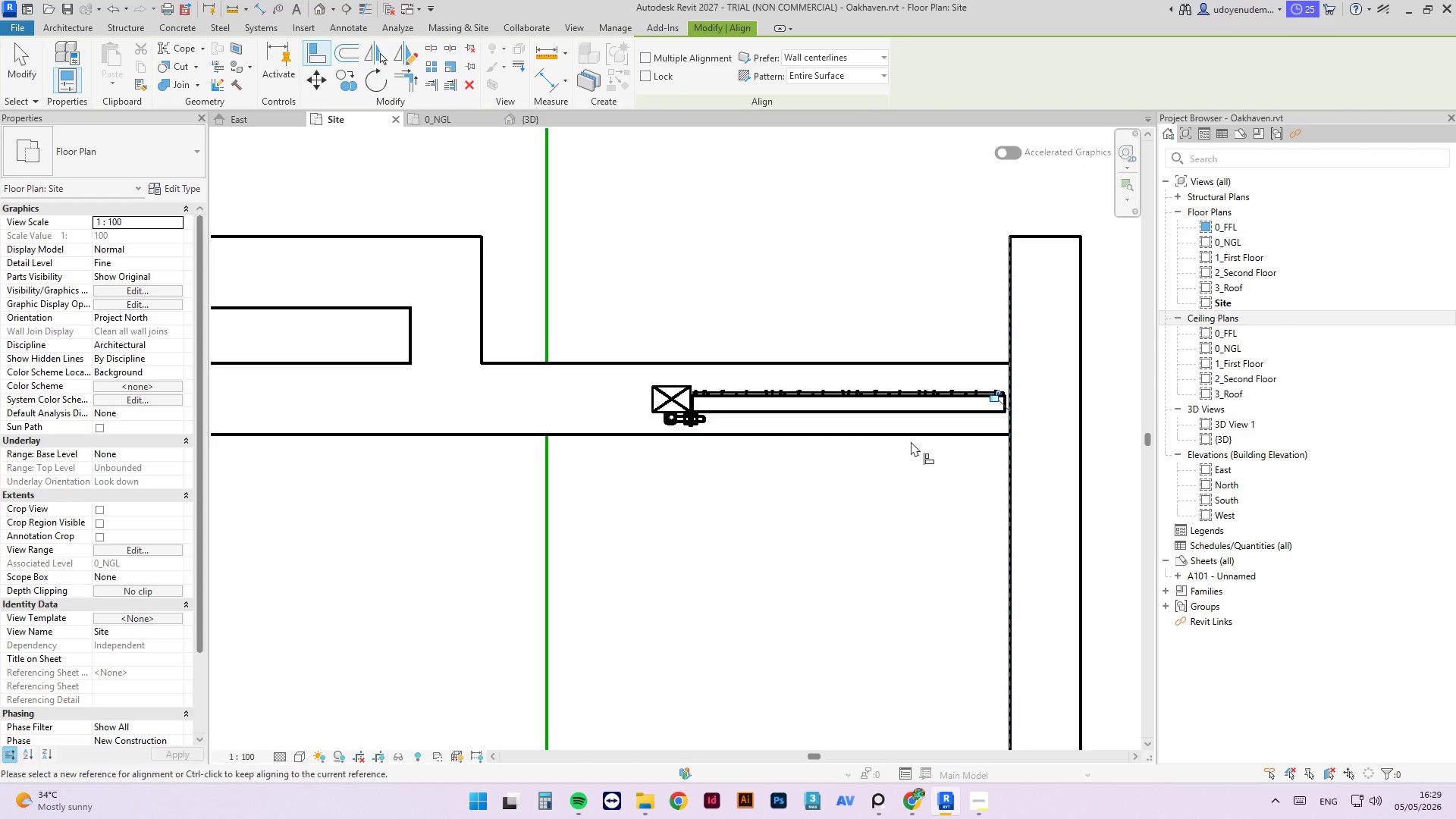 
key(Escape)
 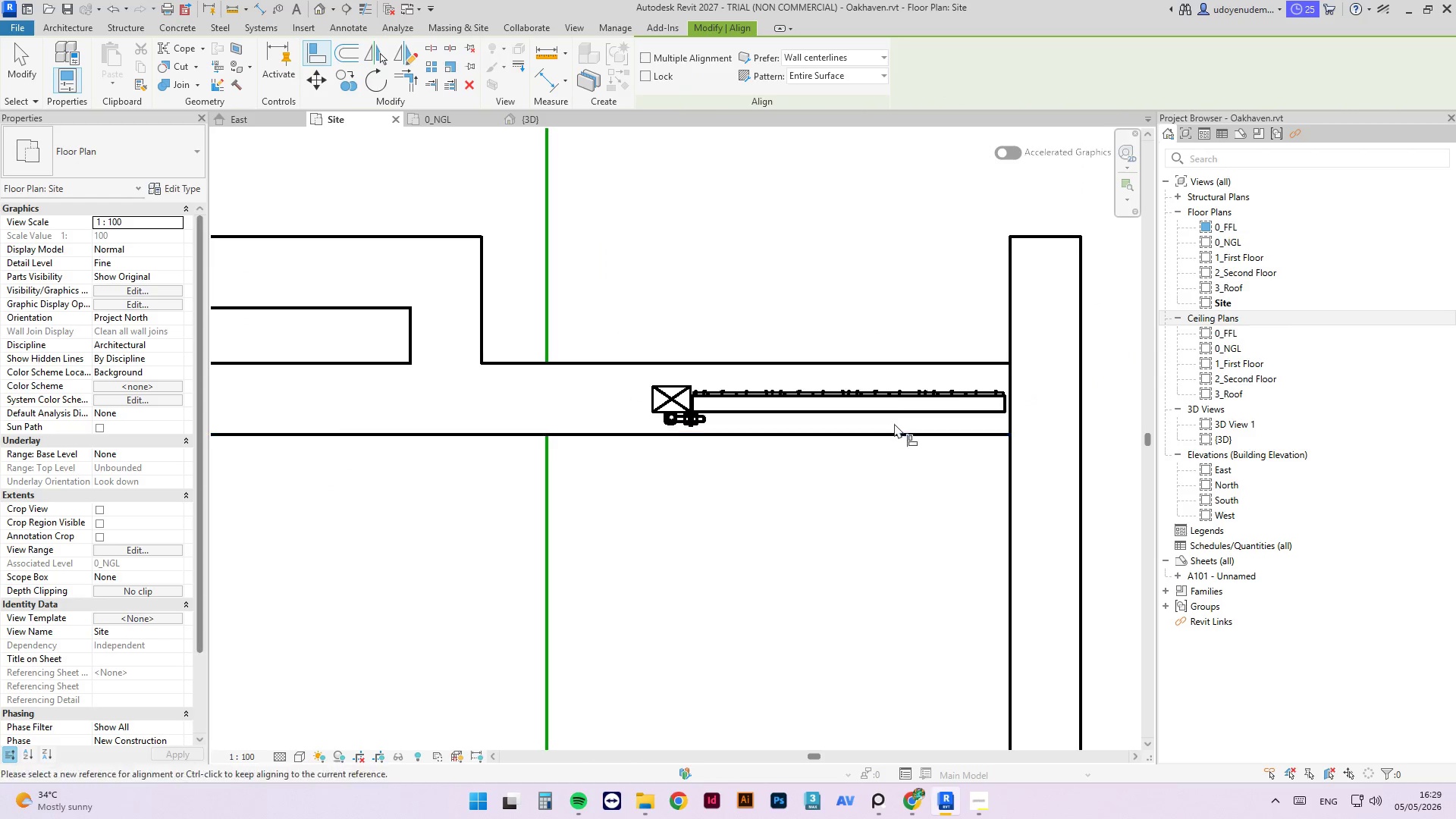 
key(Escape)
 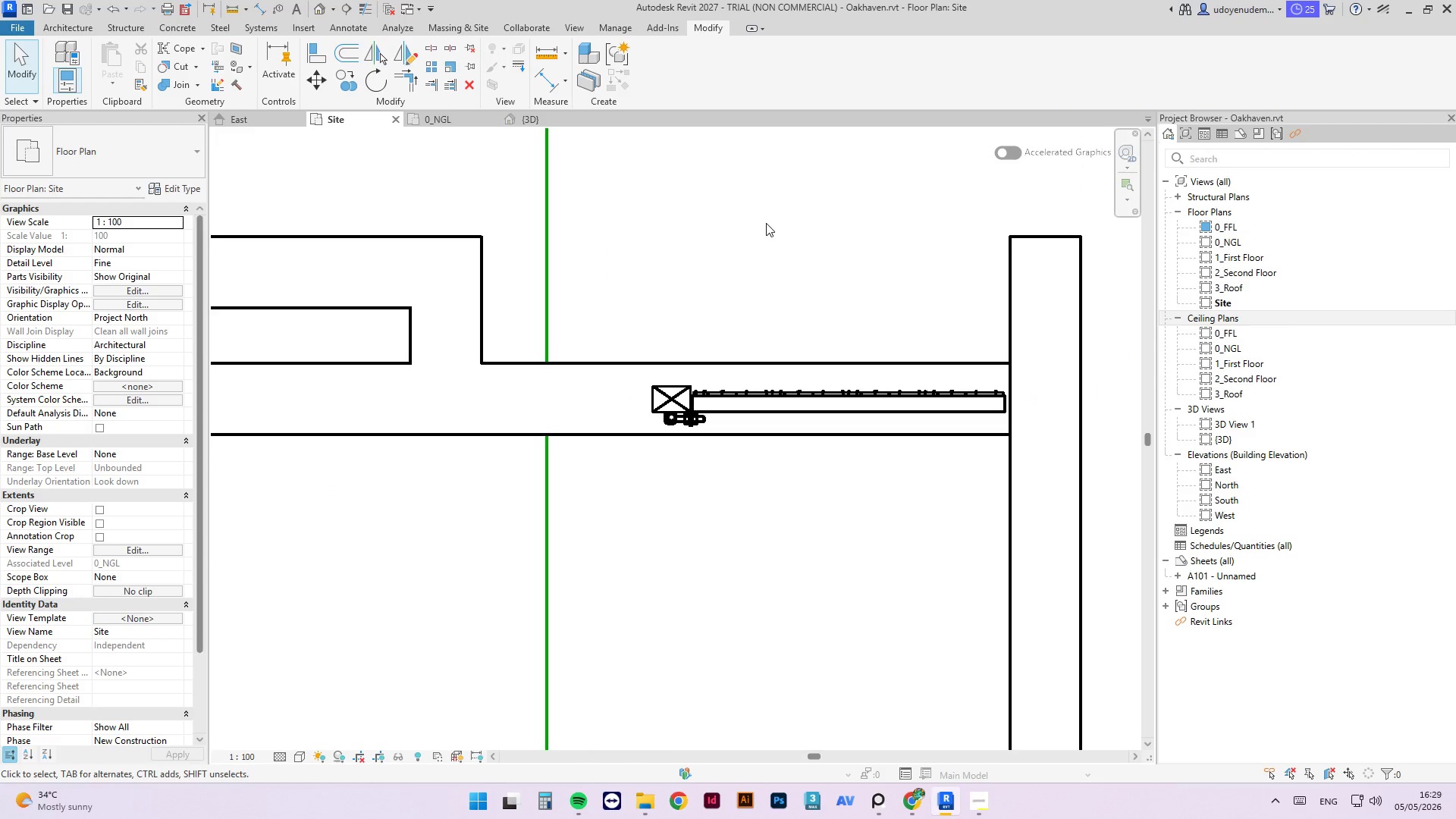 
left_click([766, 226])
 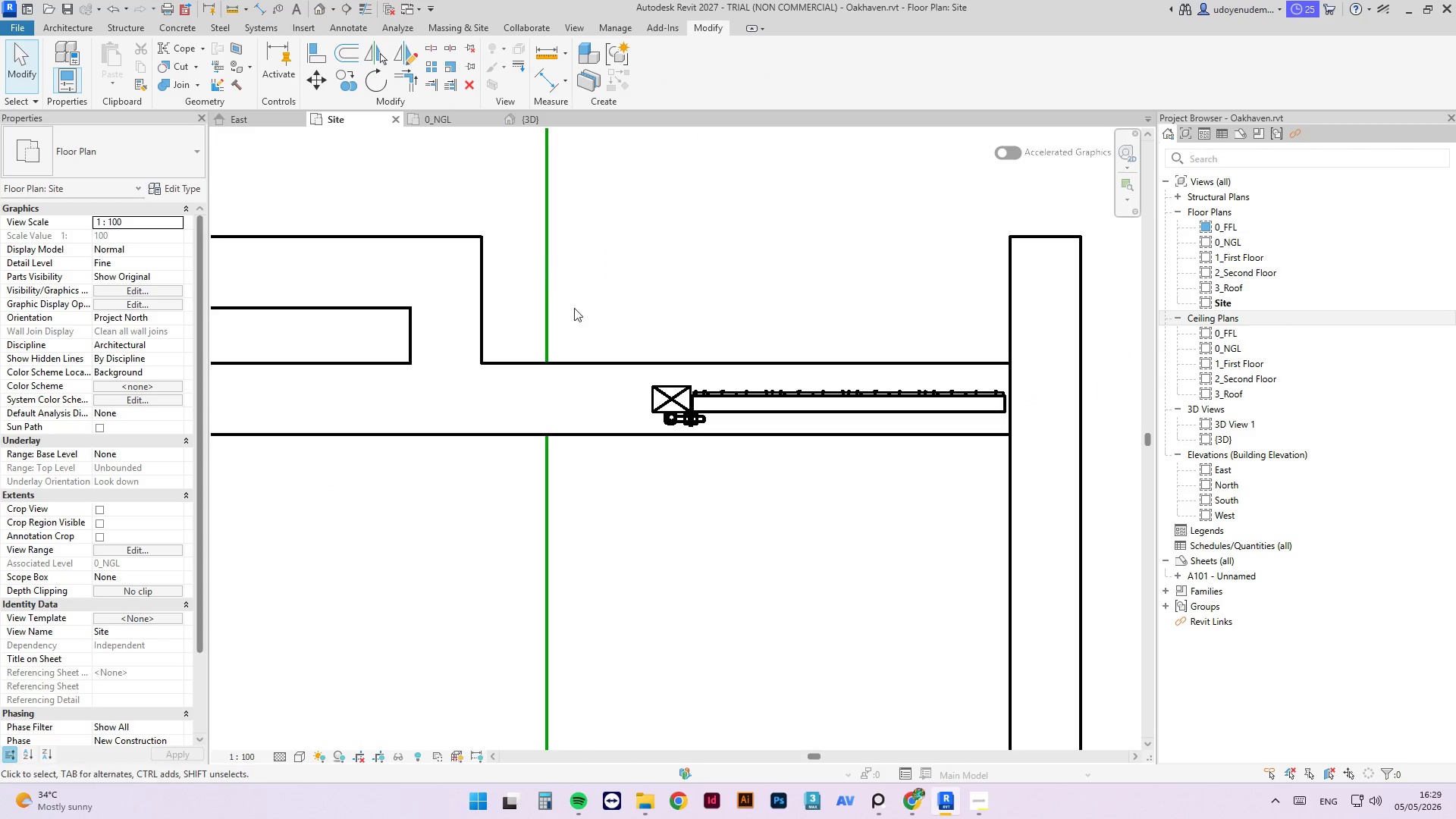 
left_click([595, 362])
 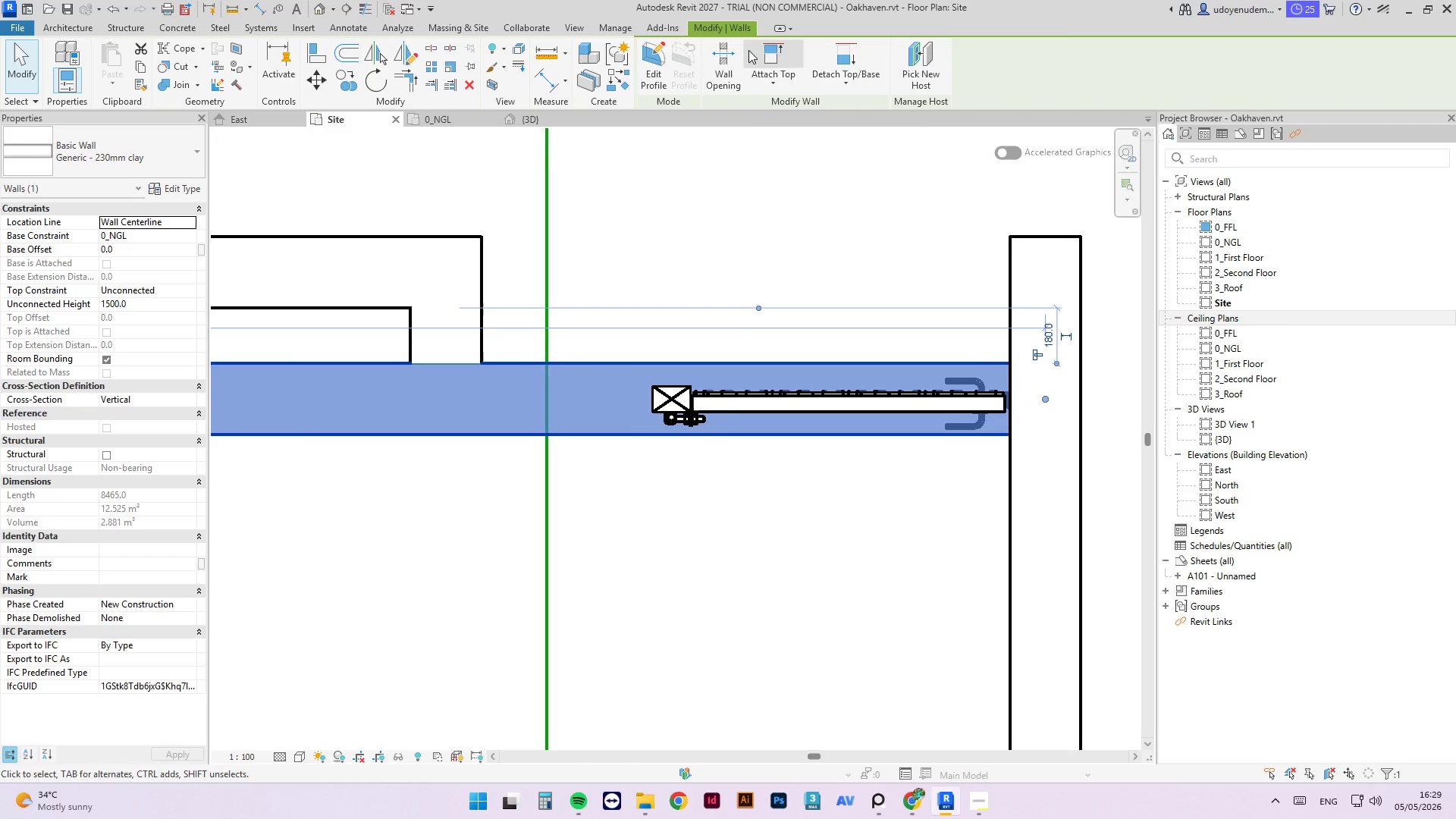 
left_click([719, 52])
 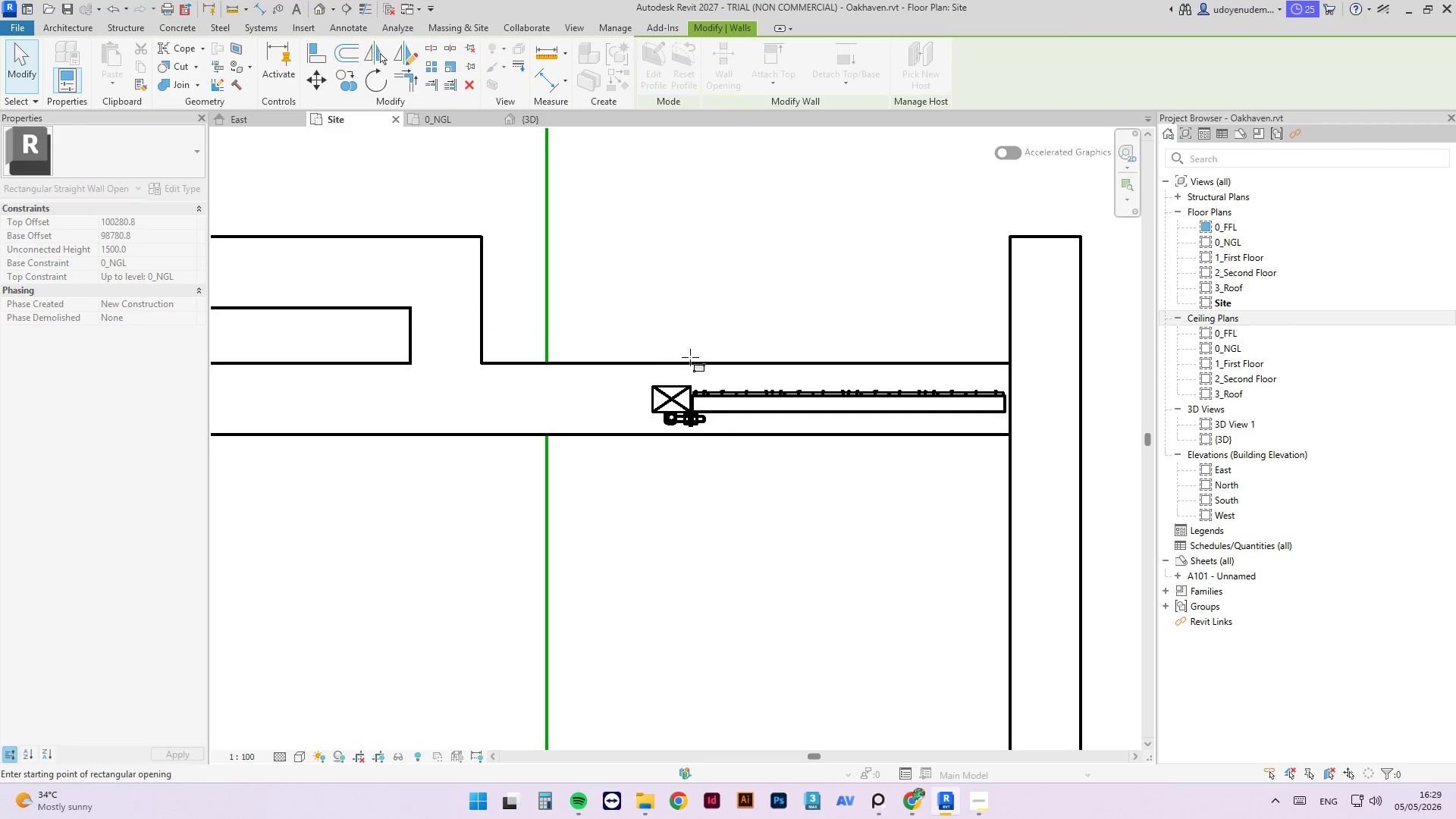 
left_click_drag(start_coordinate=[690, 359], to_coordinate=[1011, 232])
 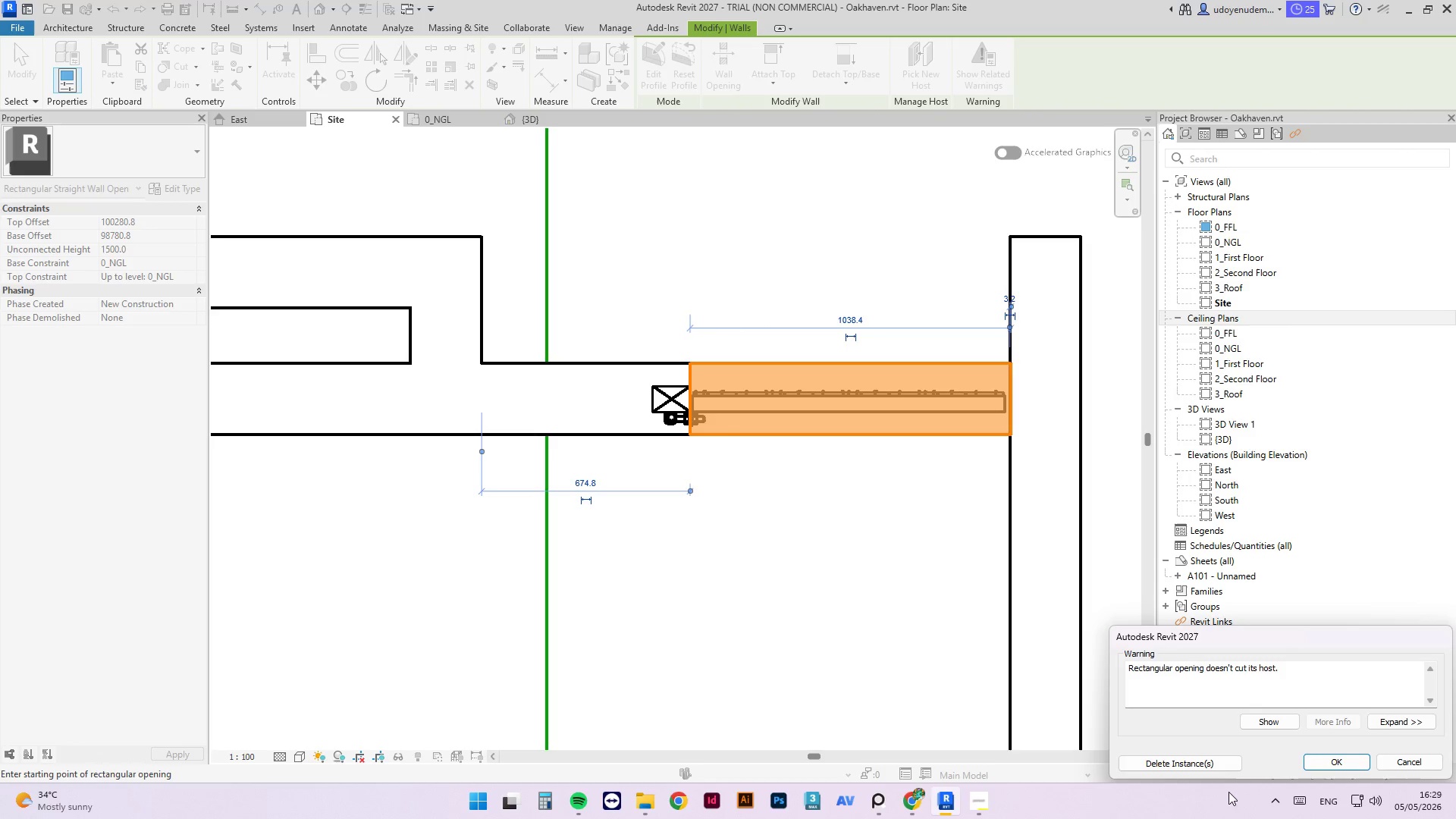 
left_click([1213, 764])
 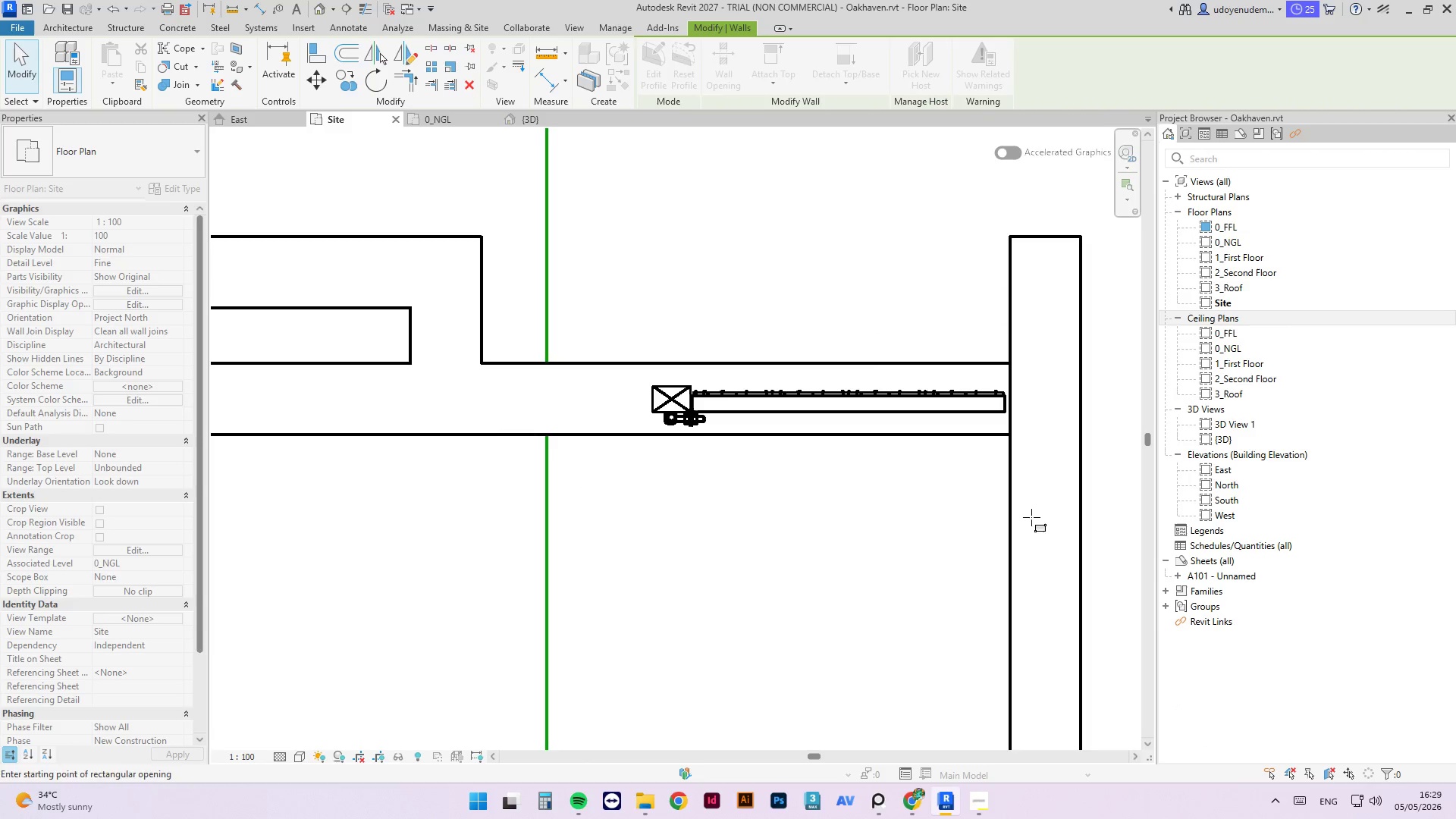 
key(Escape)
 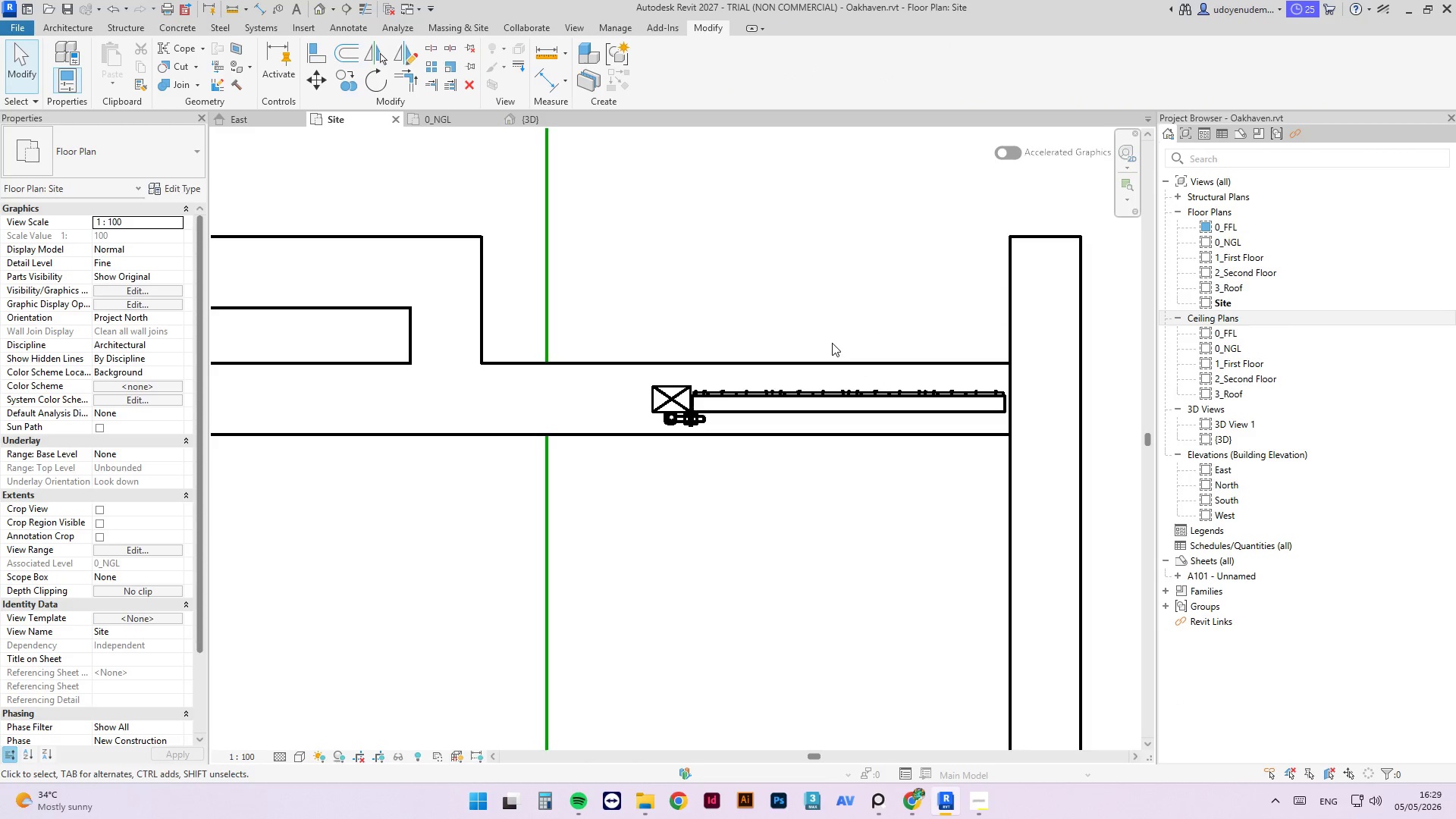 
key(Escape)
 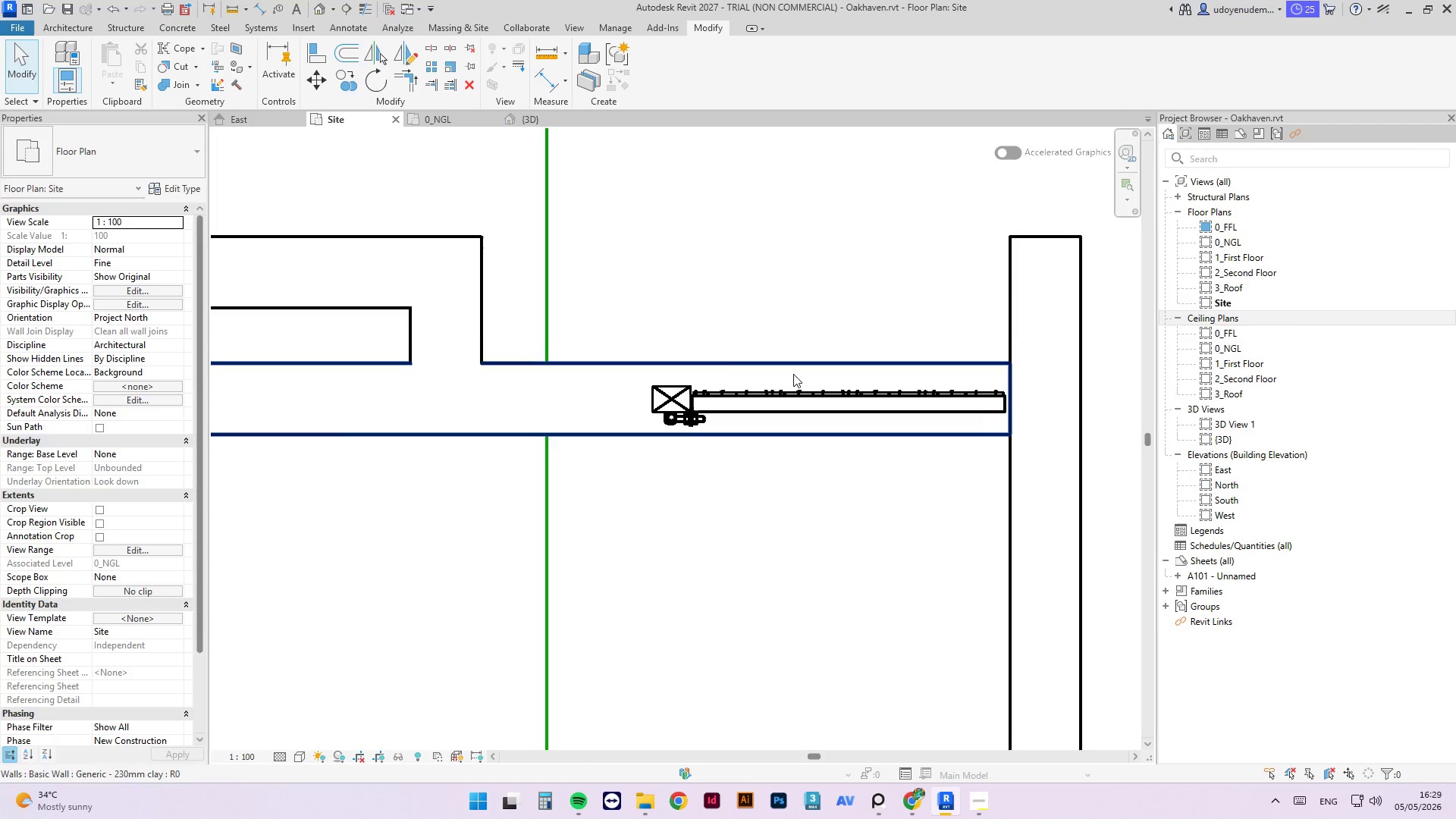 
scroll: coordinate [626, 419], scroll_direction: down, amount: 2.0
 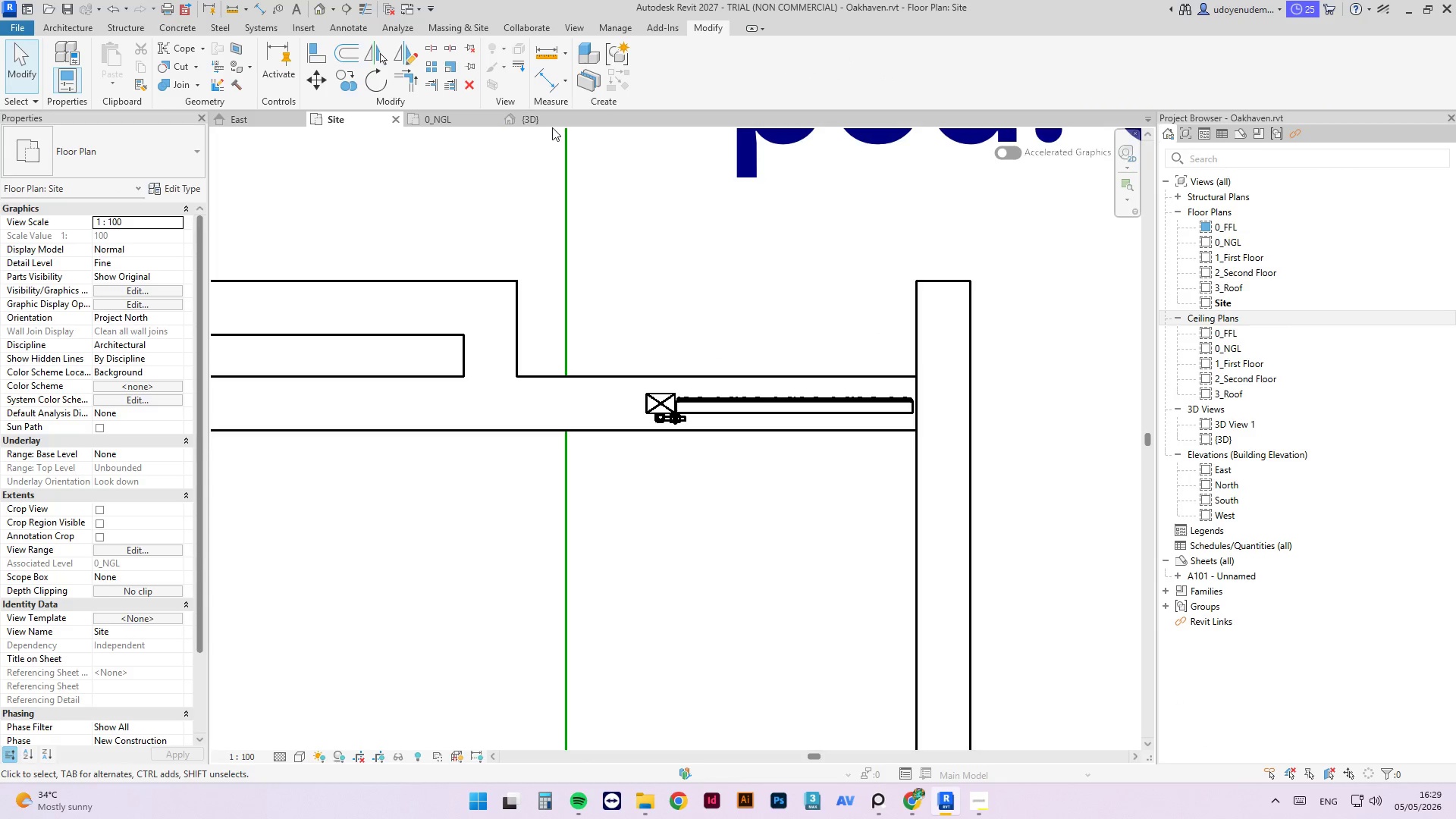 
left_click([543, 123])
 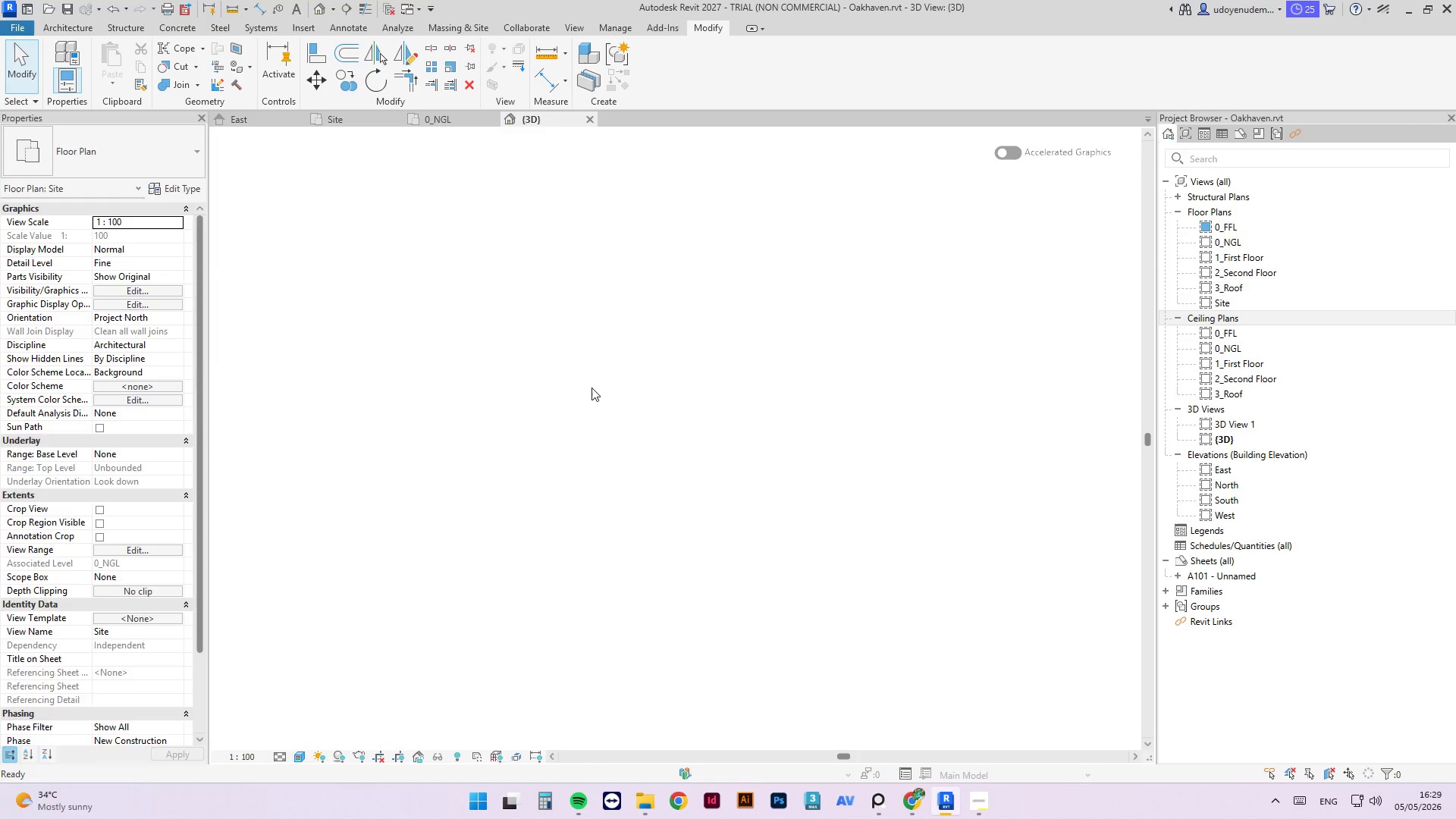 
hold_key(key=AltLeft, duration=0.77)
 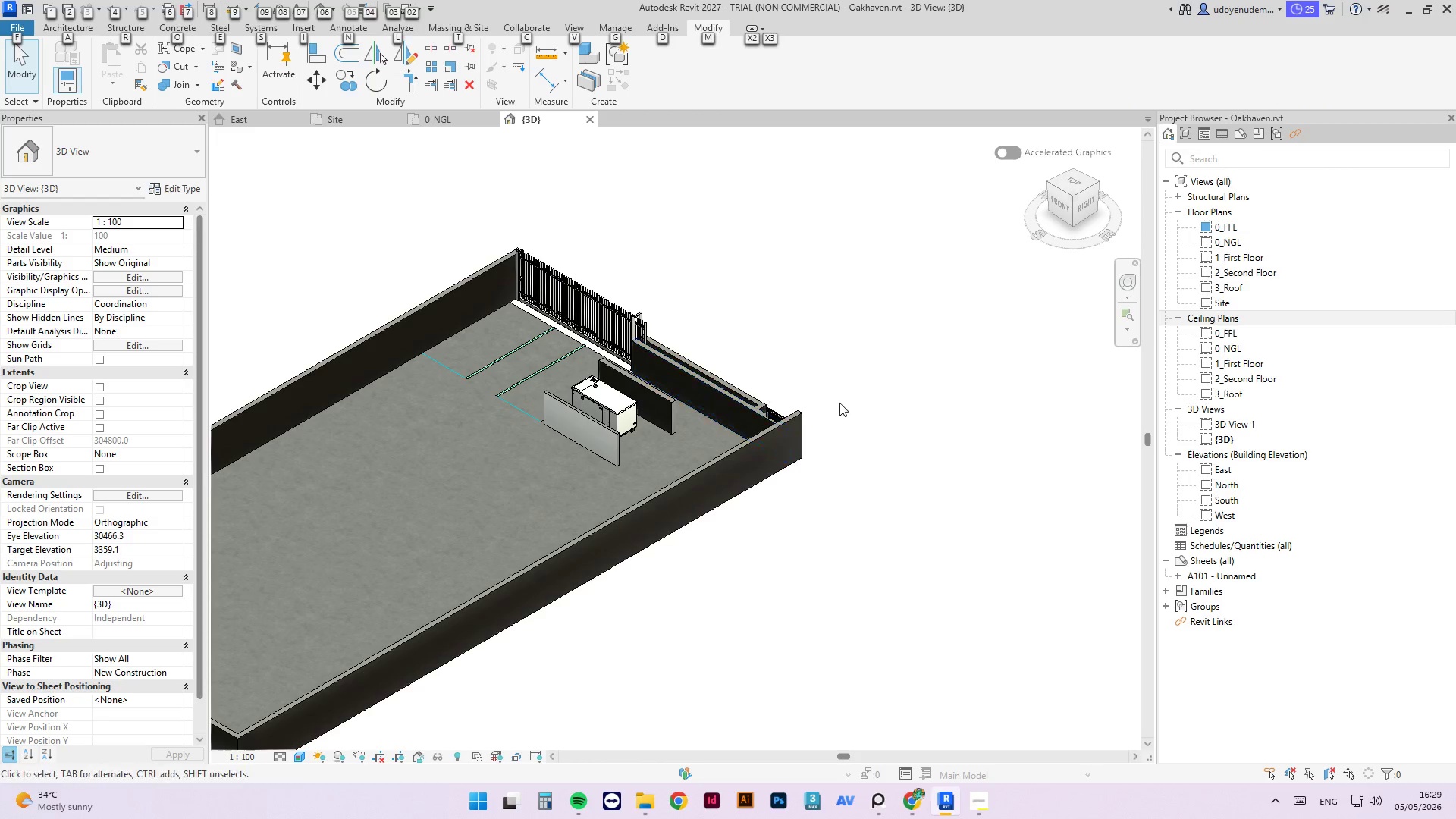 
scroll: coordinate [588, 406], scroll_direction: down, amount: 3.0
 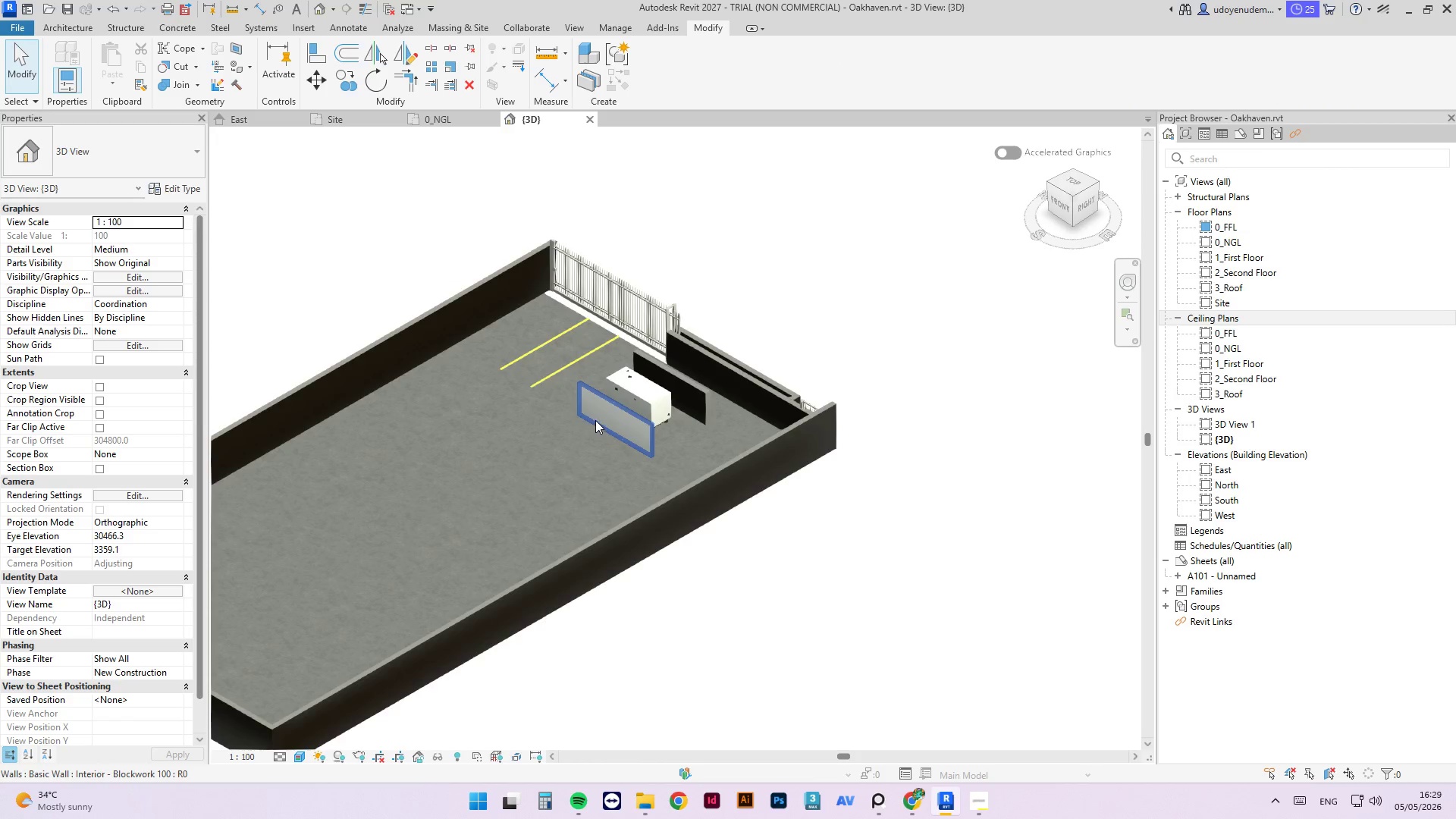 
hold_key(key=ShiftLeft, duration=1.31)
 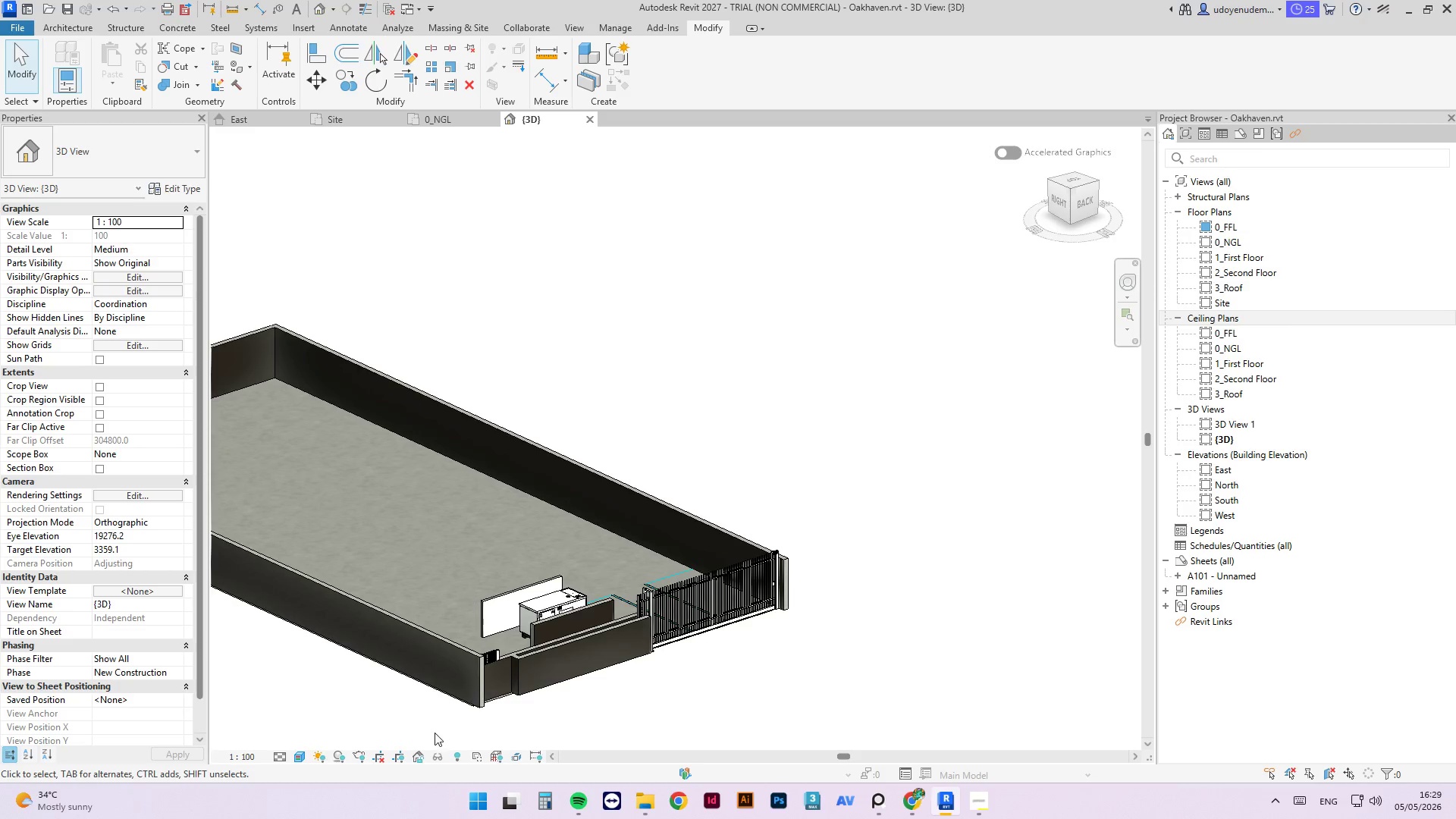 
scroll: coordinate [522, 696], scroll_direction: up, amount: 7.0
 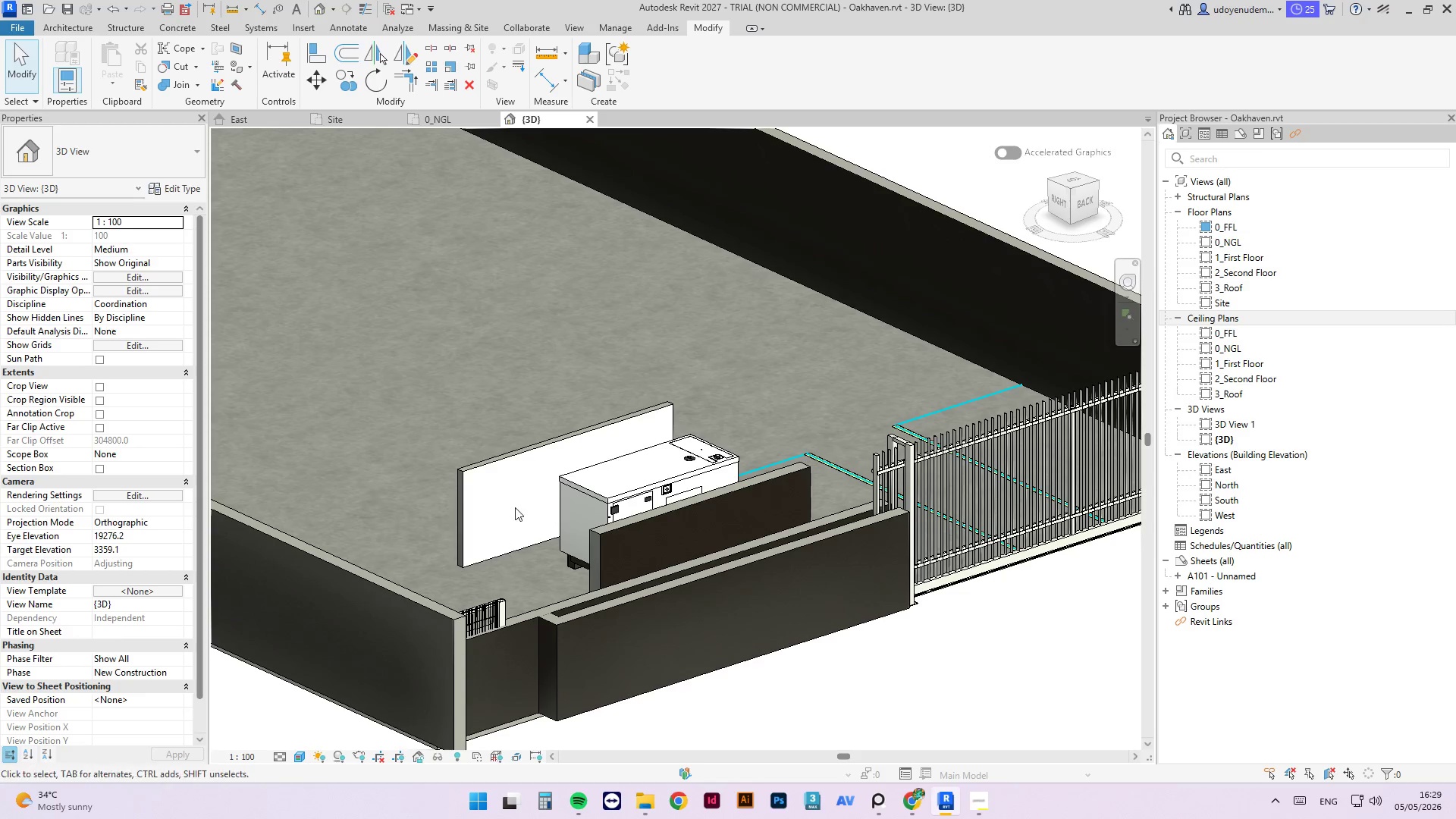 
hold_key(key=ShiftLeft, duration=5.45)
 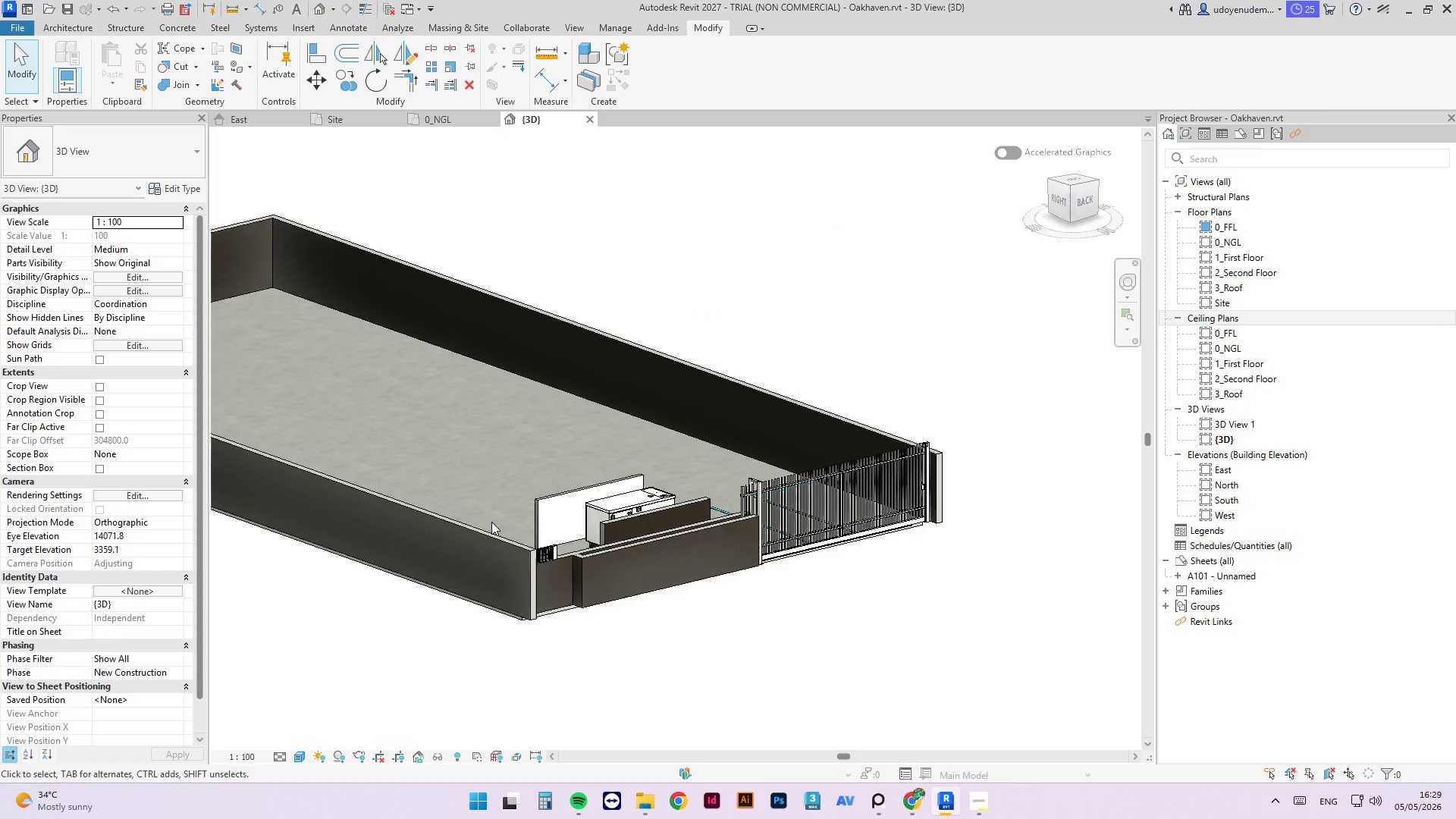 
scroll: coordinate [659, 642], scroll_direction: down, amount: 5.0
 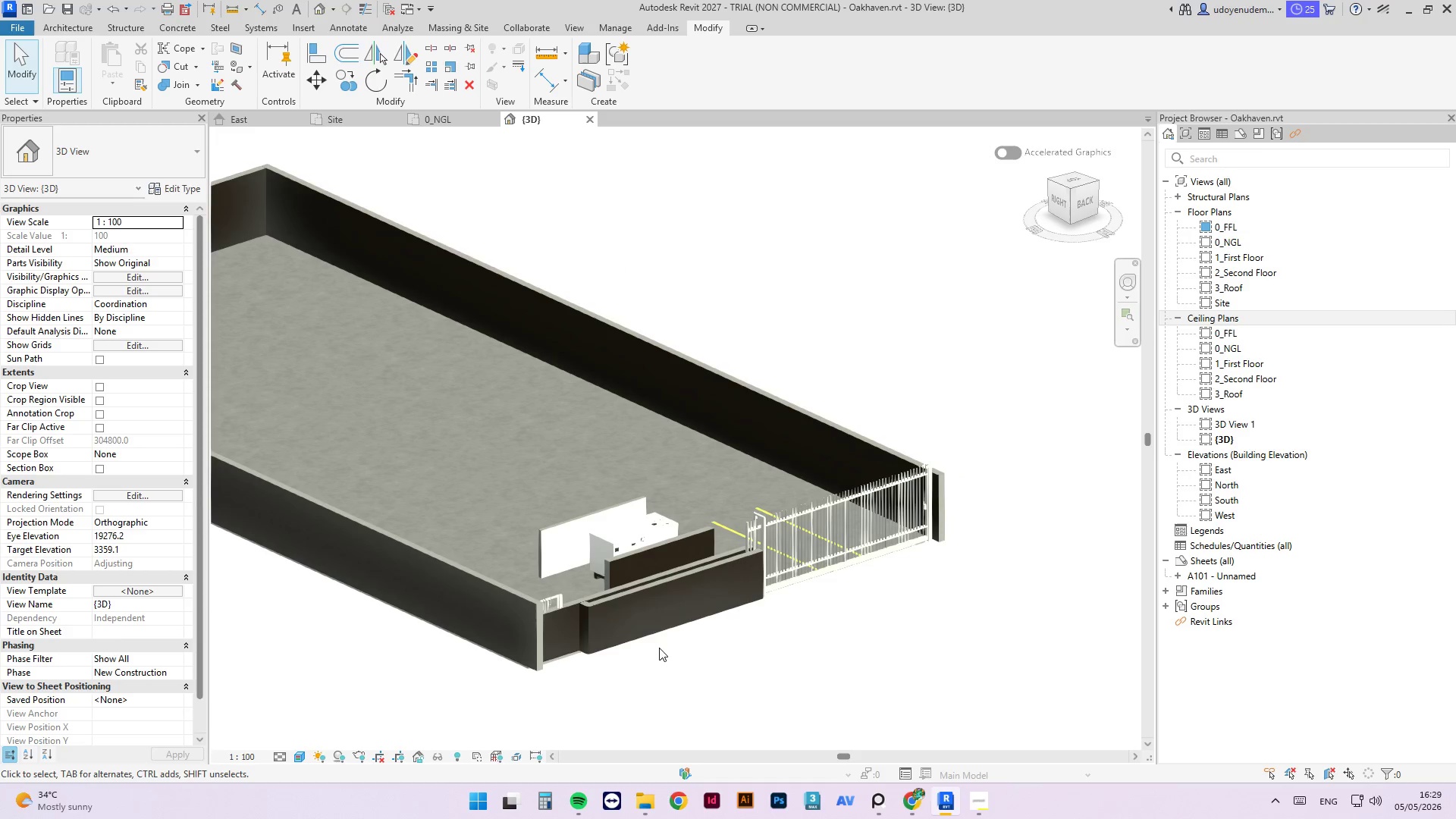 
left_click([586, 573])
 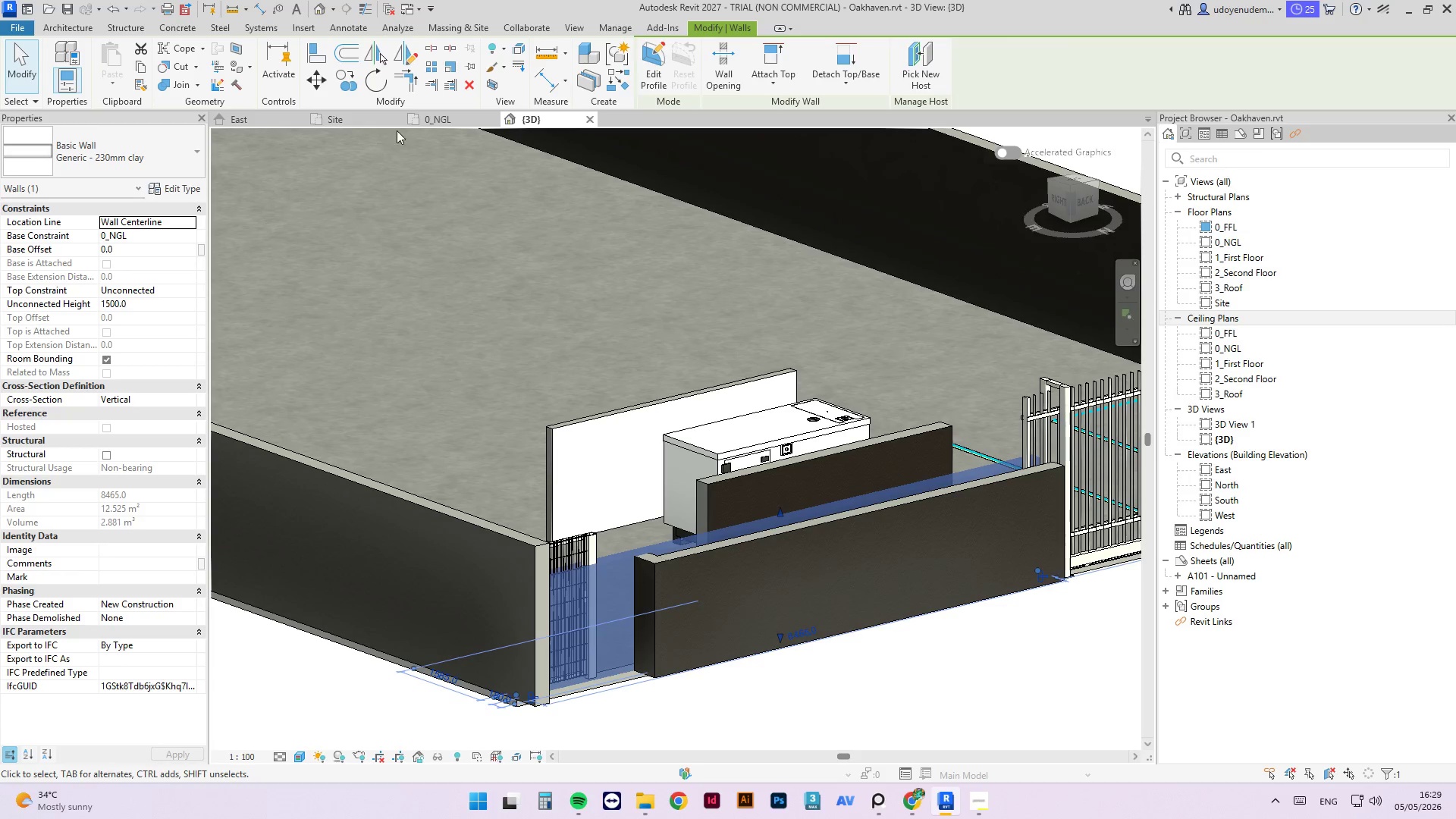 
scroll: coordinate [573, 591], scroll_direction: up, amount: 6.0
 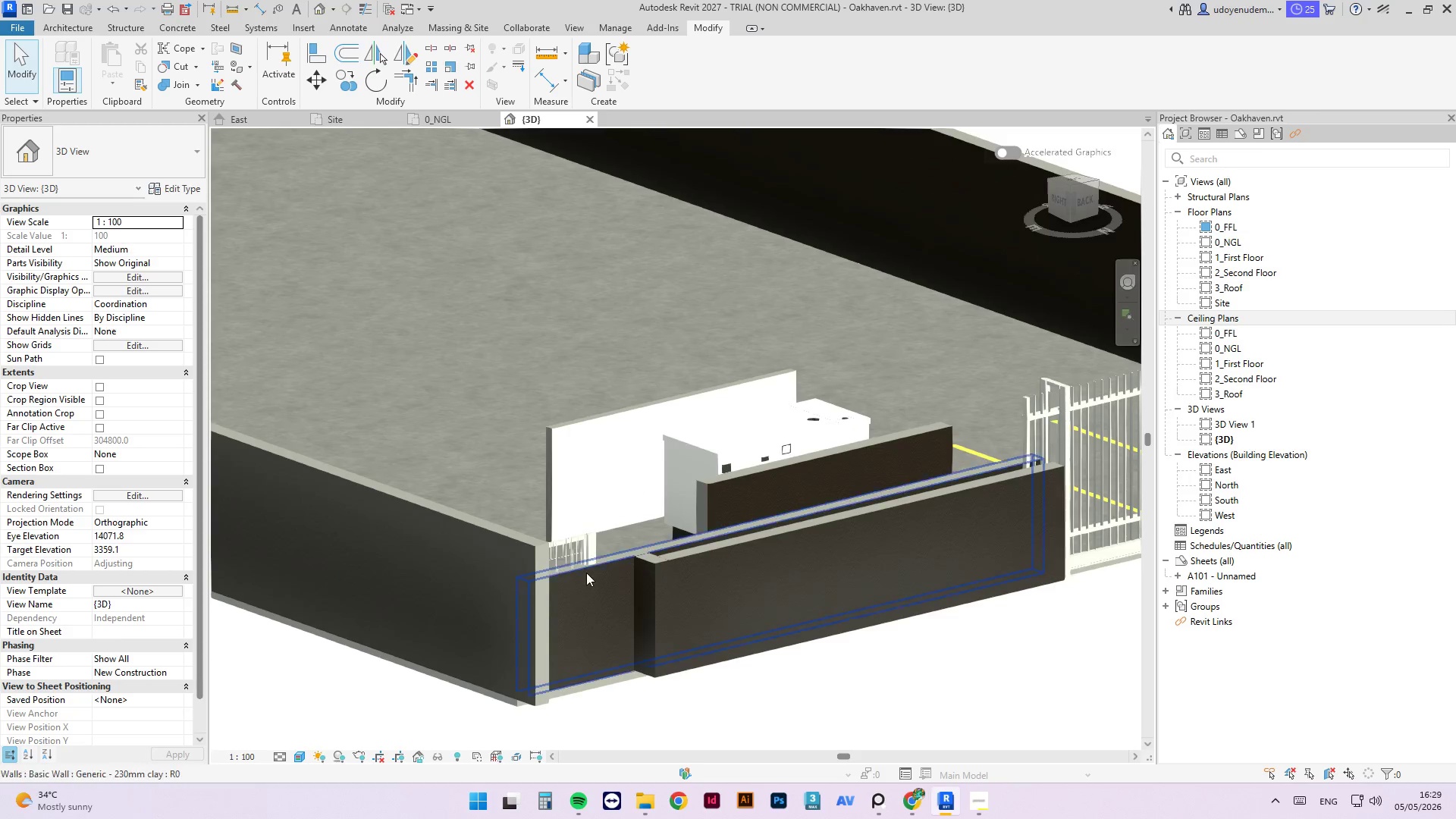 
left_click([423, 119])
 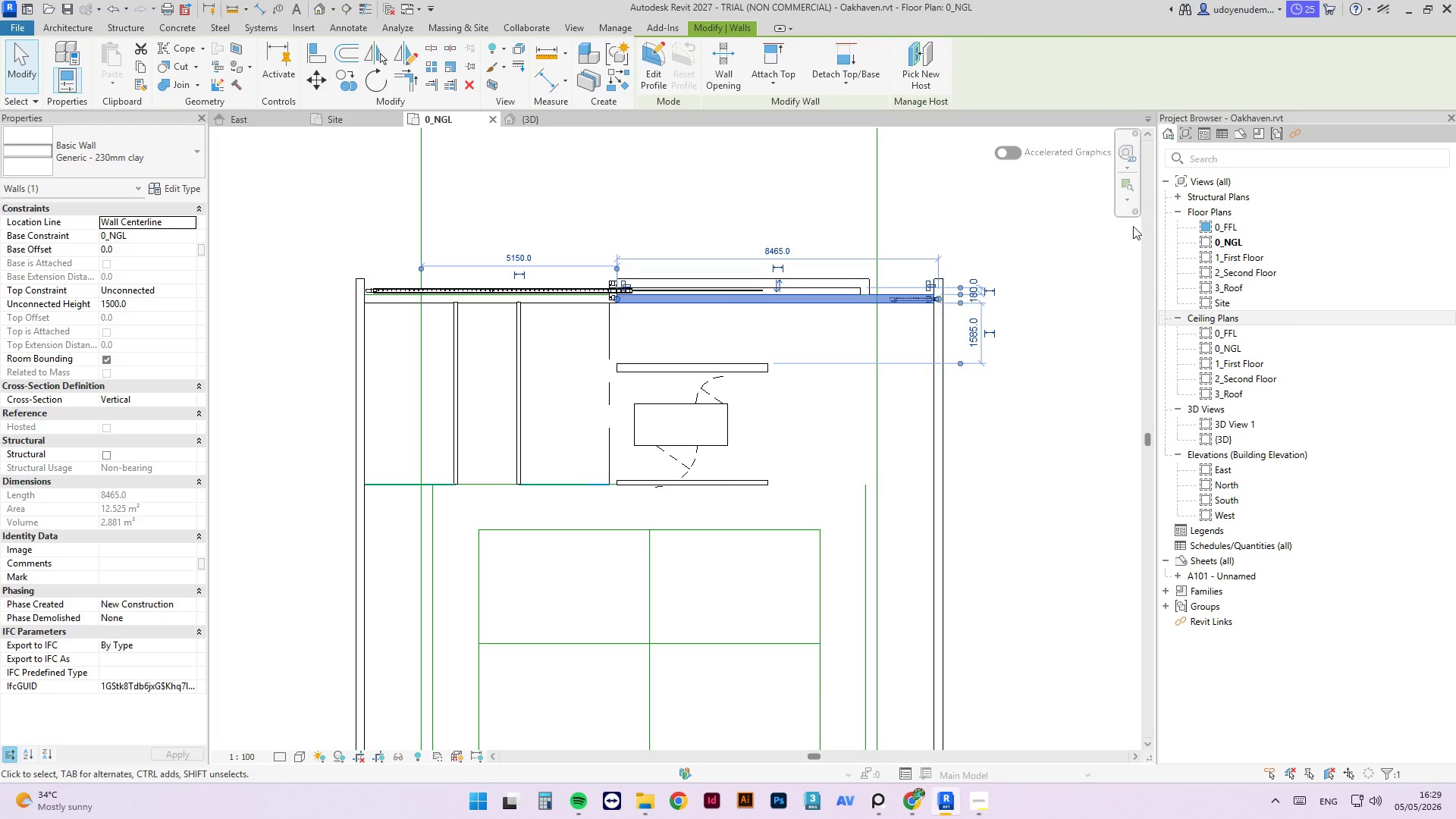 
scroll: coordinate [862, 233], scroll_direction: up, amount: 6.0
 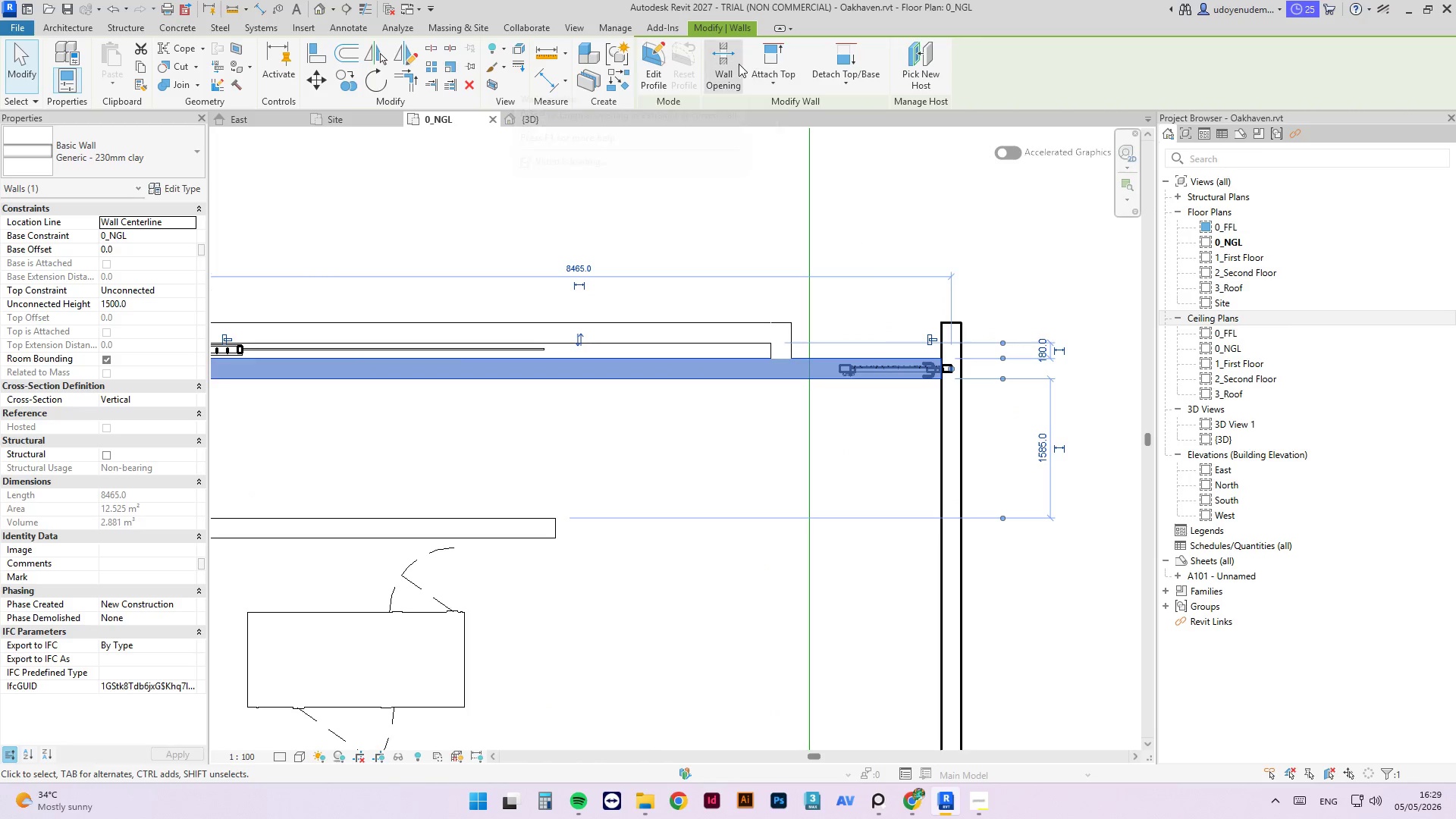 
left_click([736, 62])
 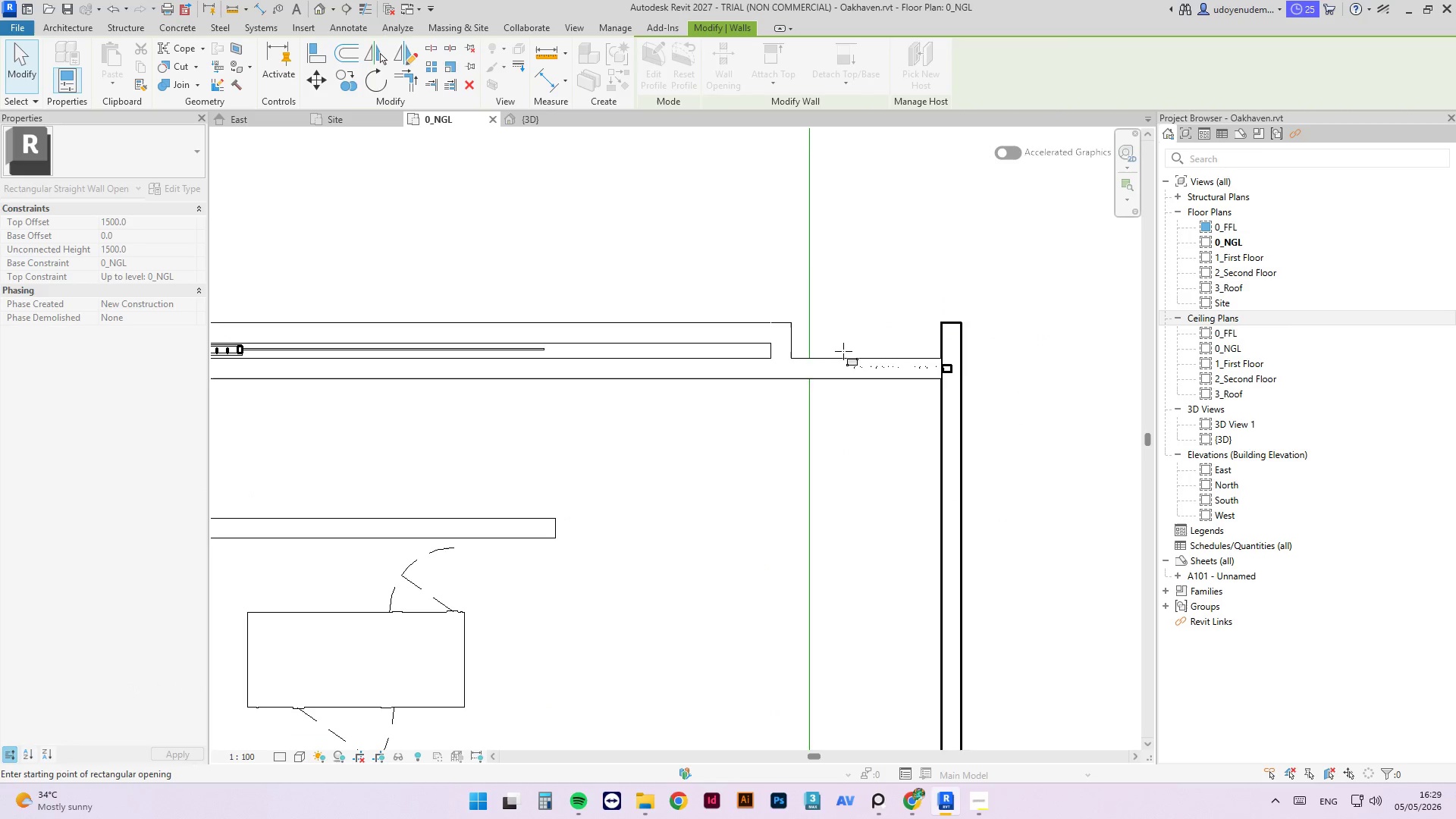 
scroll: coordinate [828, 360], scroll_direction: up, amount: 5.0
 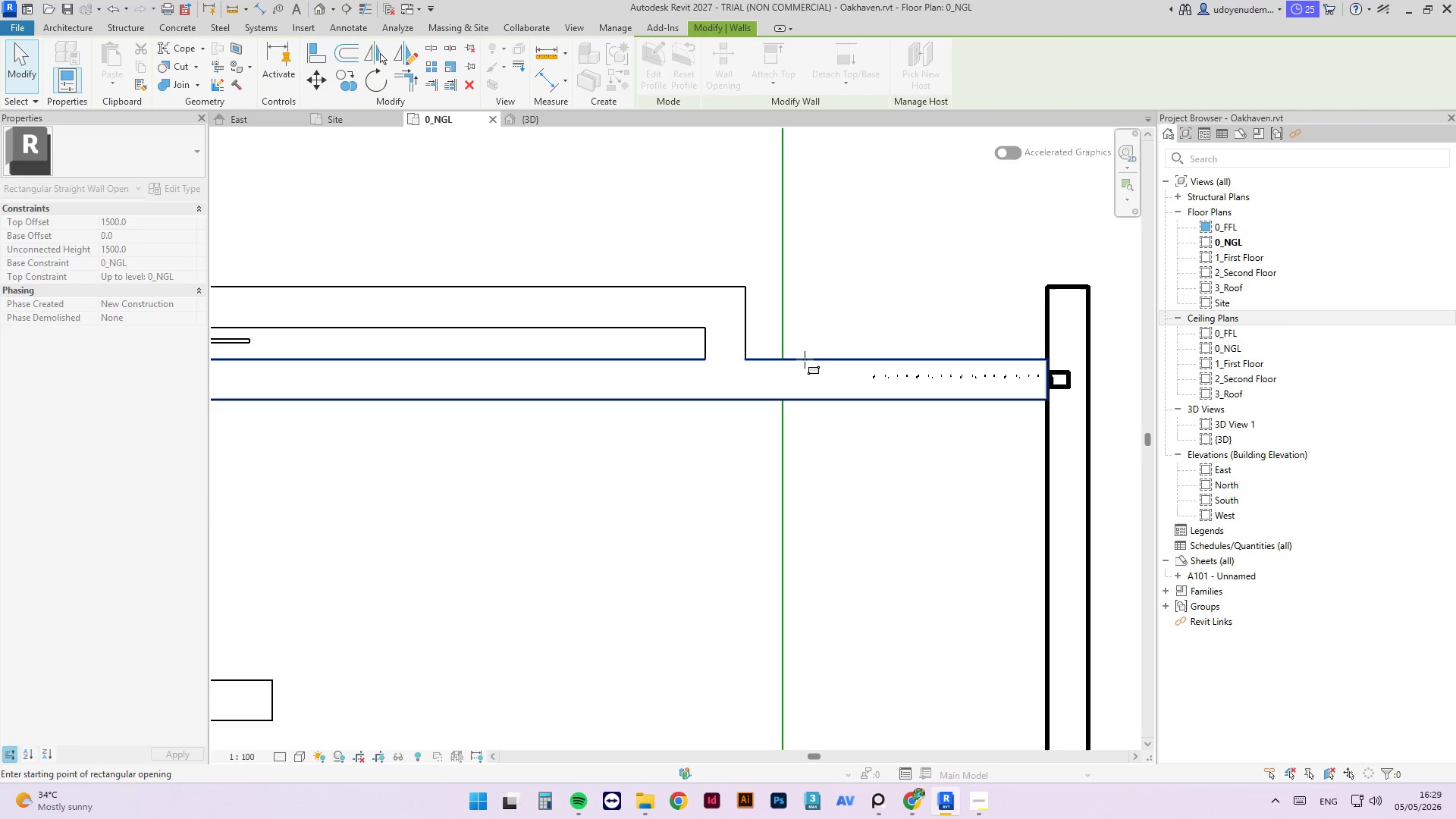 
left_click_drag(start_coordinate=[805, 359], to_coordinate=[873, 425])
 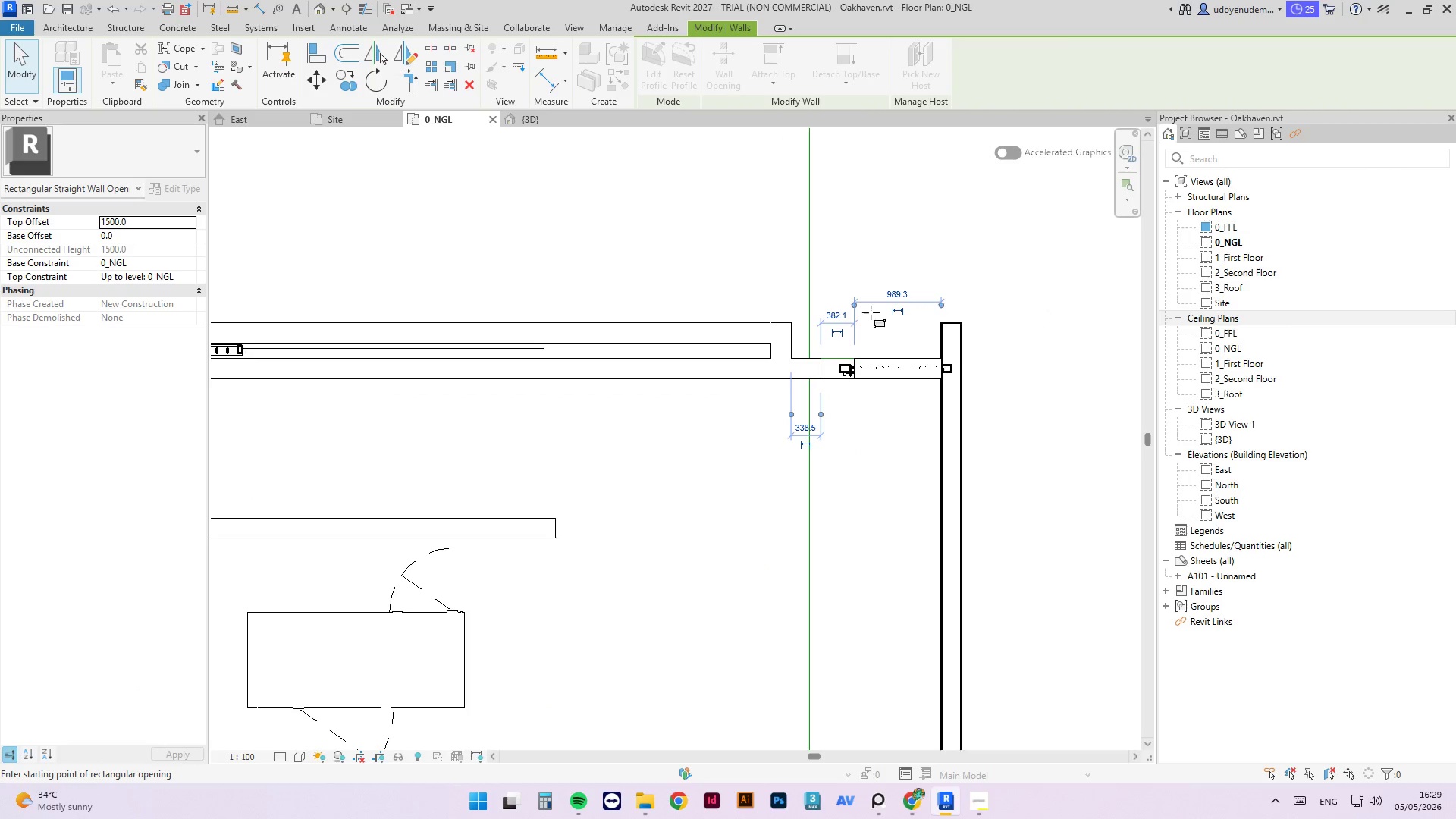 
key(Escape)
 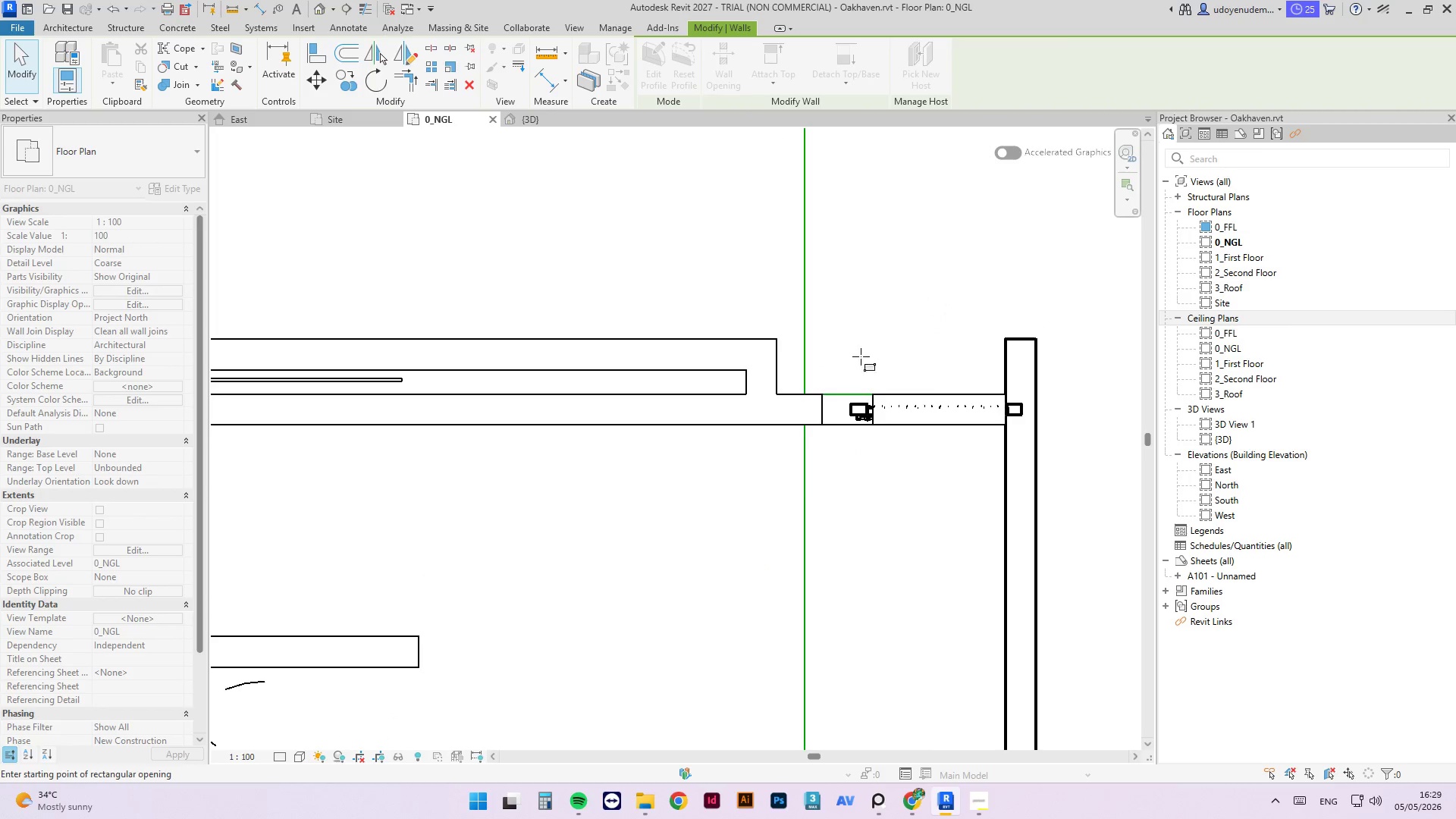 
scroll: coordinate [903, 401], scroll_direction: up, amount: 6.0
 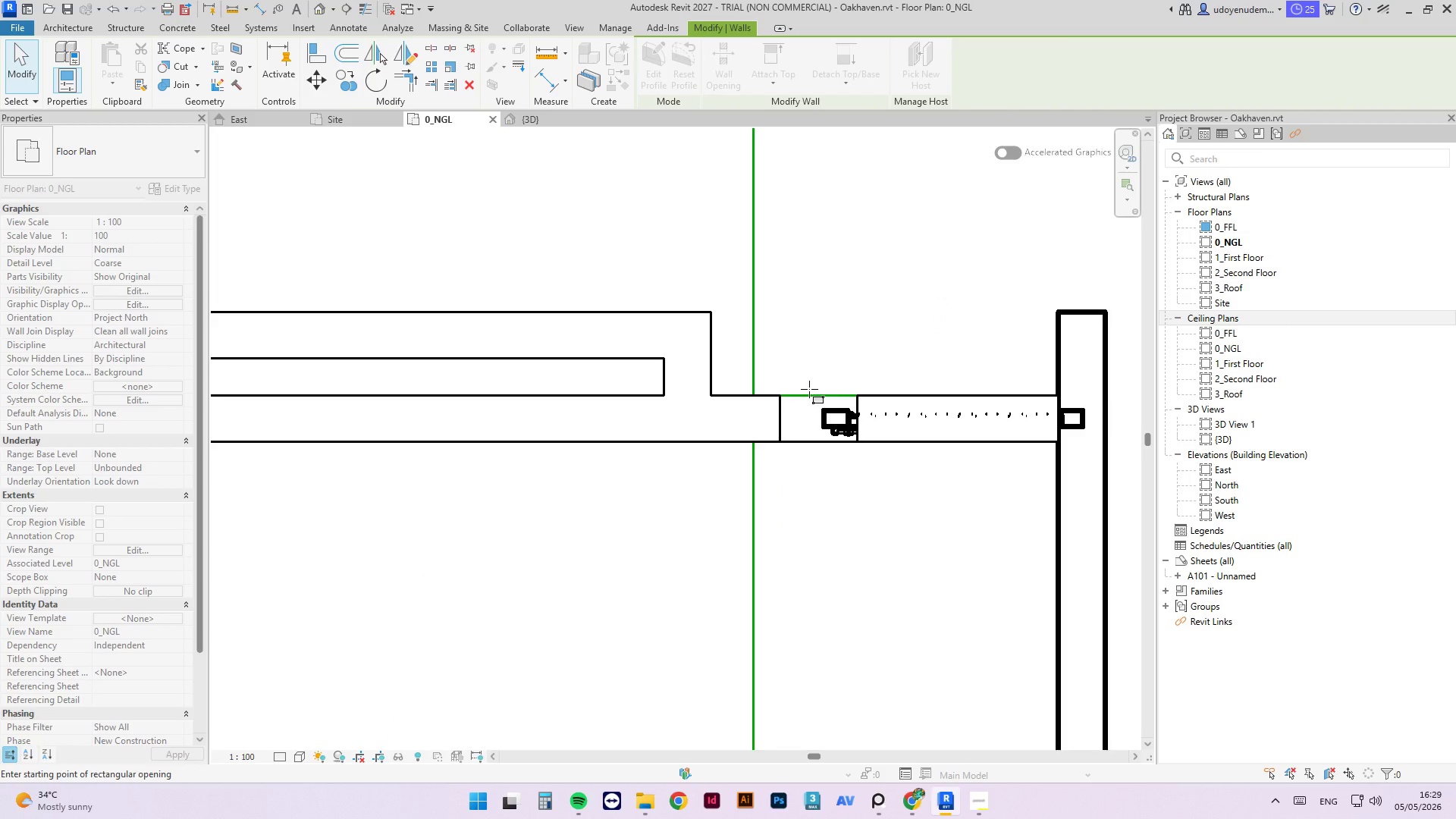 
type(md)
 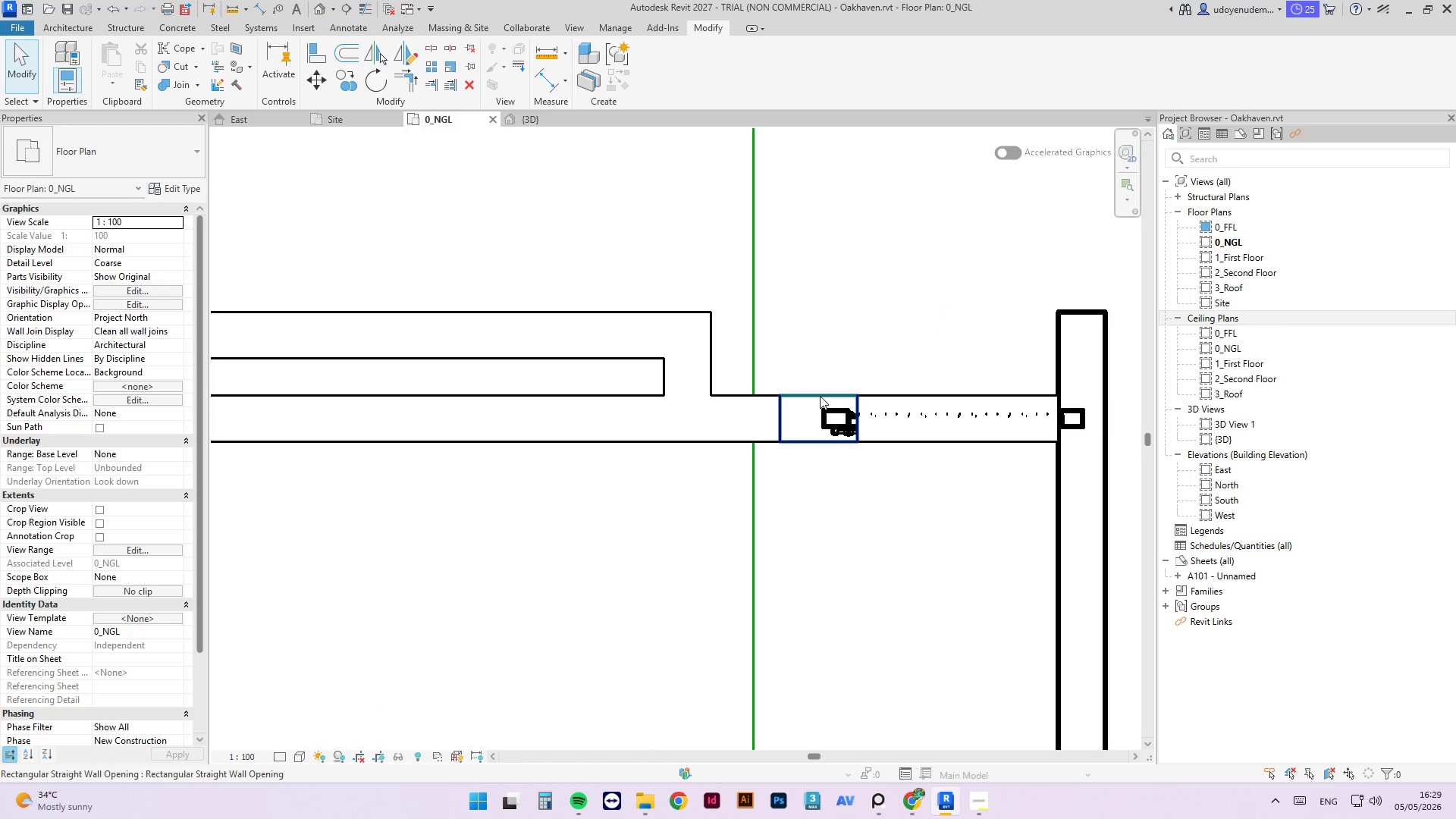 
left_click([820, 396])
 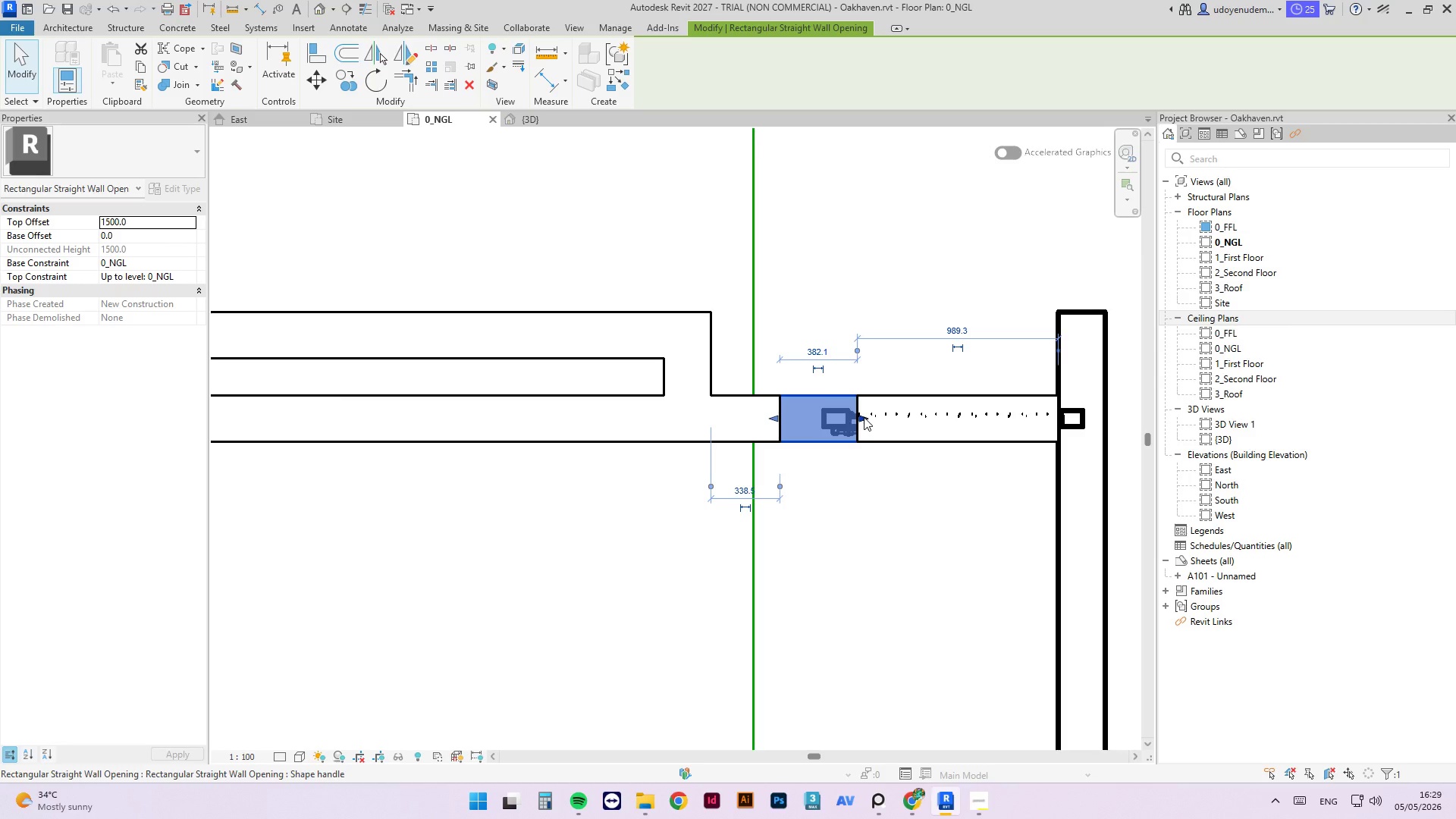 
left_click_drag(start_coordinate=[864, 417], to_coordinate=[1058, 419])
 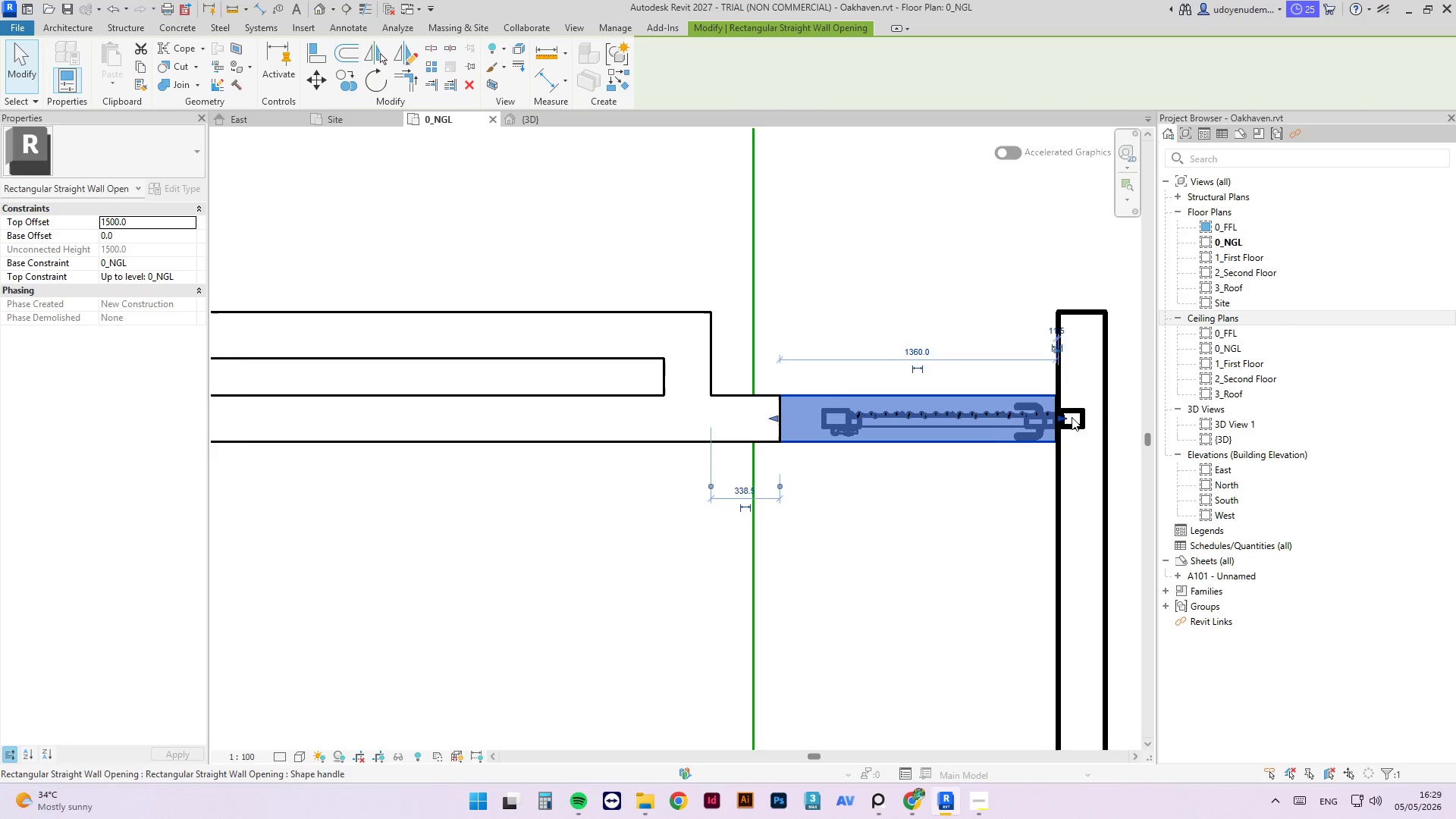 
scroll: coordinate [1057, 416], scroll_direction: up, amount: 10.0
 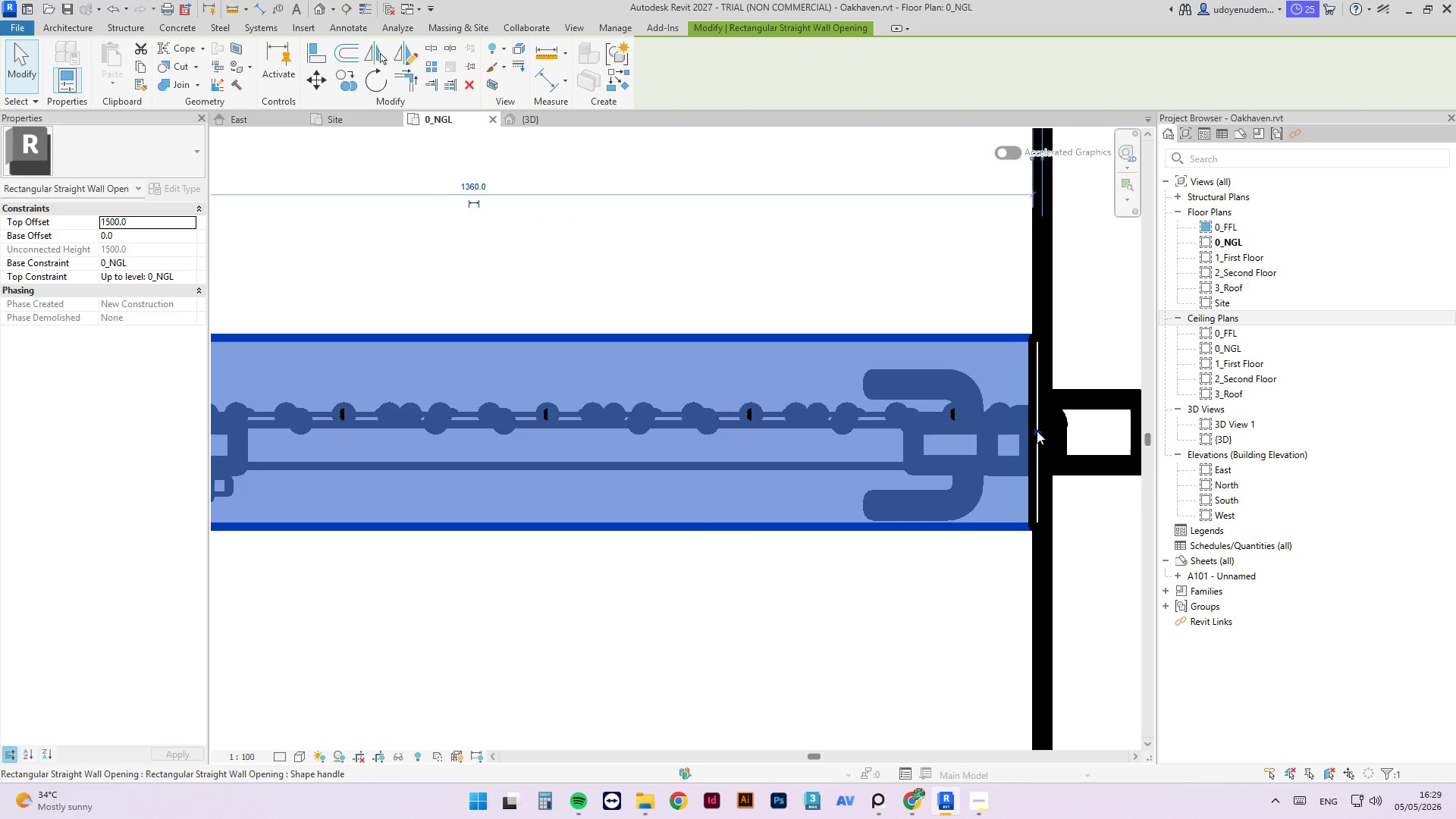 
left_click_drag(start_coordinate=[1036, 431], to_coordinate=[999, 435])
 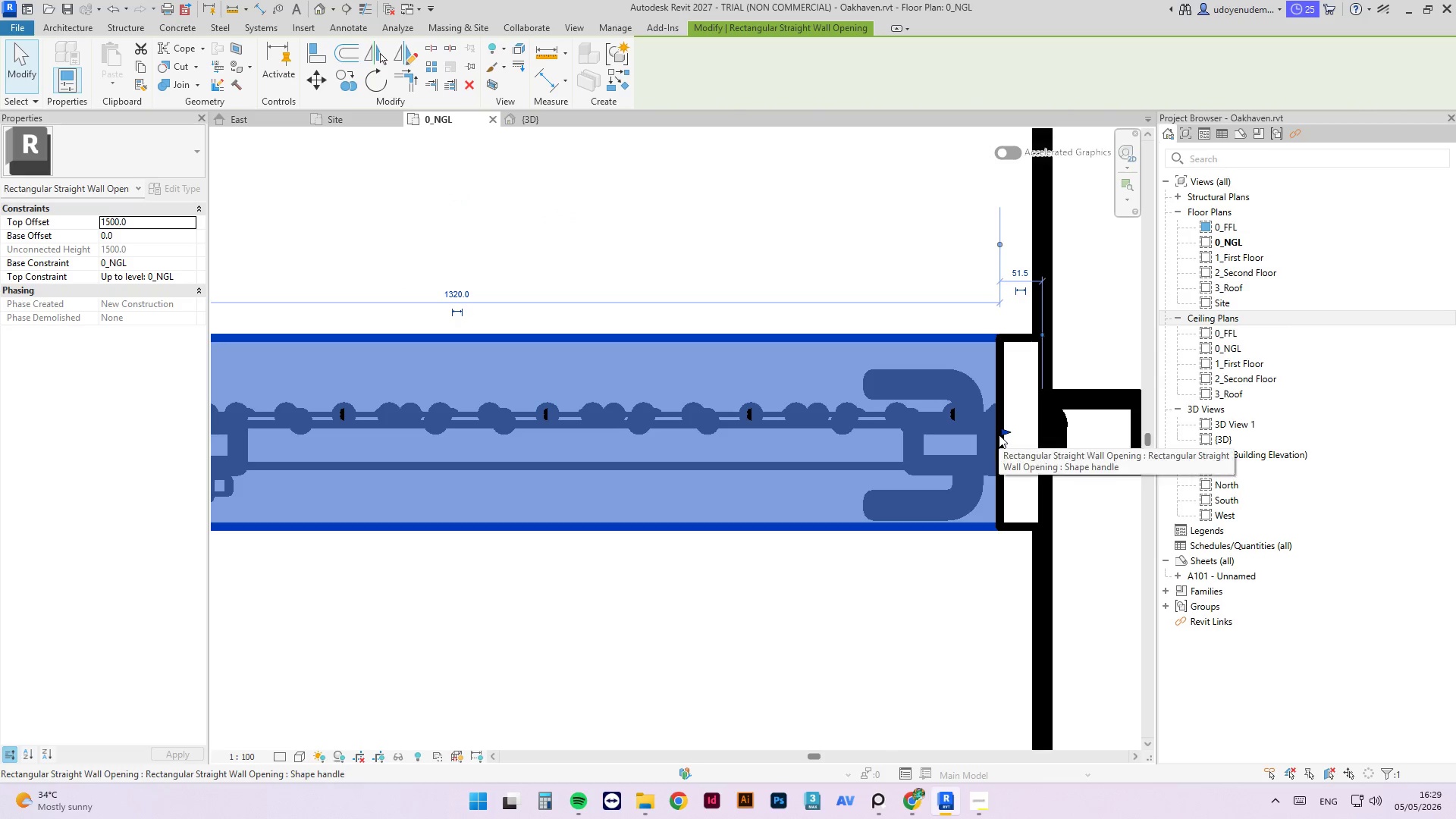 
key(A)
 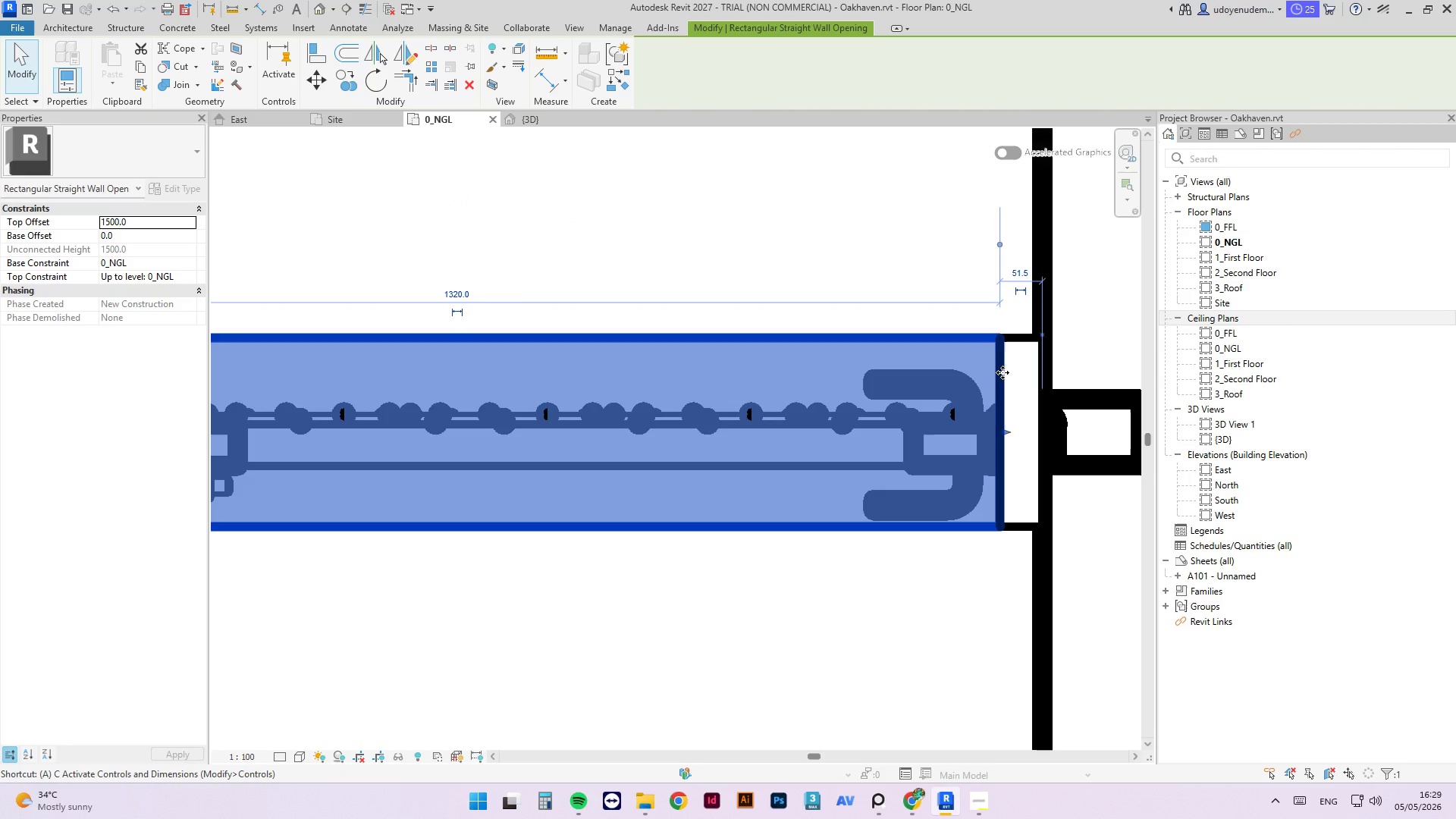 
key(L)
 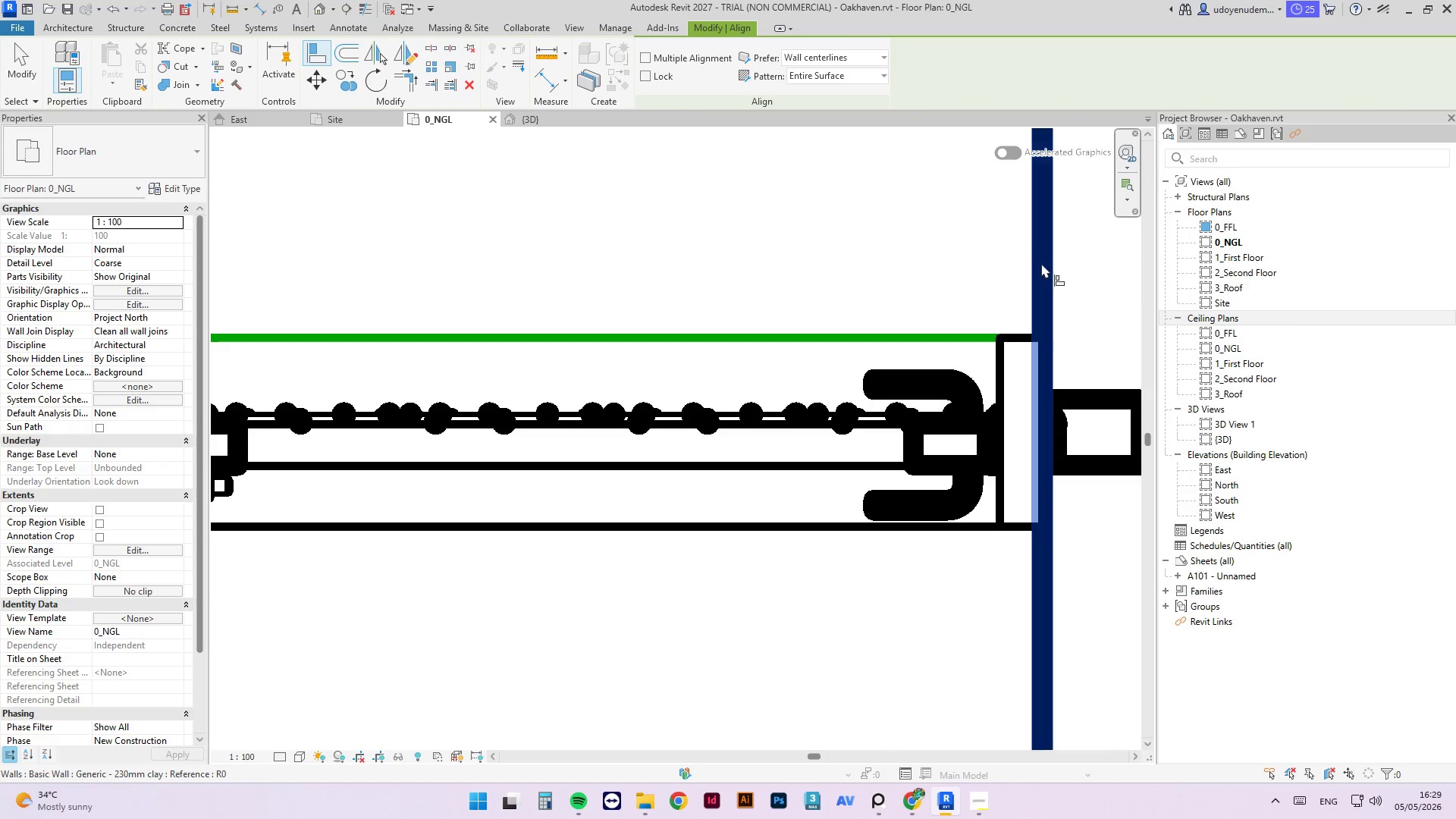 
left_click([1041, 263])
 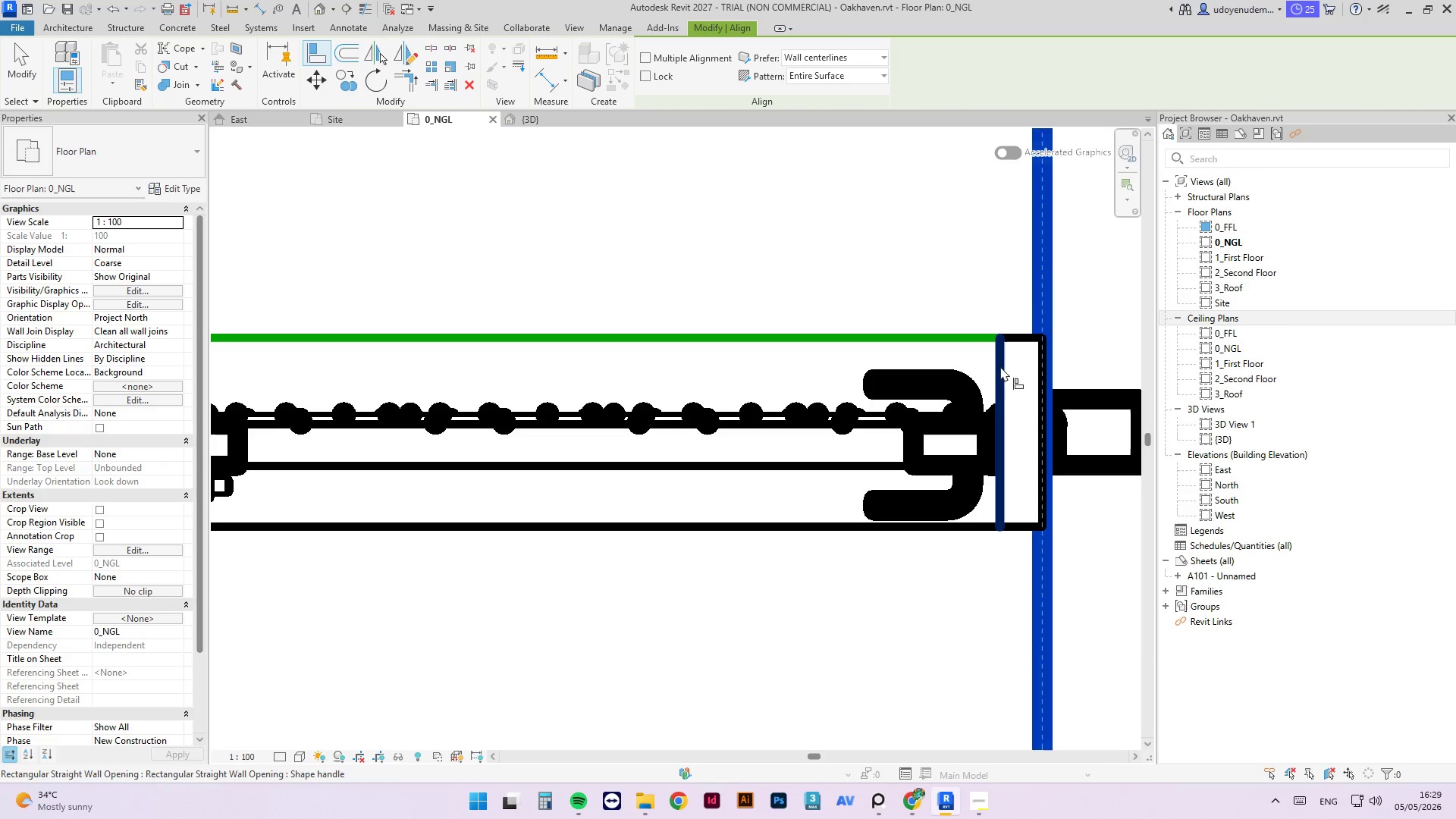 
left_click([1000, 366])
 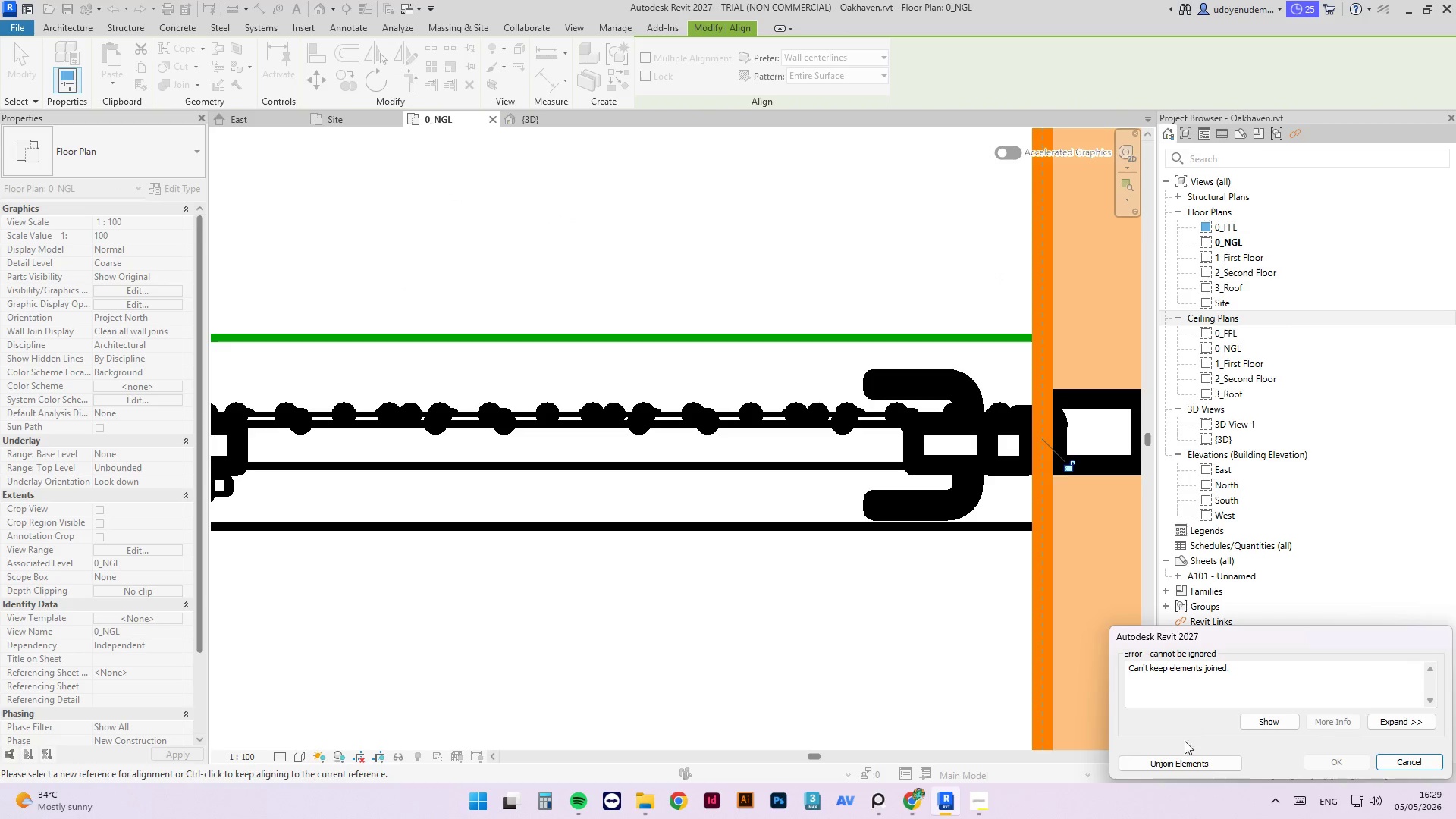 
left_click([1178, 760])
 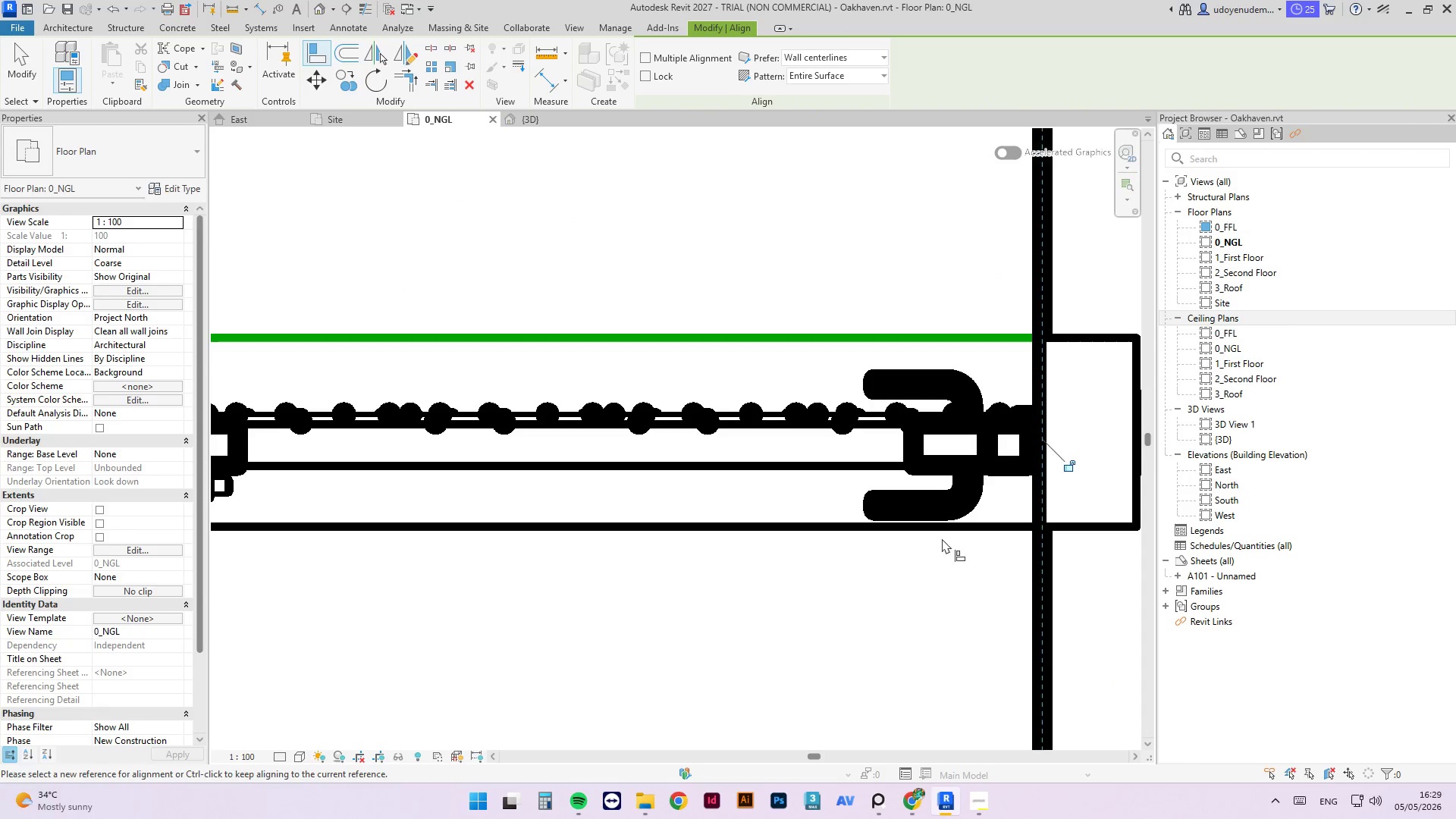 
key(Escape)
 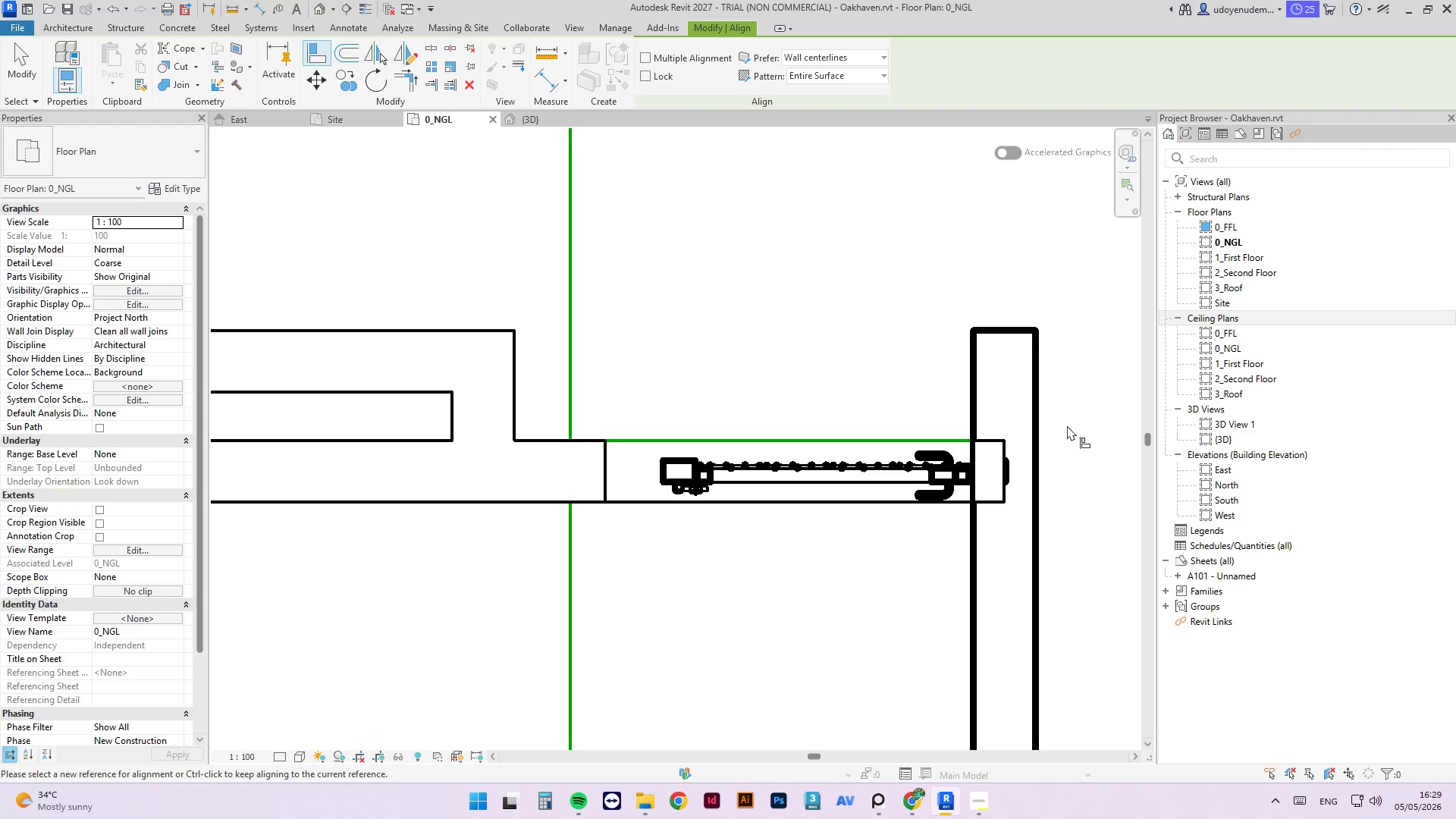 
scroll: coordinate [942, 485], scroll_direction: down, amount: 8.0
 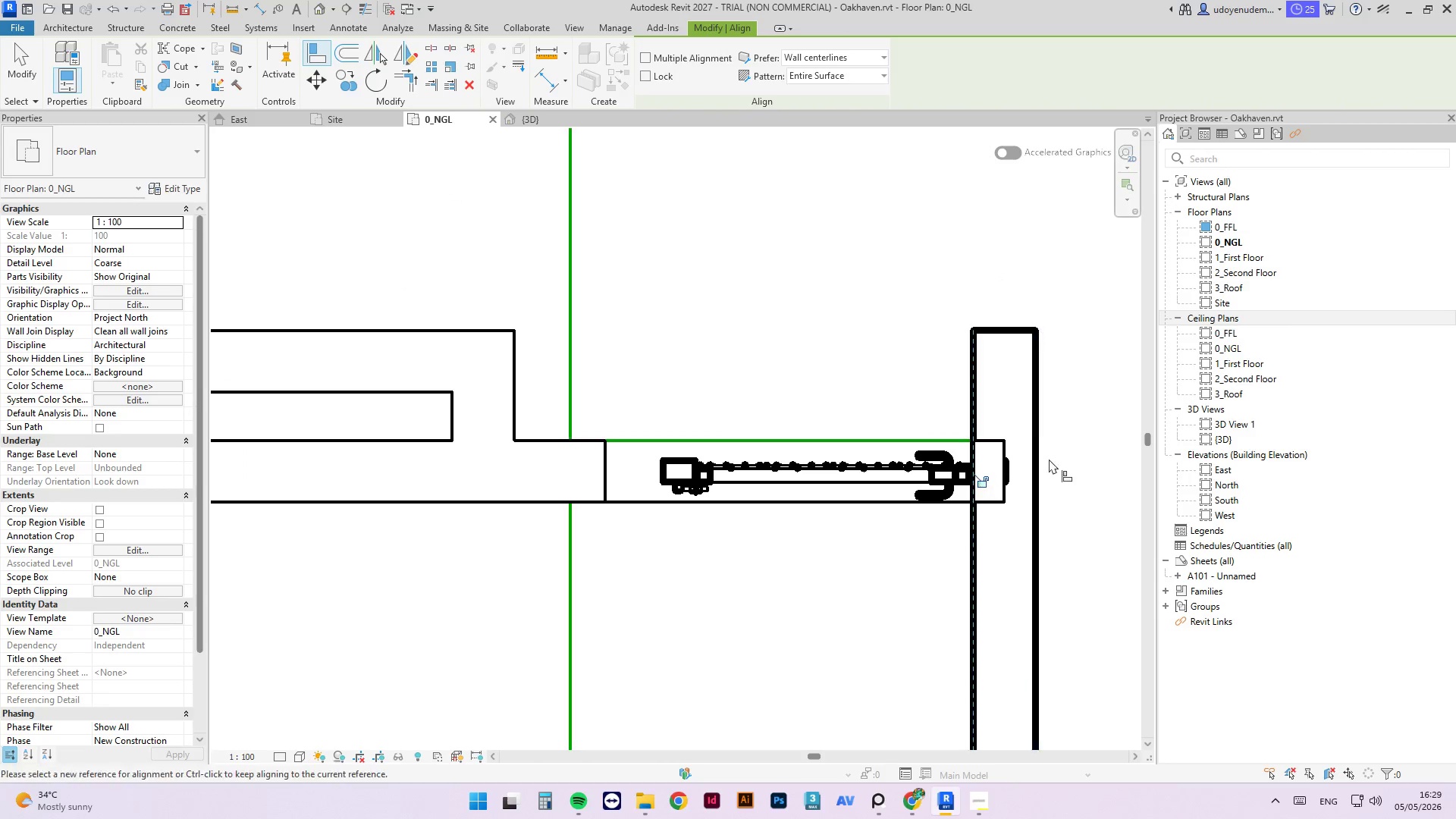 
left_click([1067, 425])
 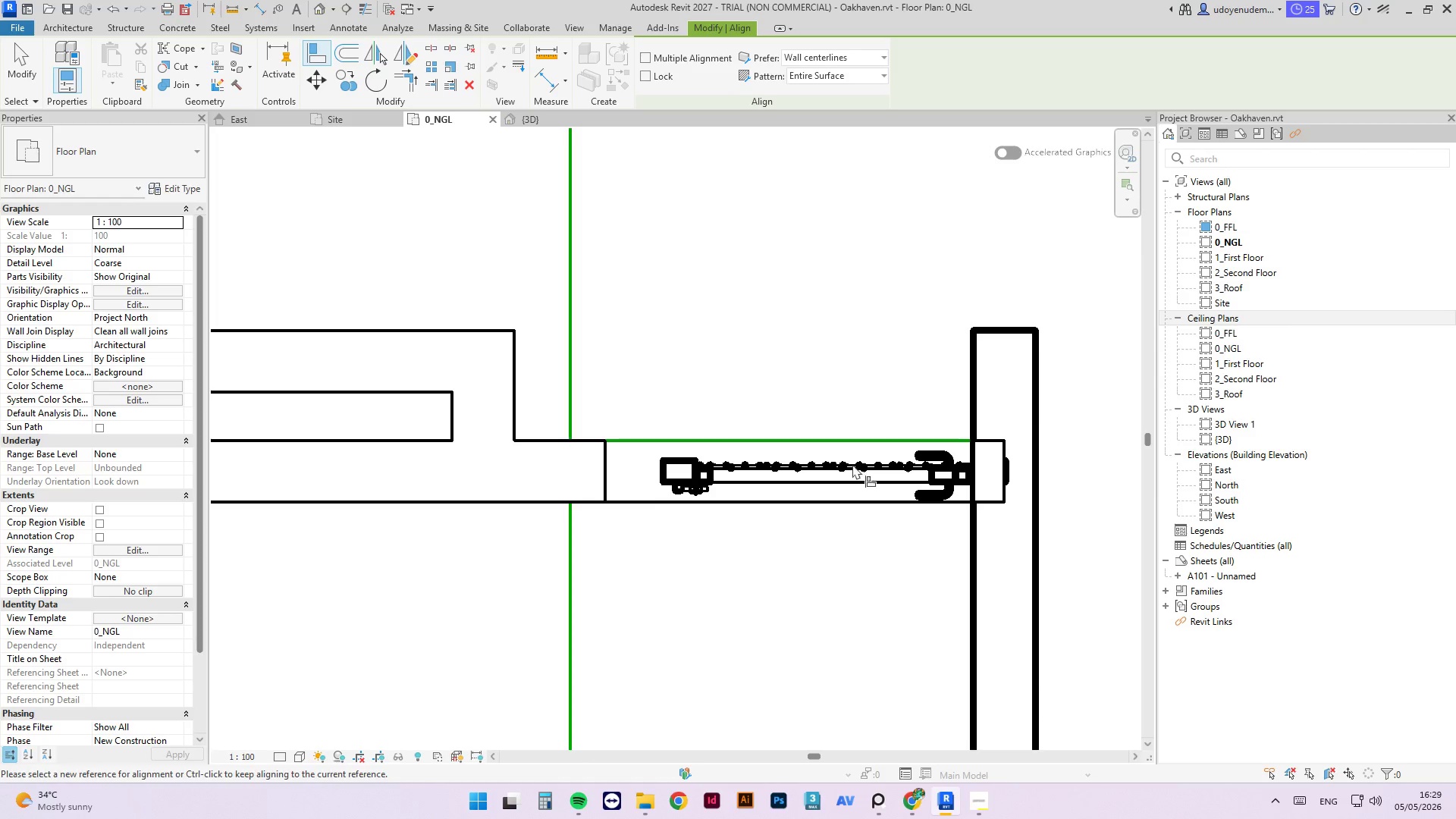 
key(Escape)
 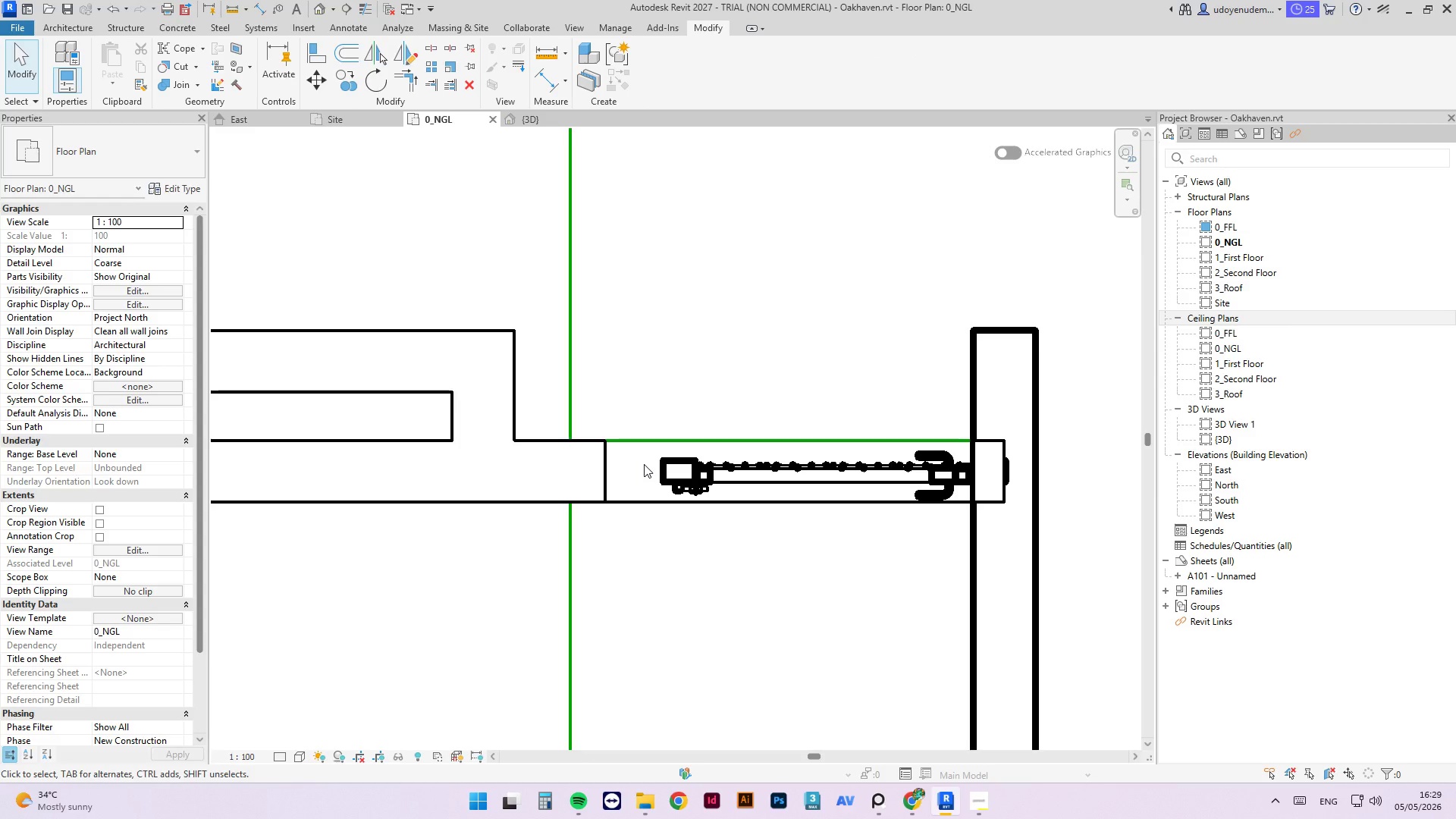 
key(A)
 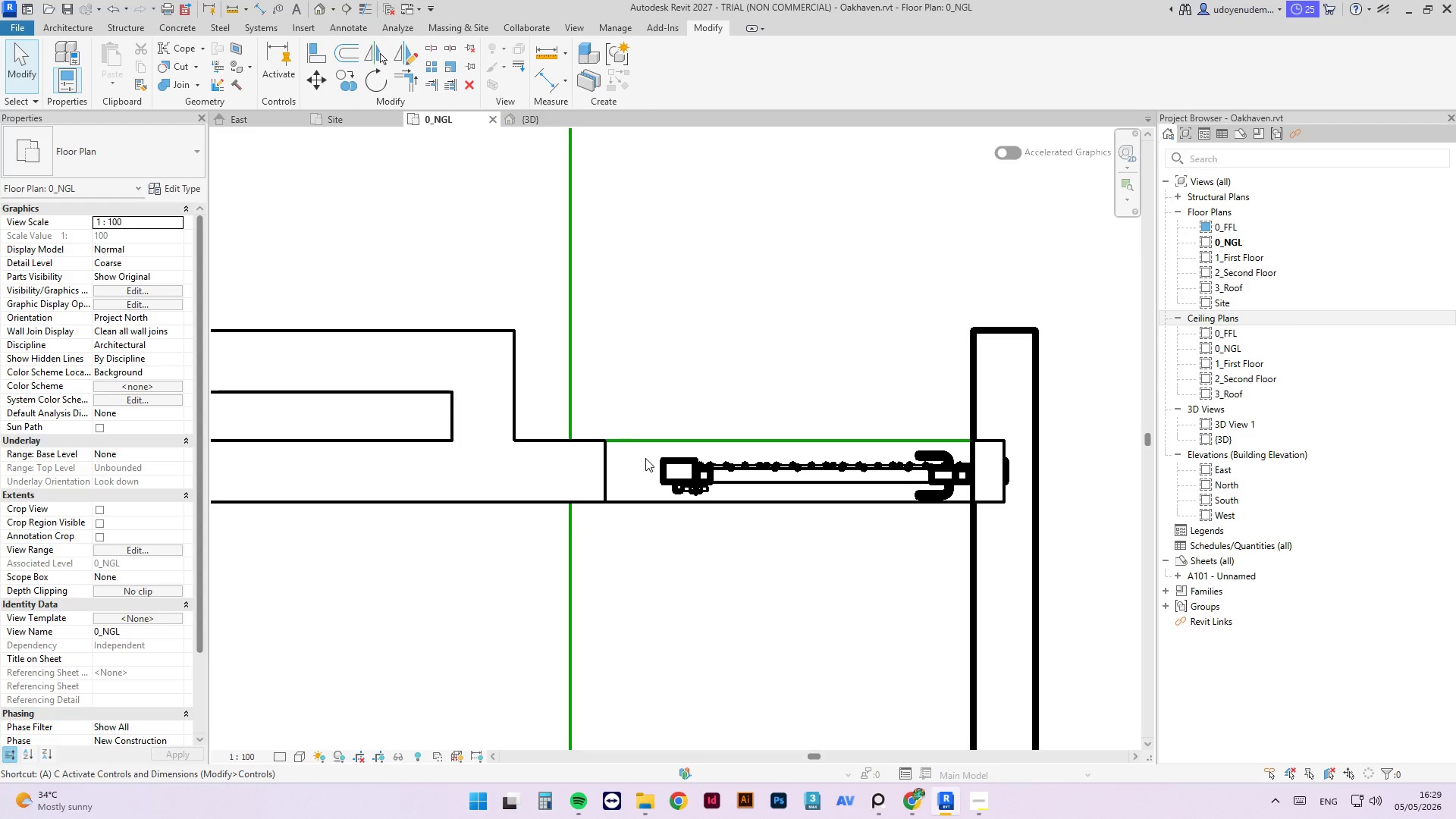 
key(L)
 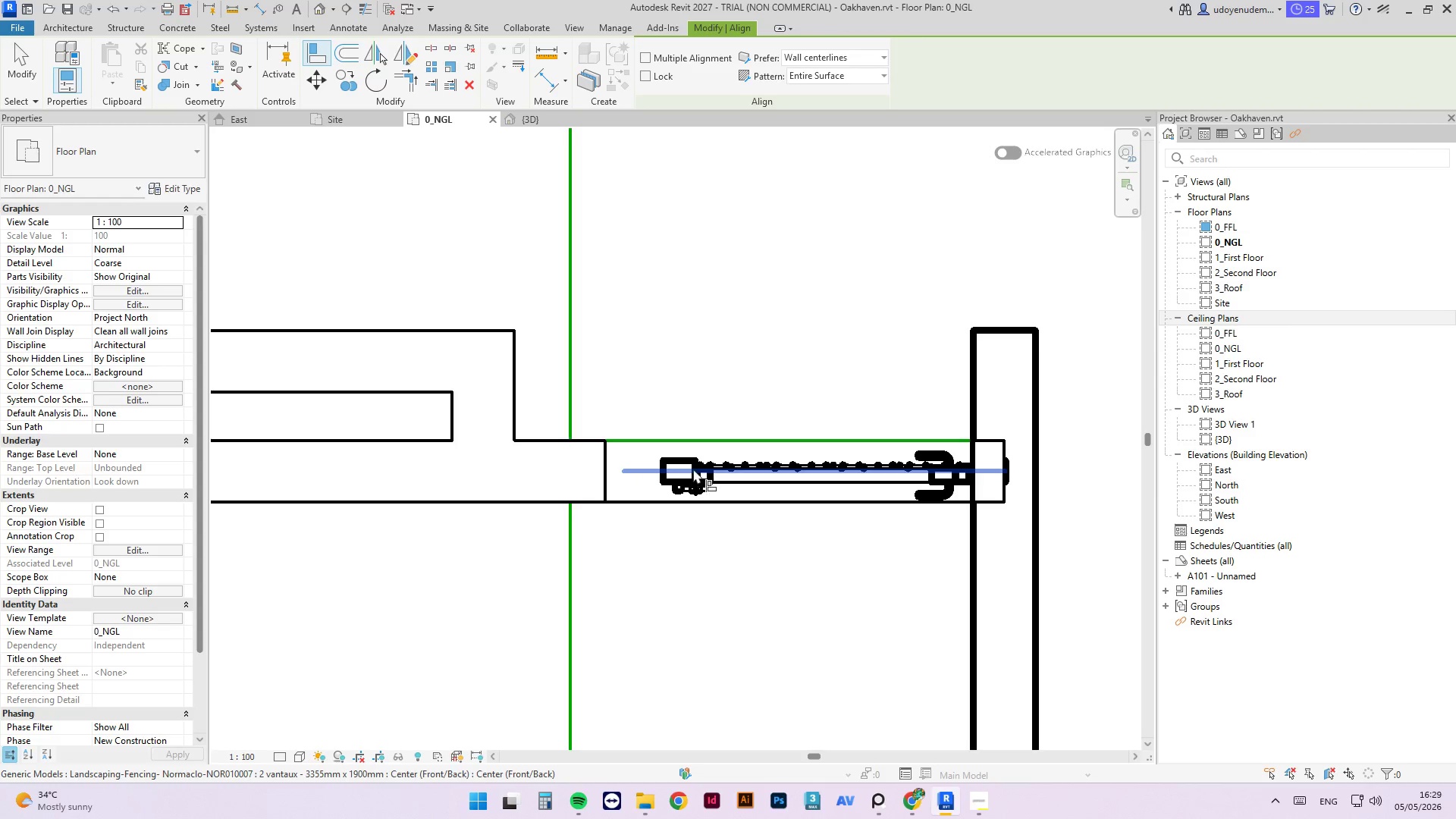 
scroll: coordinate [695, 459], scroll_direction: up, amount: 7.0
 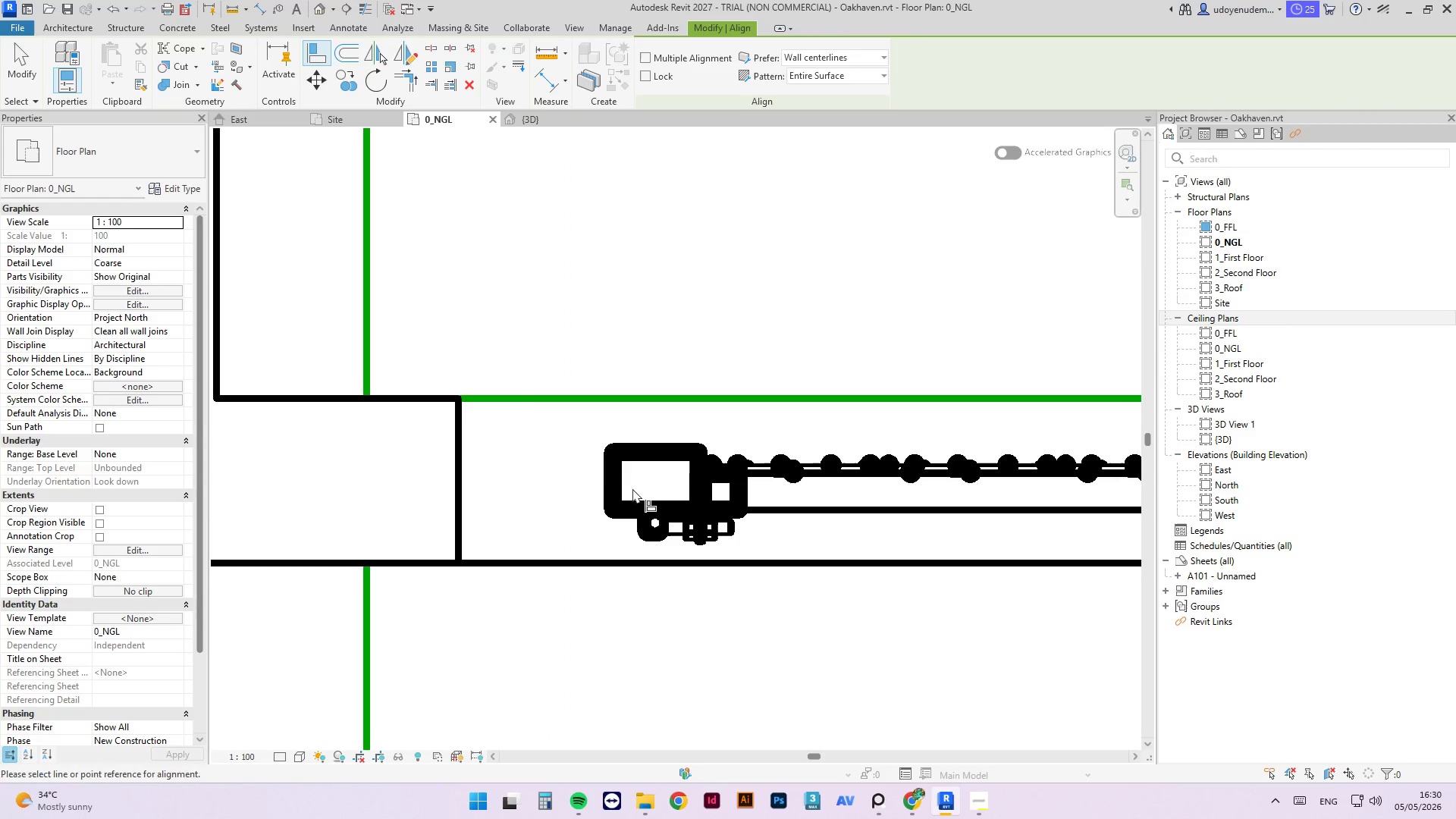 
key(Escape)
 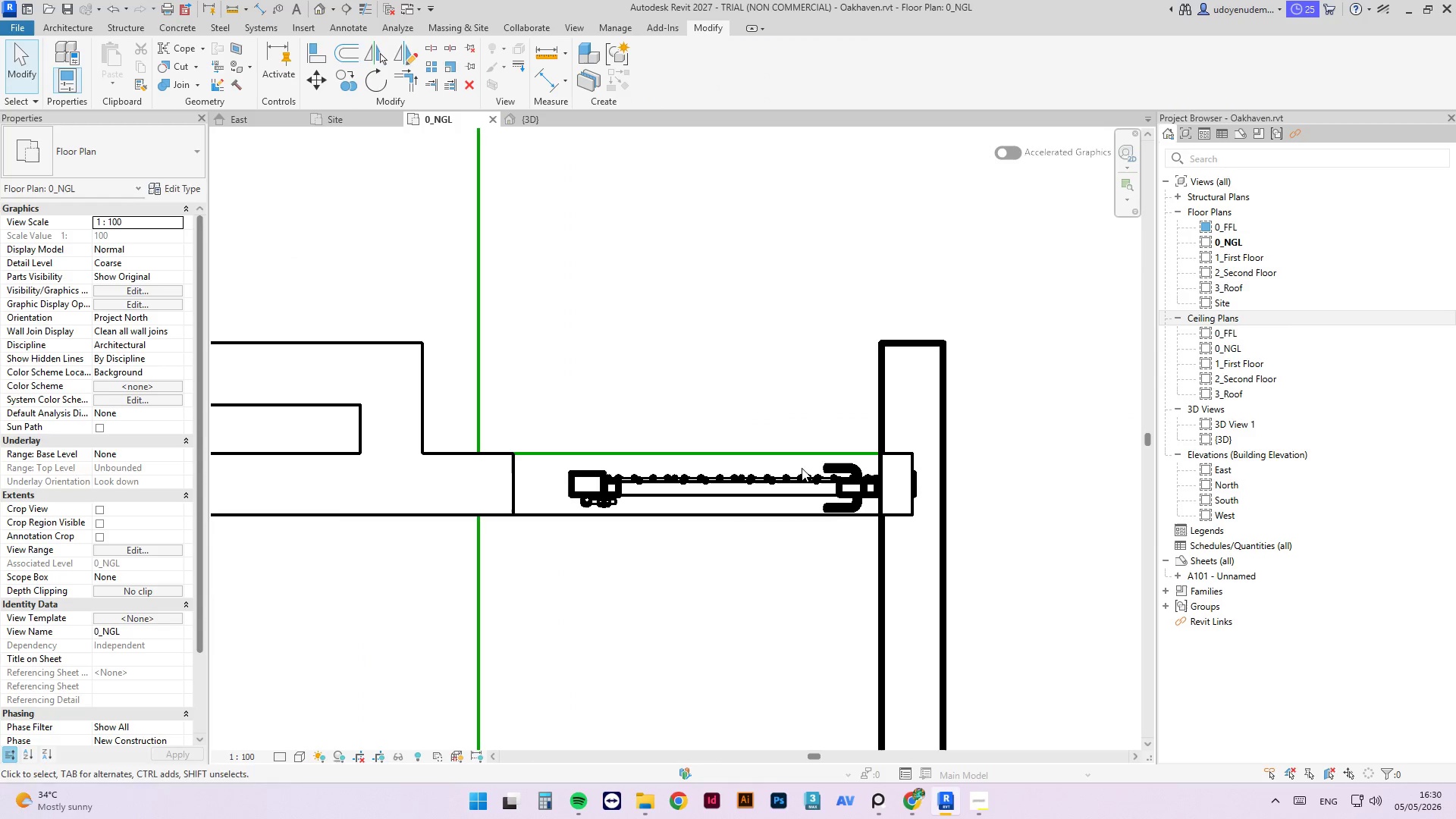 
scroll: coordinate [533, 507], scroll_direction: down, amount: 7.0
 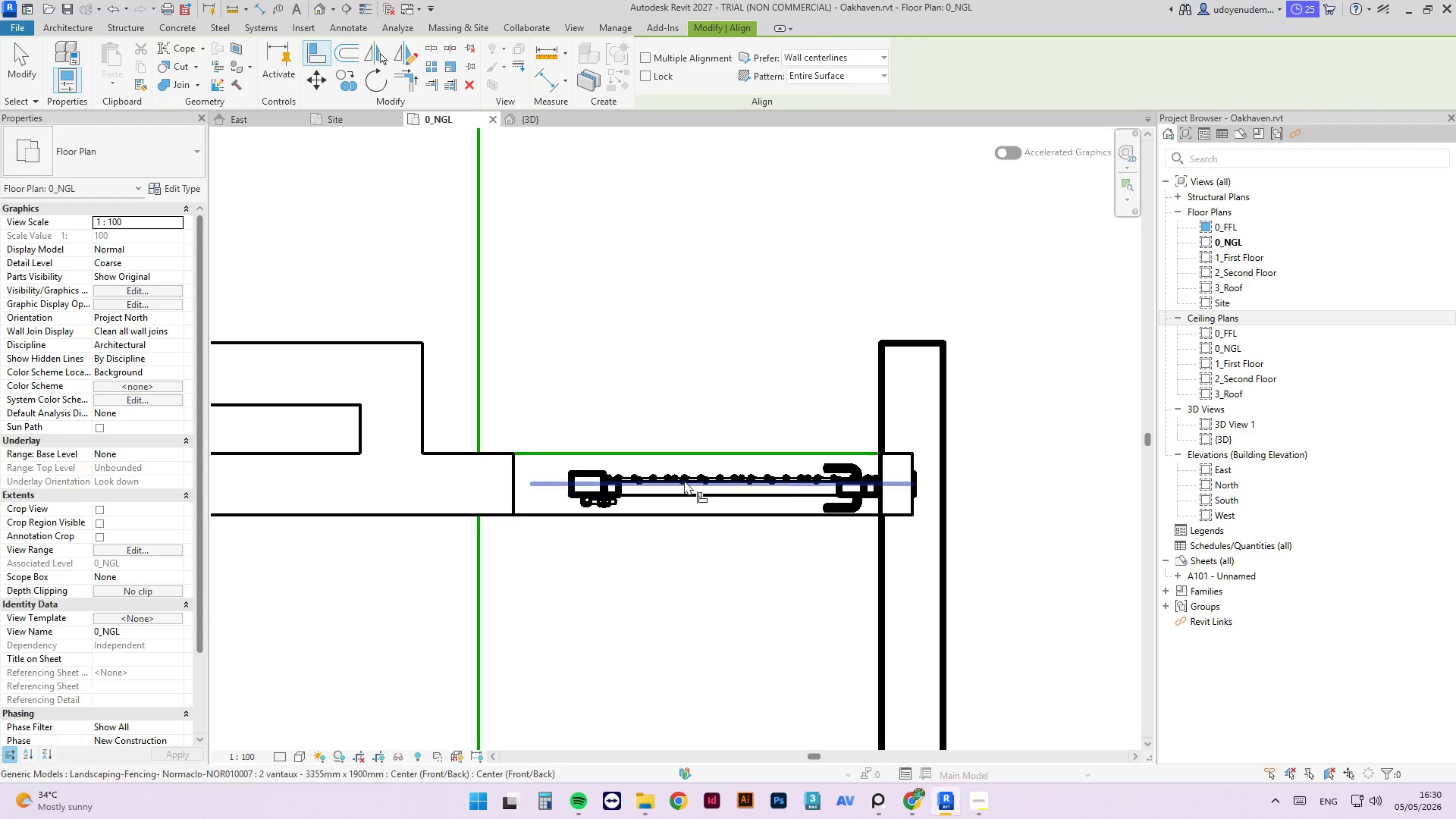 
key(Escape)
 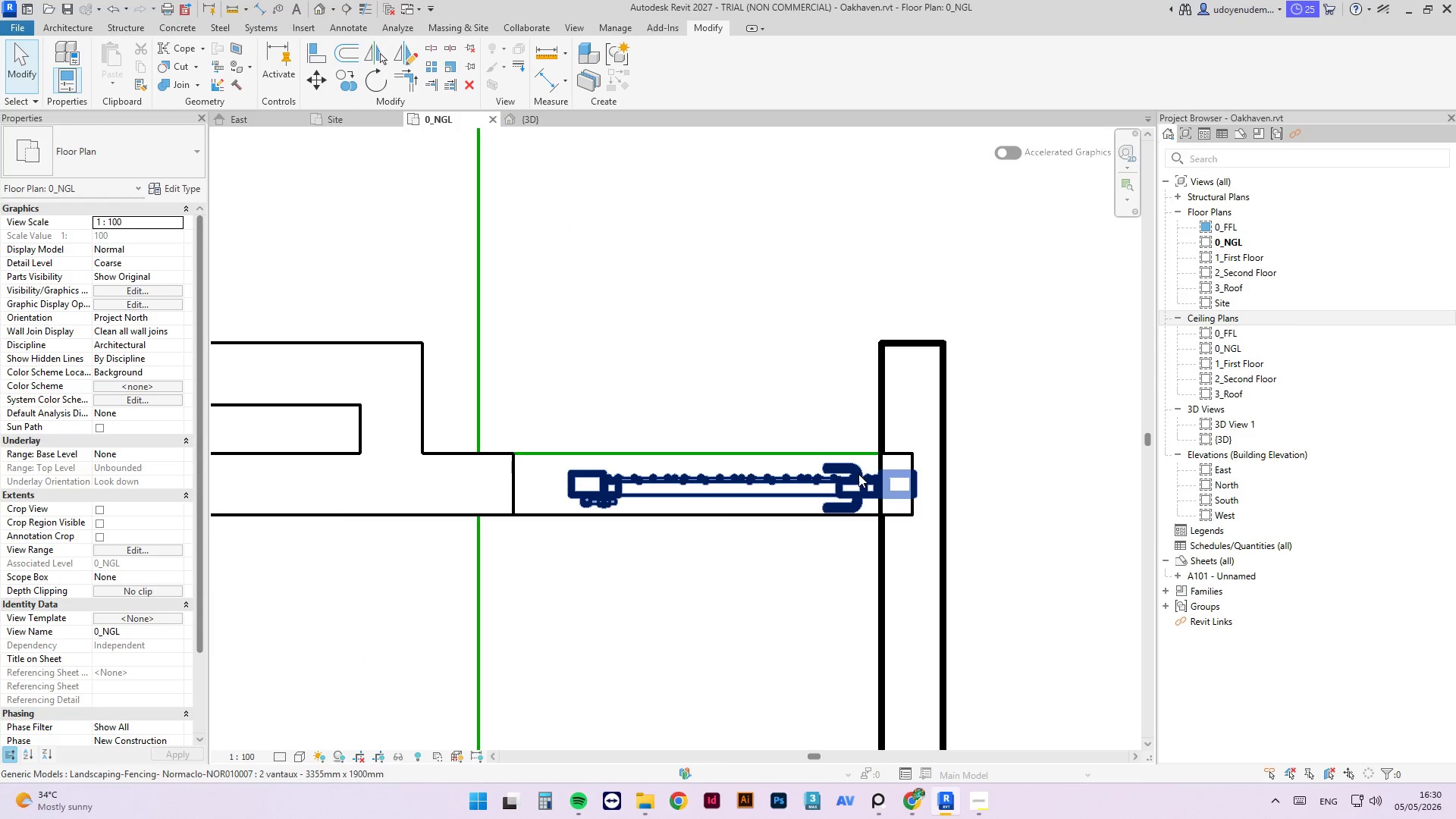 
left_click([853, 477])
 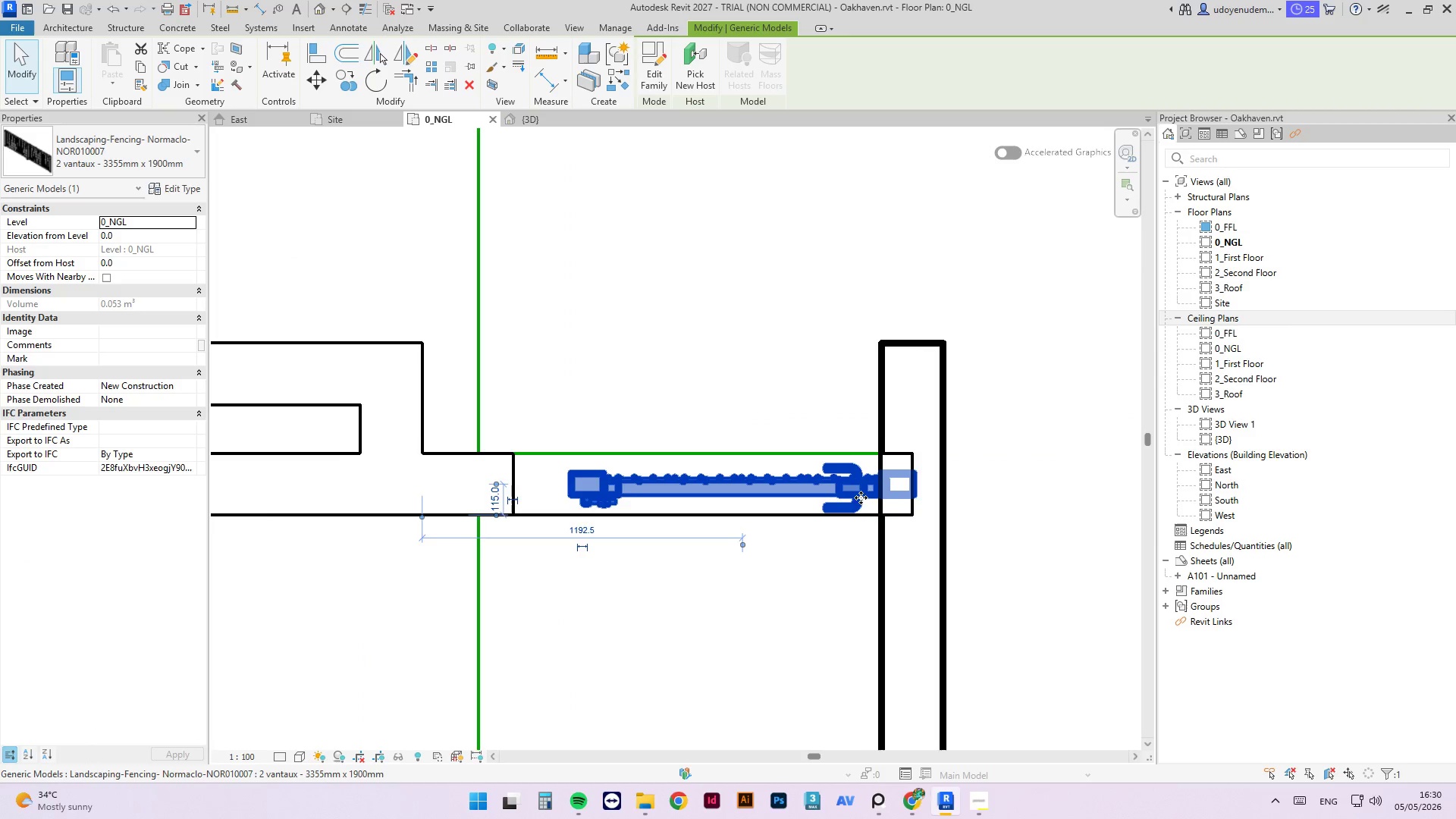 
scroll: coordinate [863, 494], scroll_direction: up, amount: 3.0
 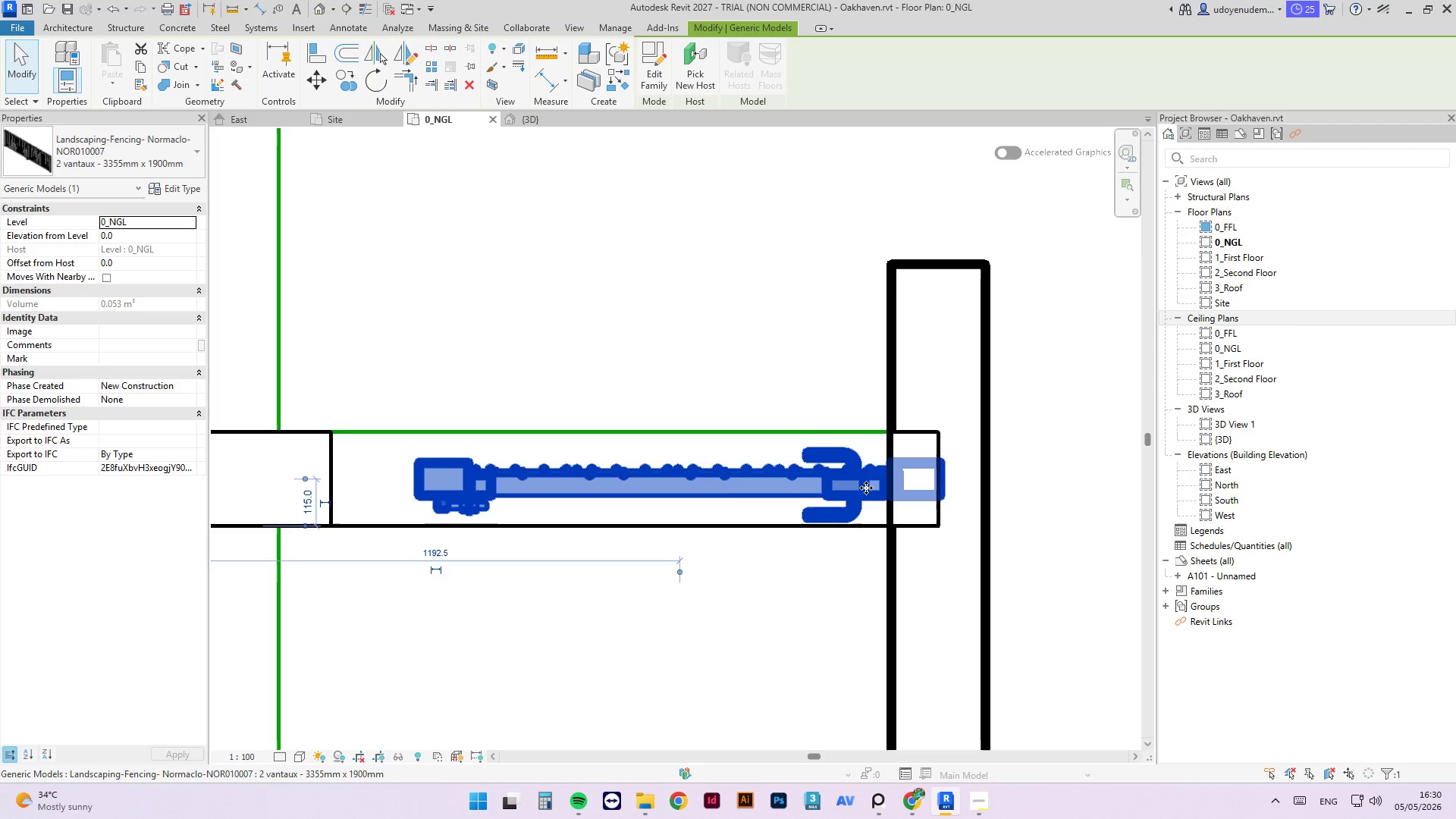 
key(ArrowLeft)
 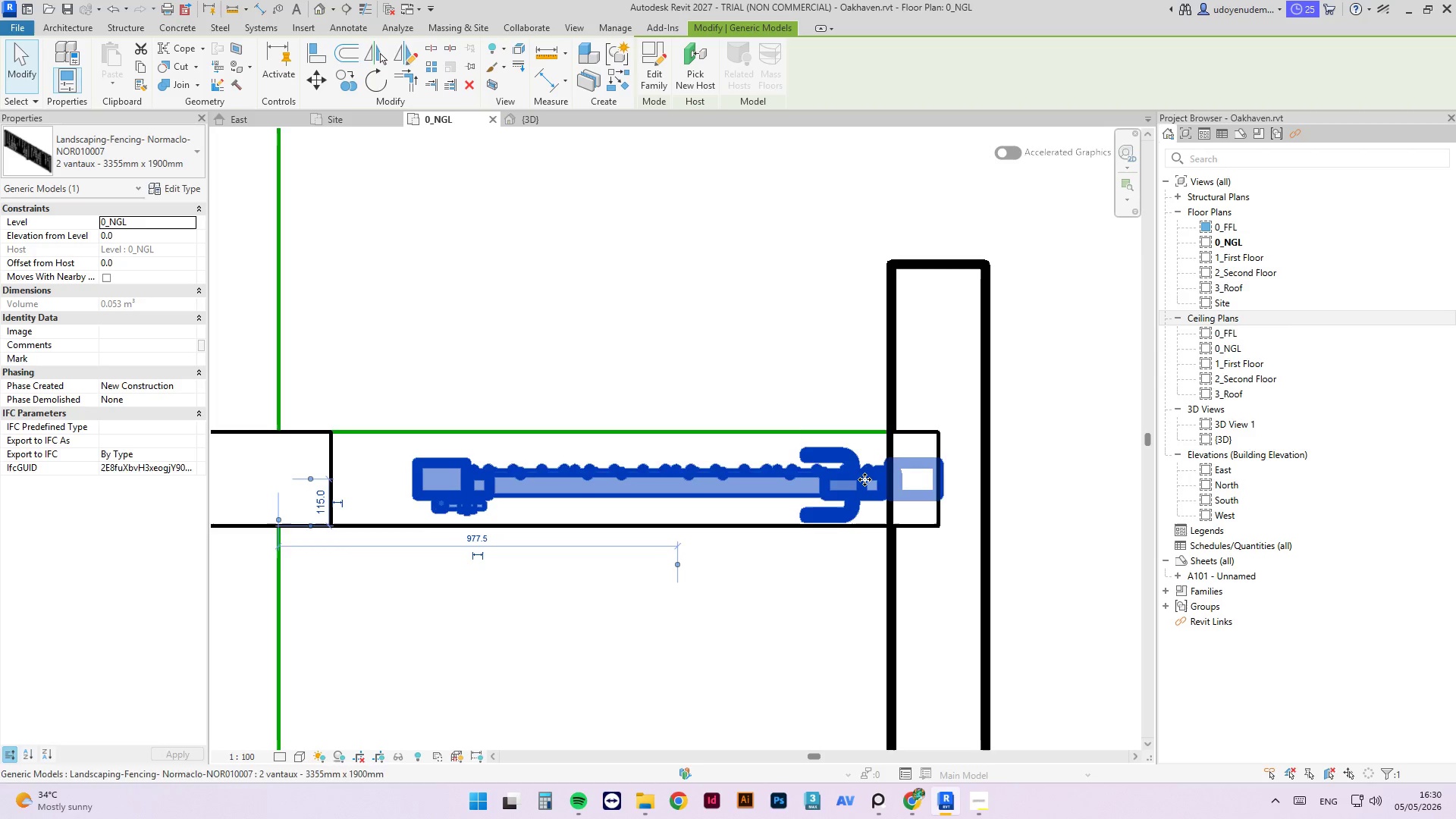 
key(ArrowLeft)
 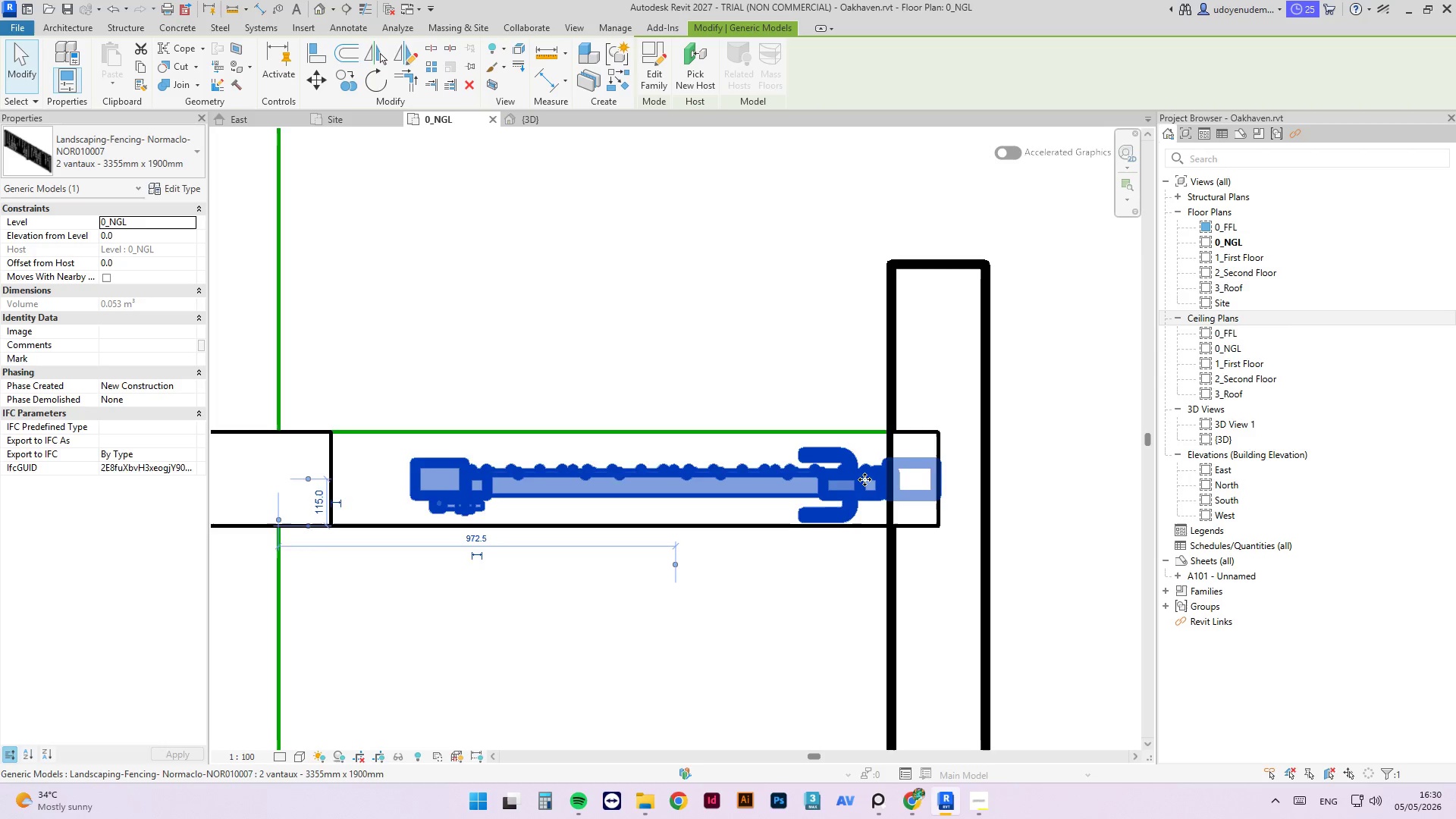 
key(ArrowLeft)
 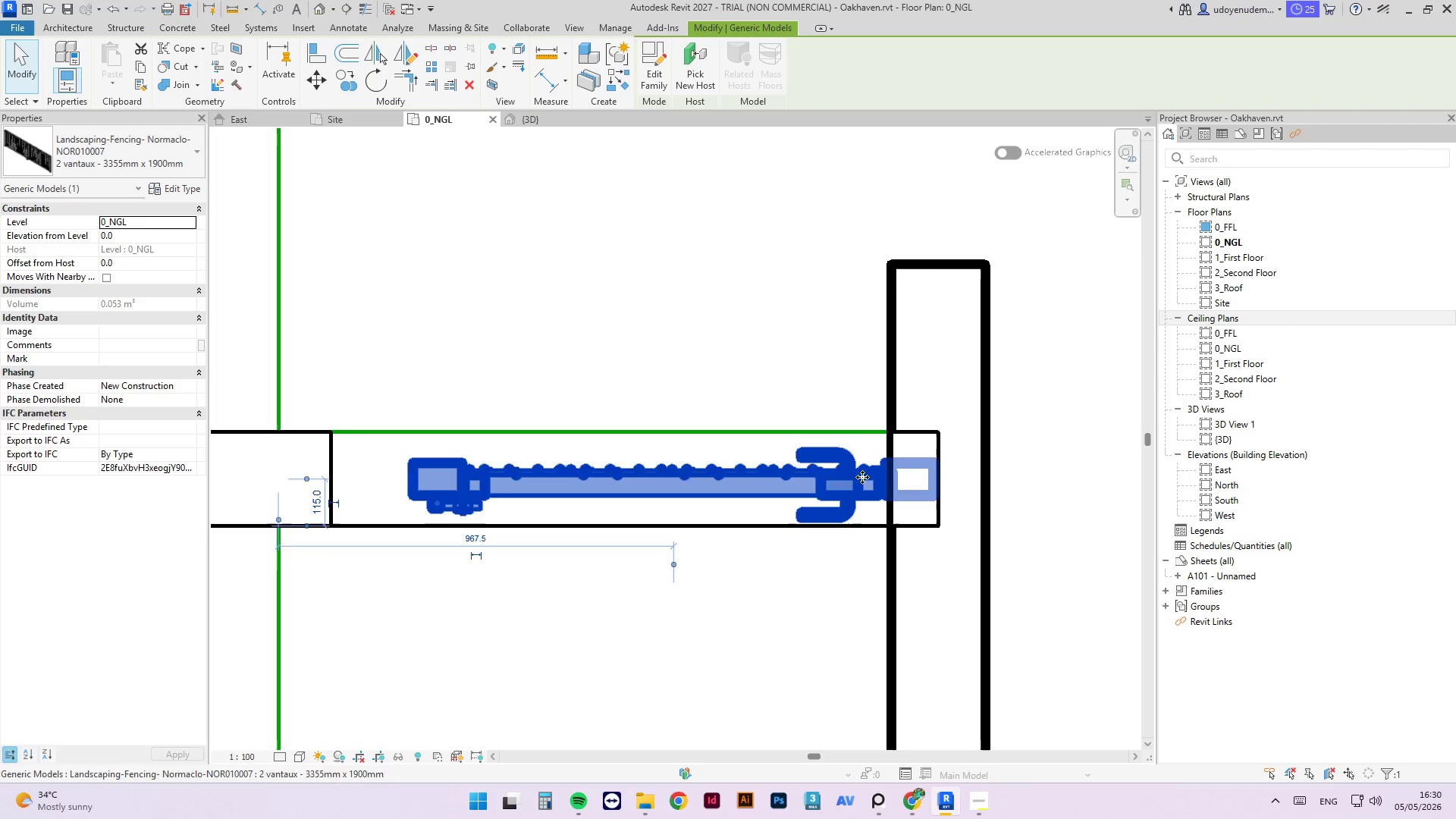 
key(ArrowLeft)
 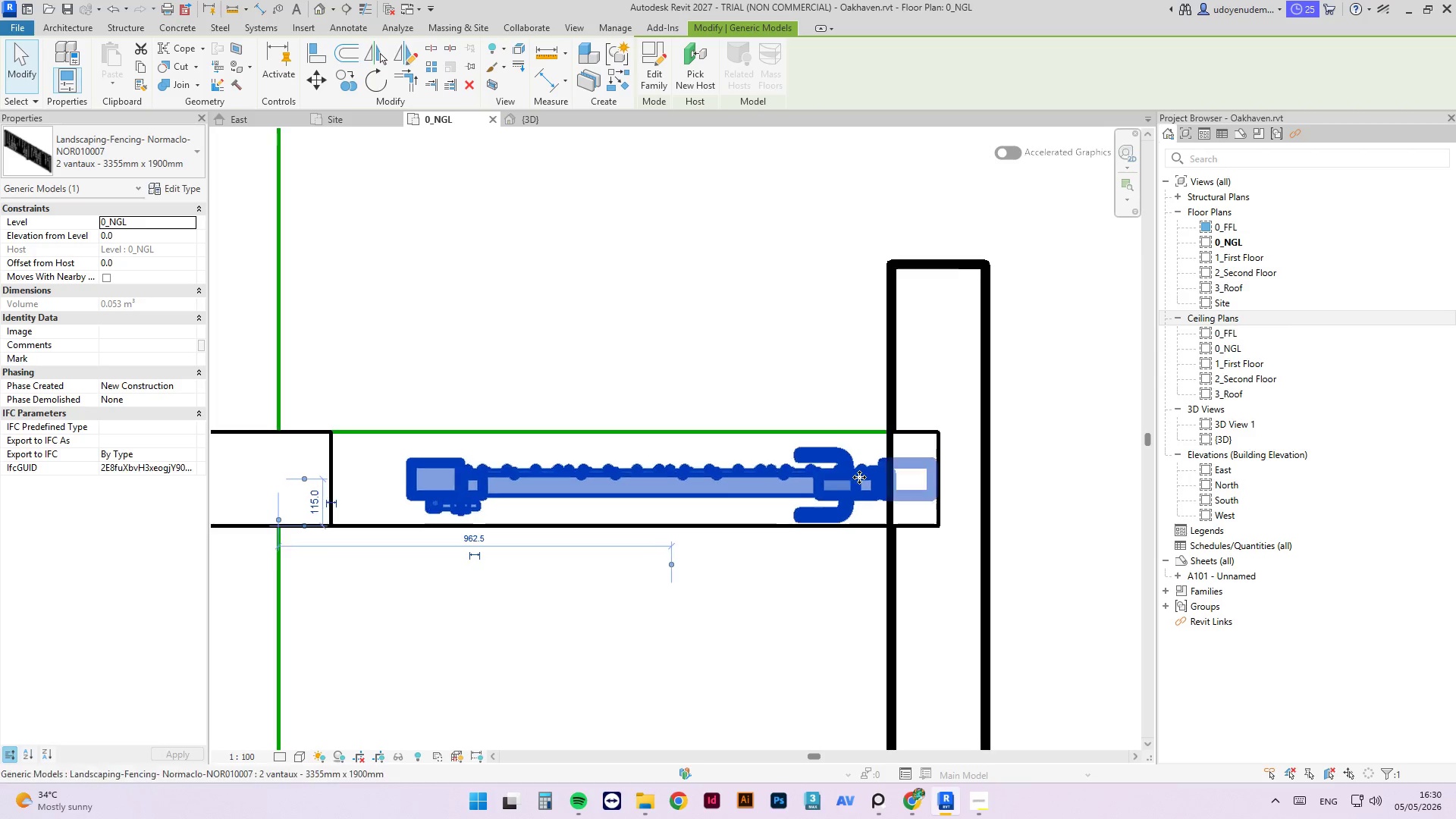 
key(ArrowLeft)
 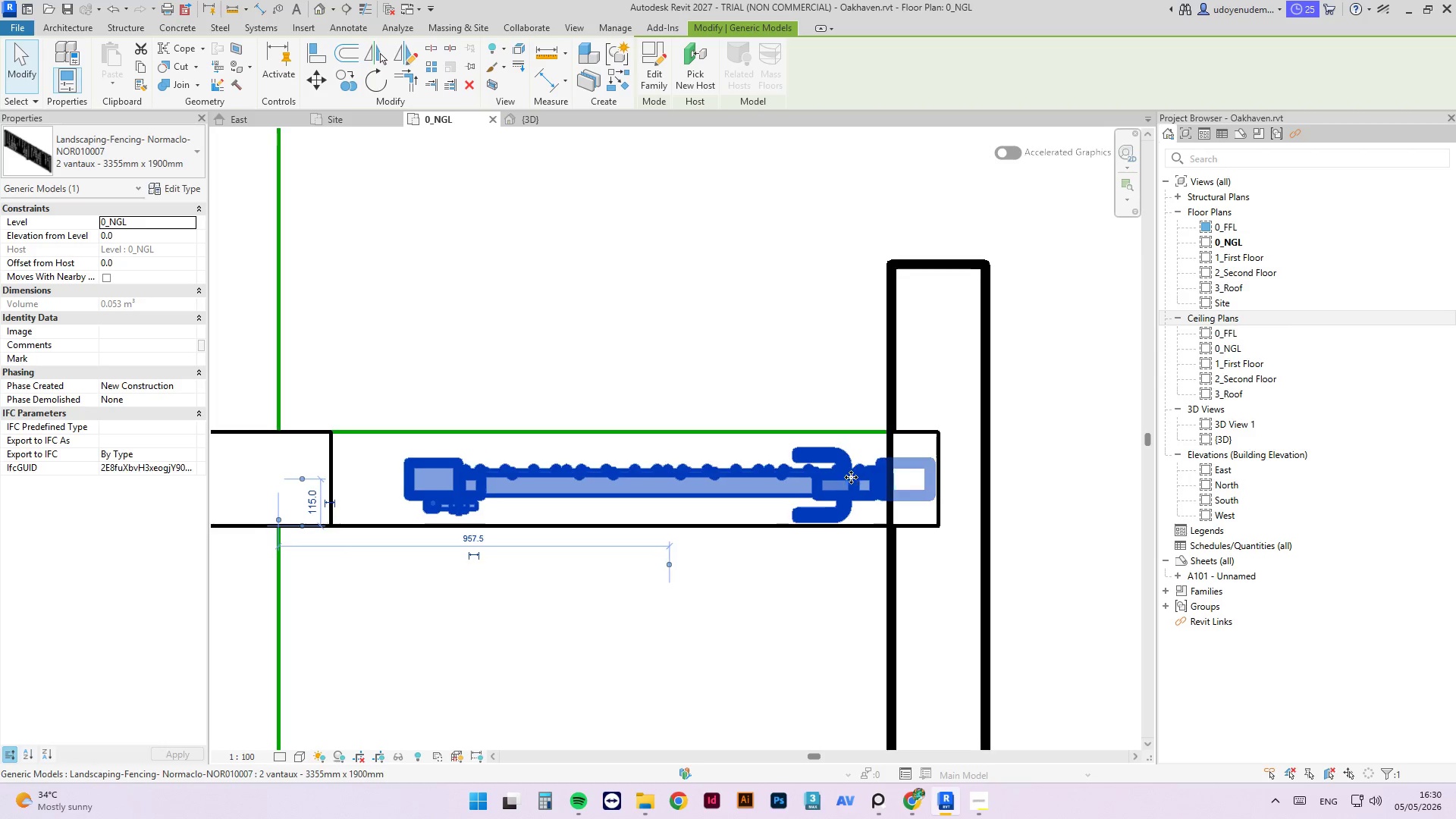 
key(ArrowLeft)
 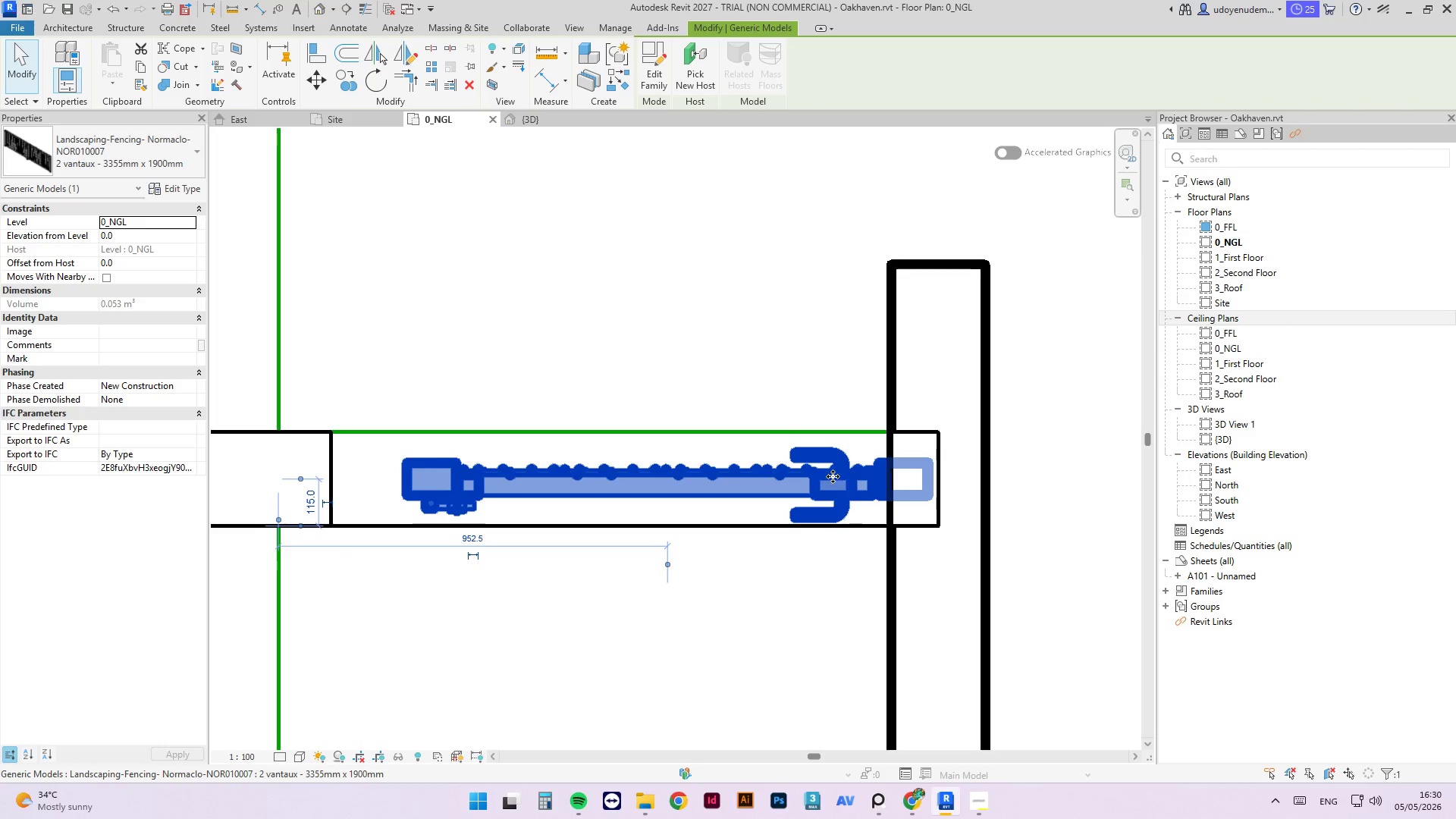 
key(ArrowLeft)
 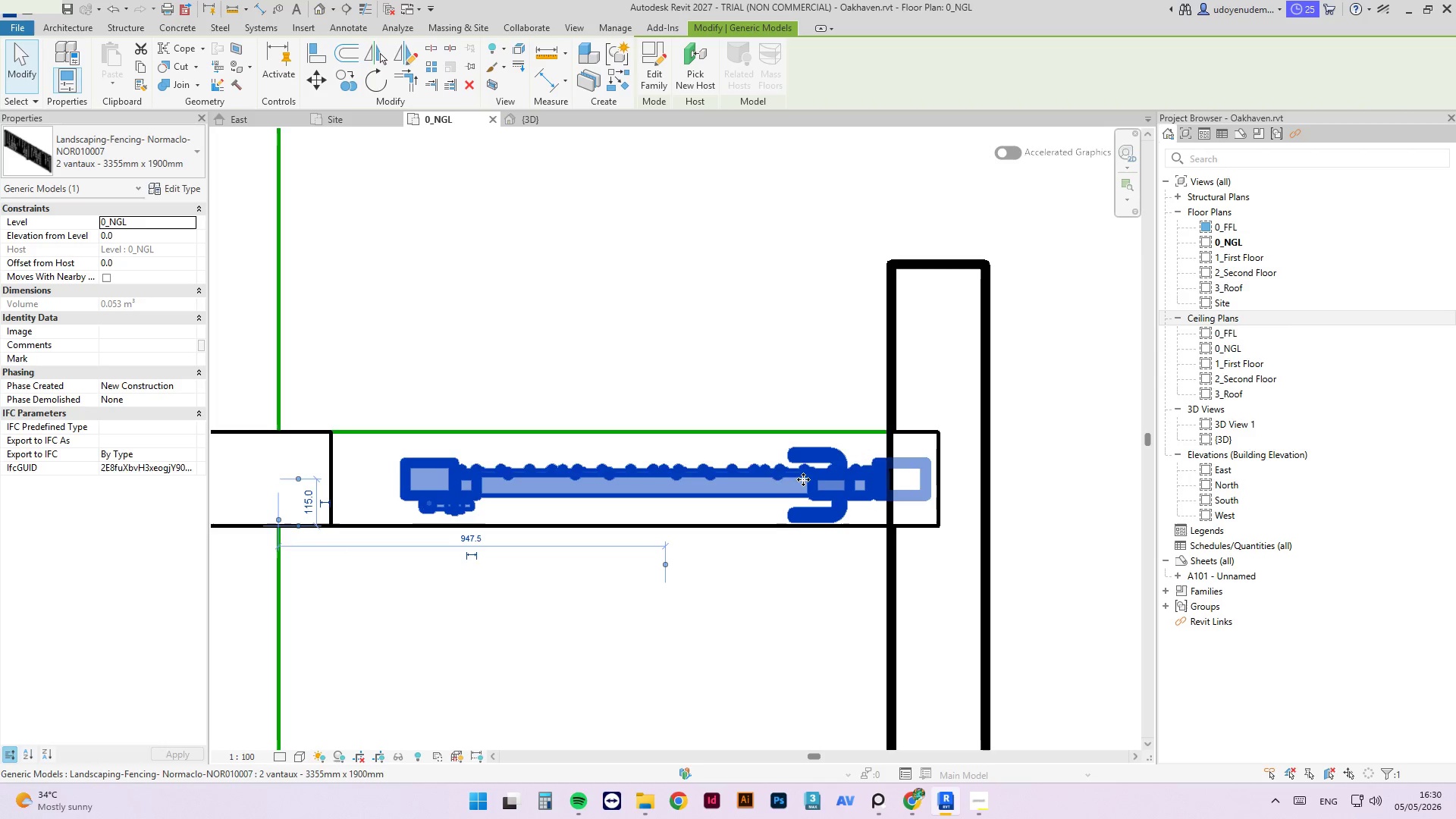 
key(ArrowLeft)
 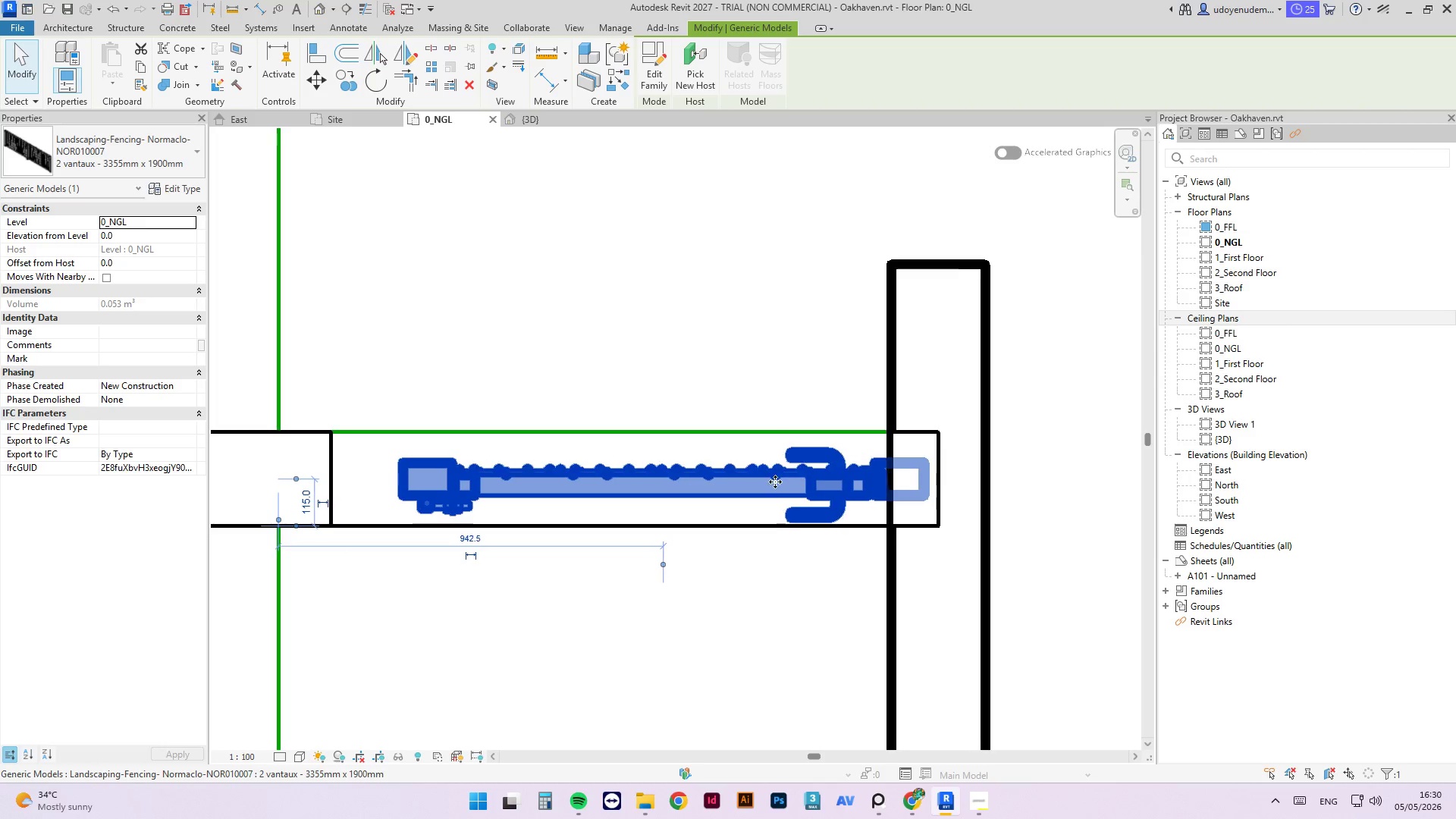 
key(ArrowLeft)
 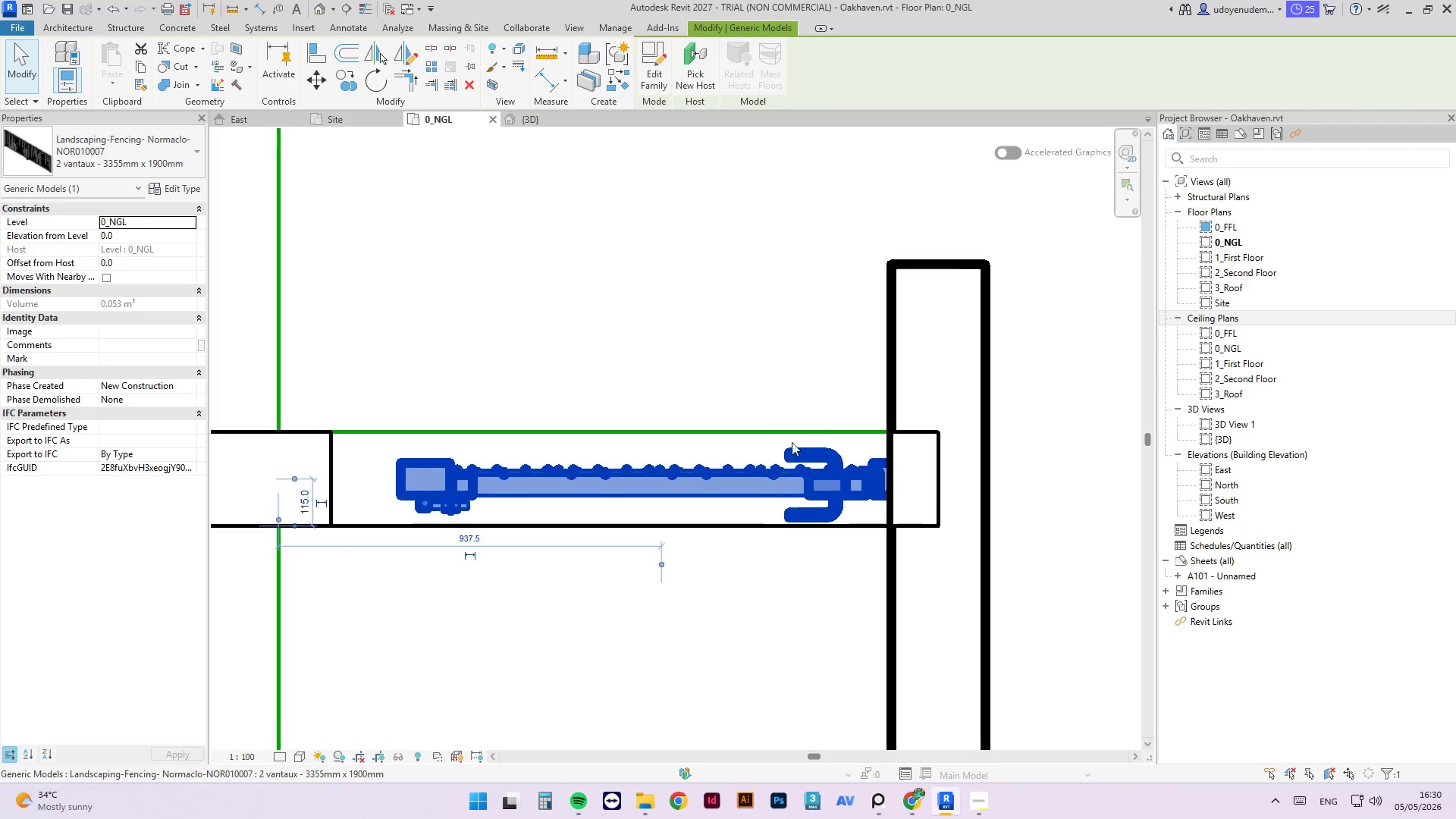 
key(ArrowLeft)
 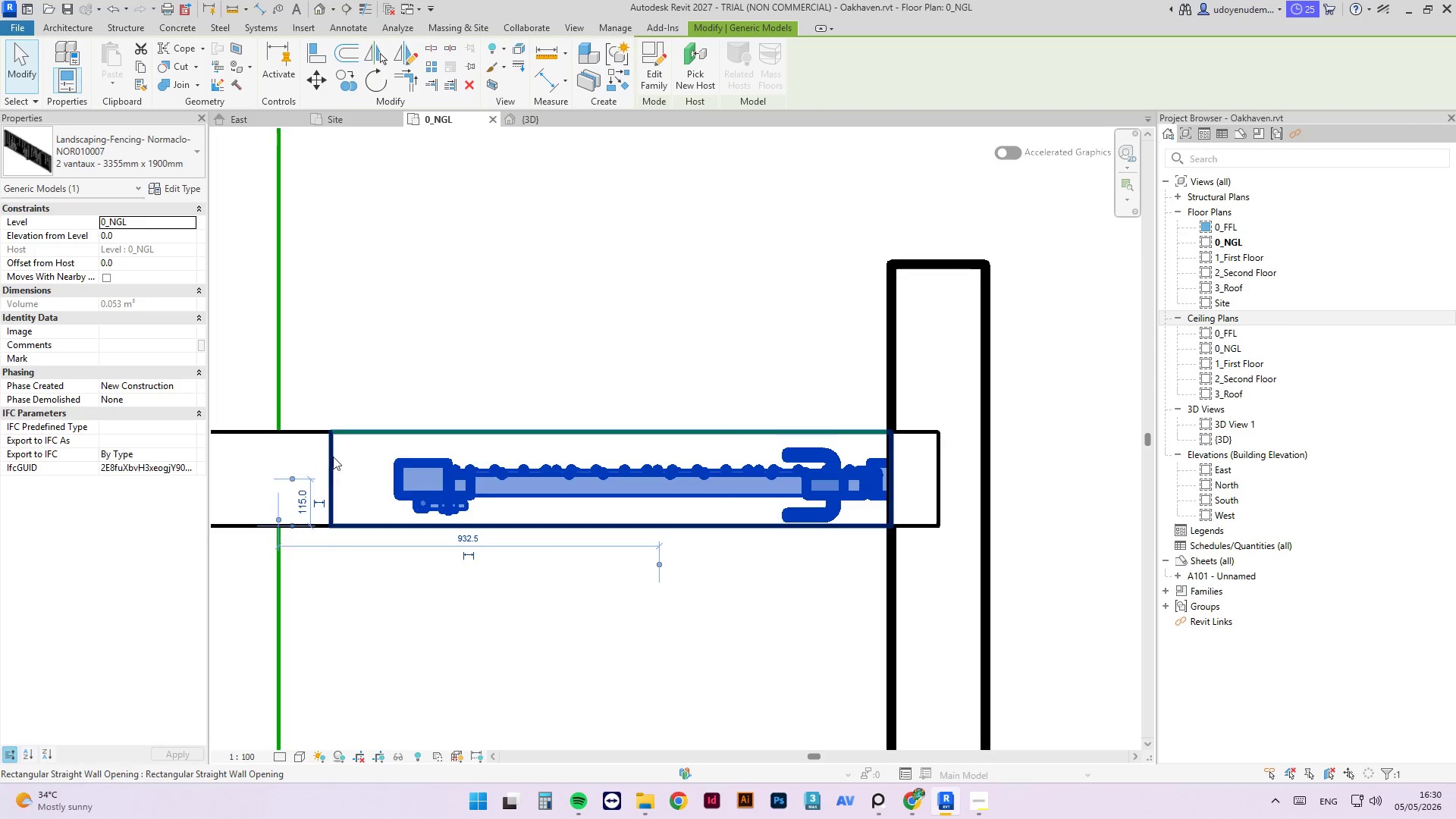 
left_click([337, 458])
 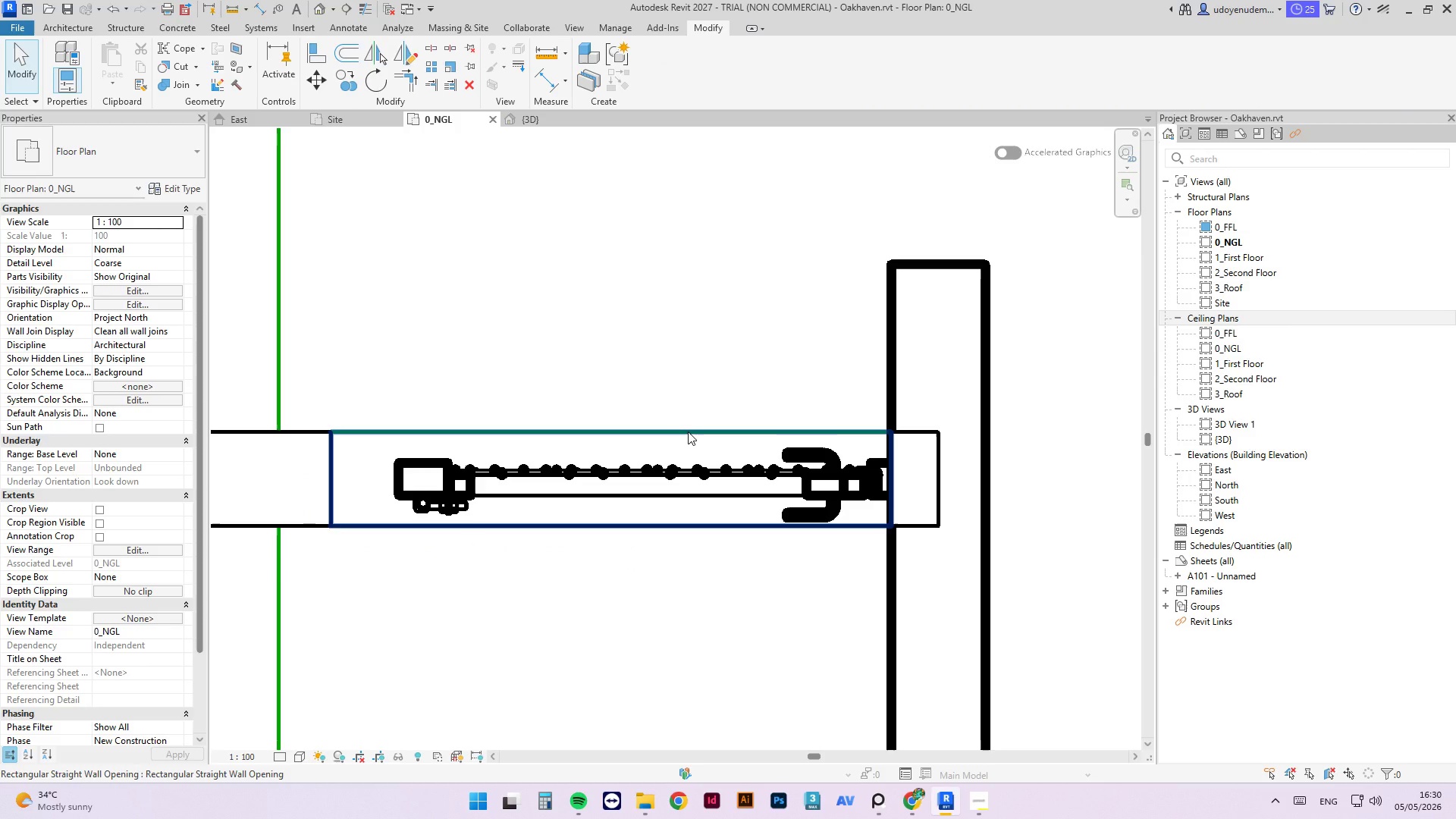 
left_click([688, 431])
 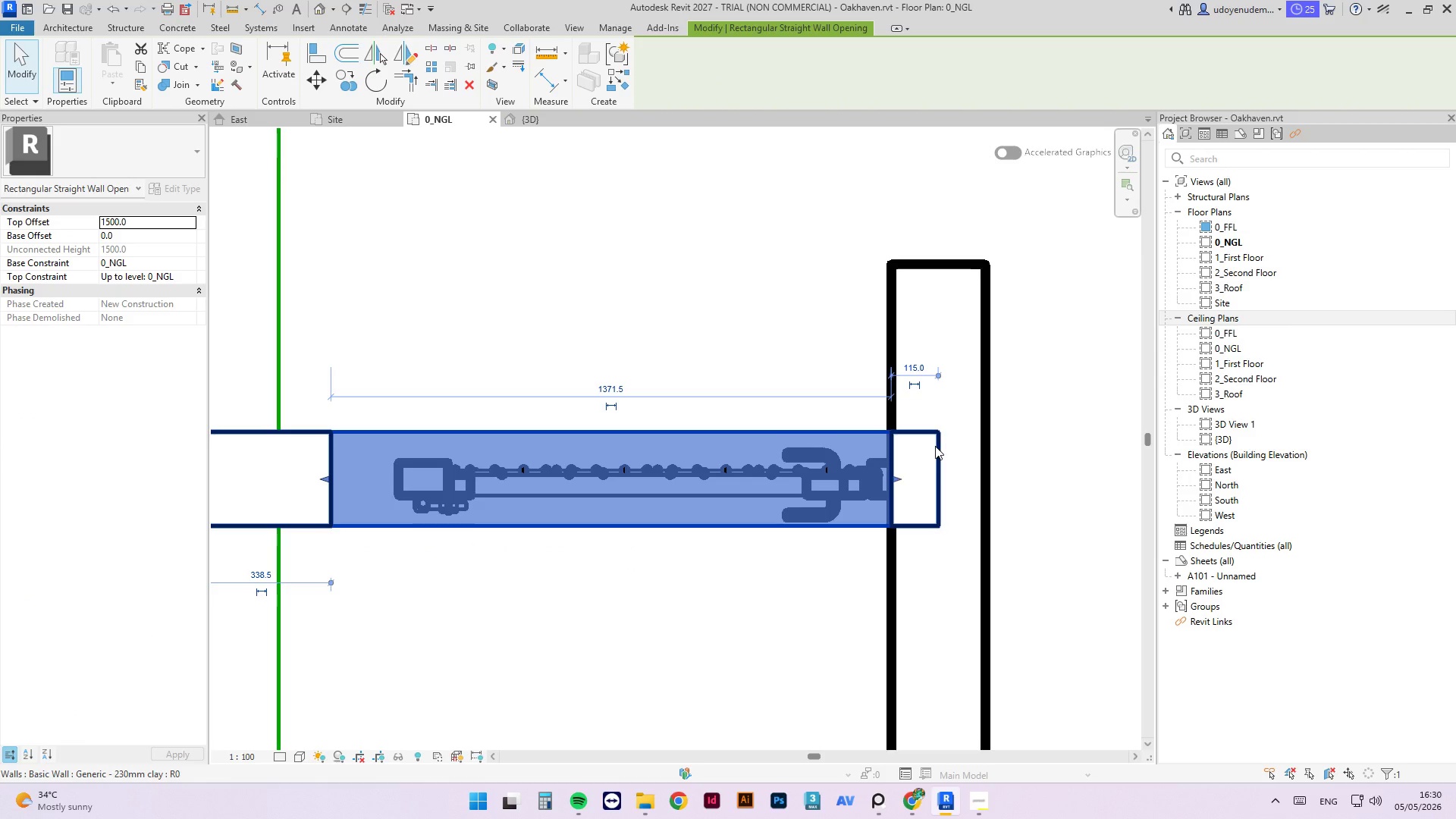 
left_click([937, 444])
 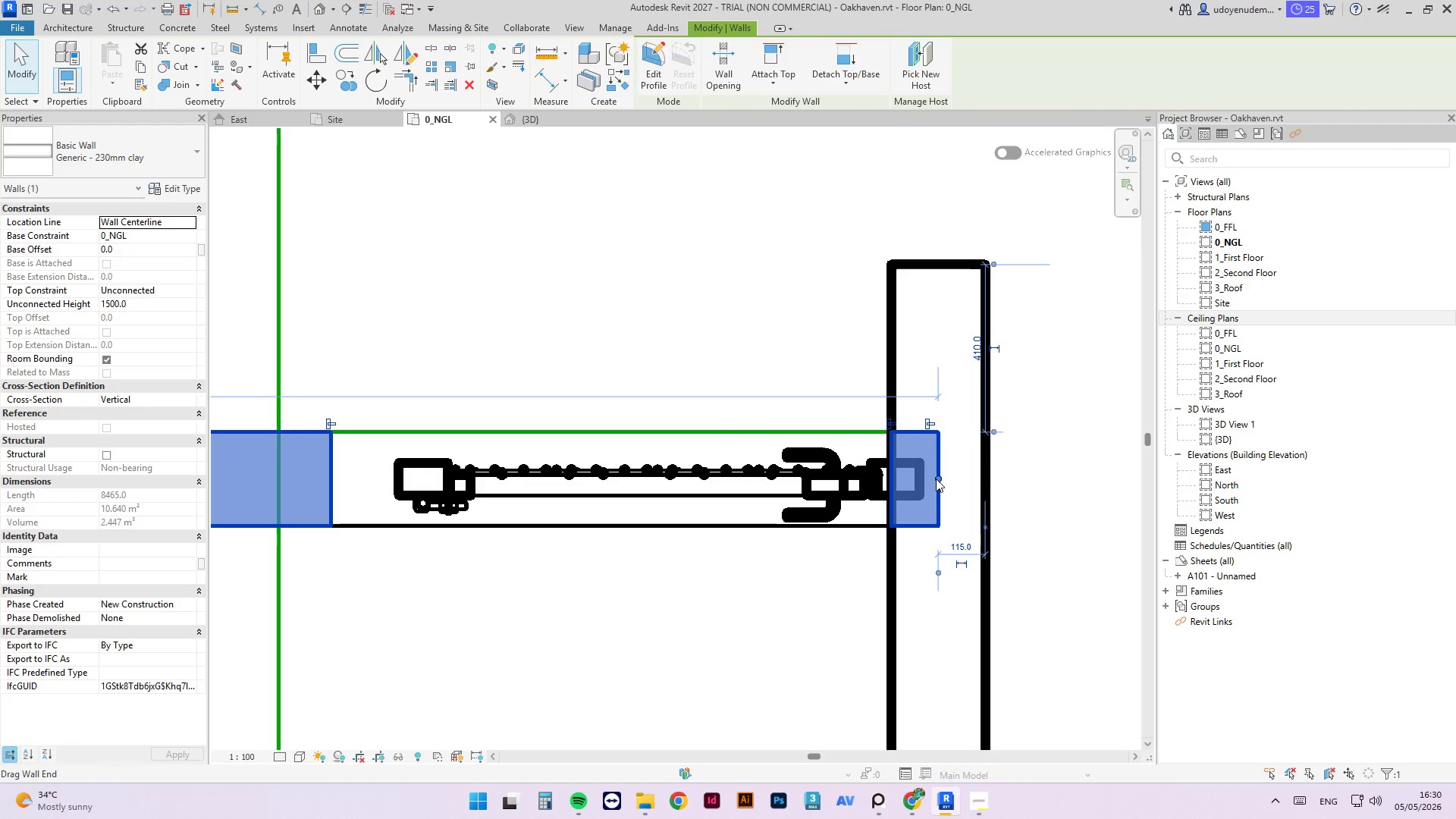 
left_click_drag(start_coordinate=[936, 479], to_coordinate=[861, 482])
 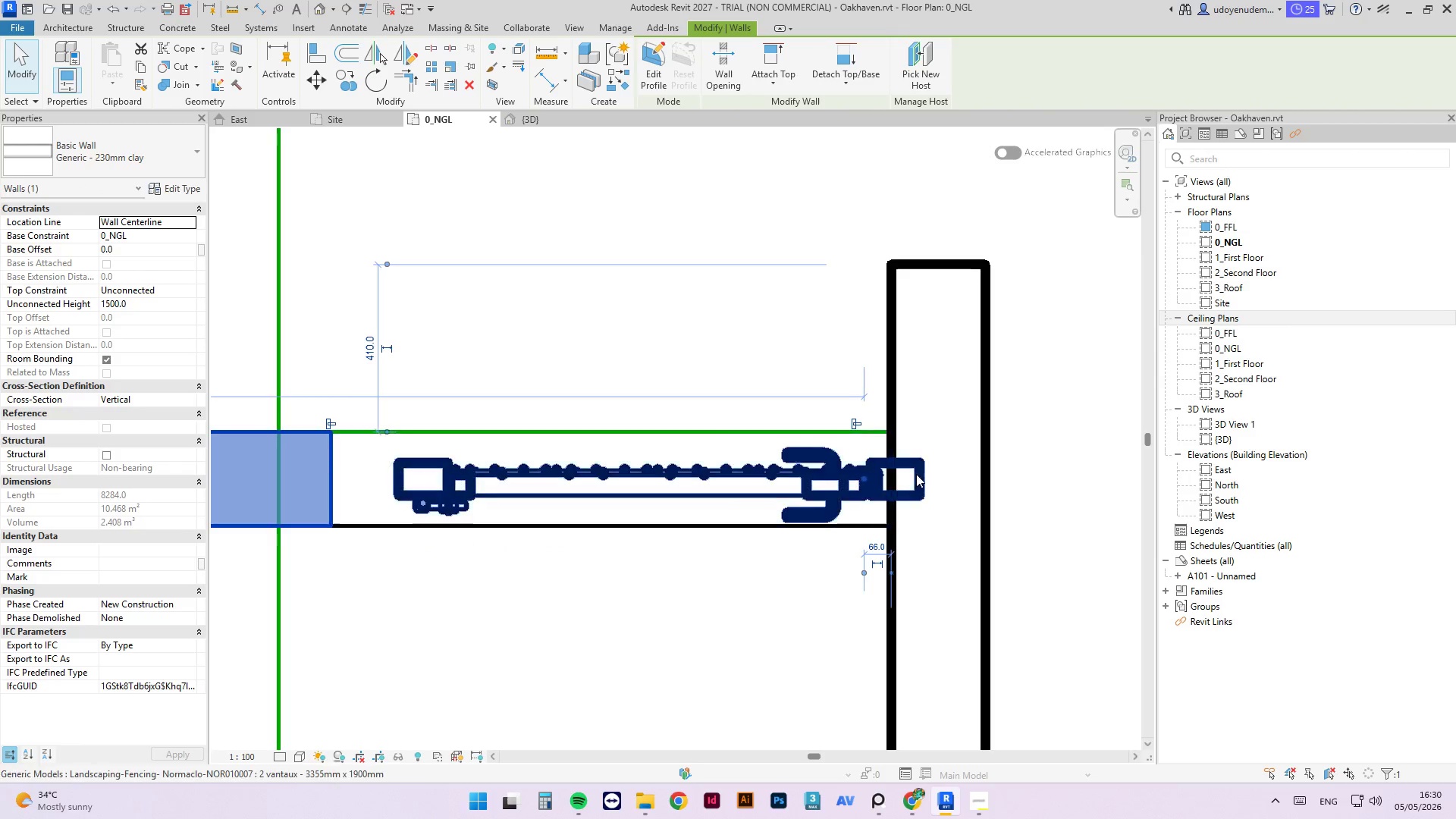 
left_click([921, 468])
 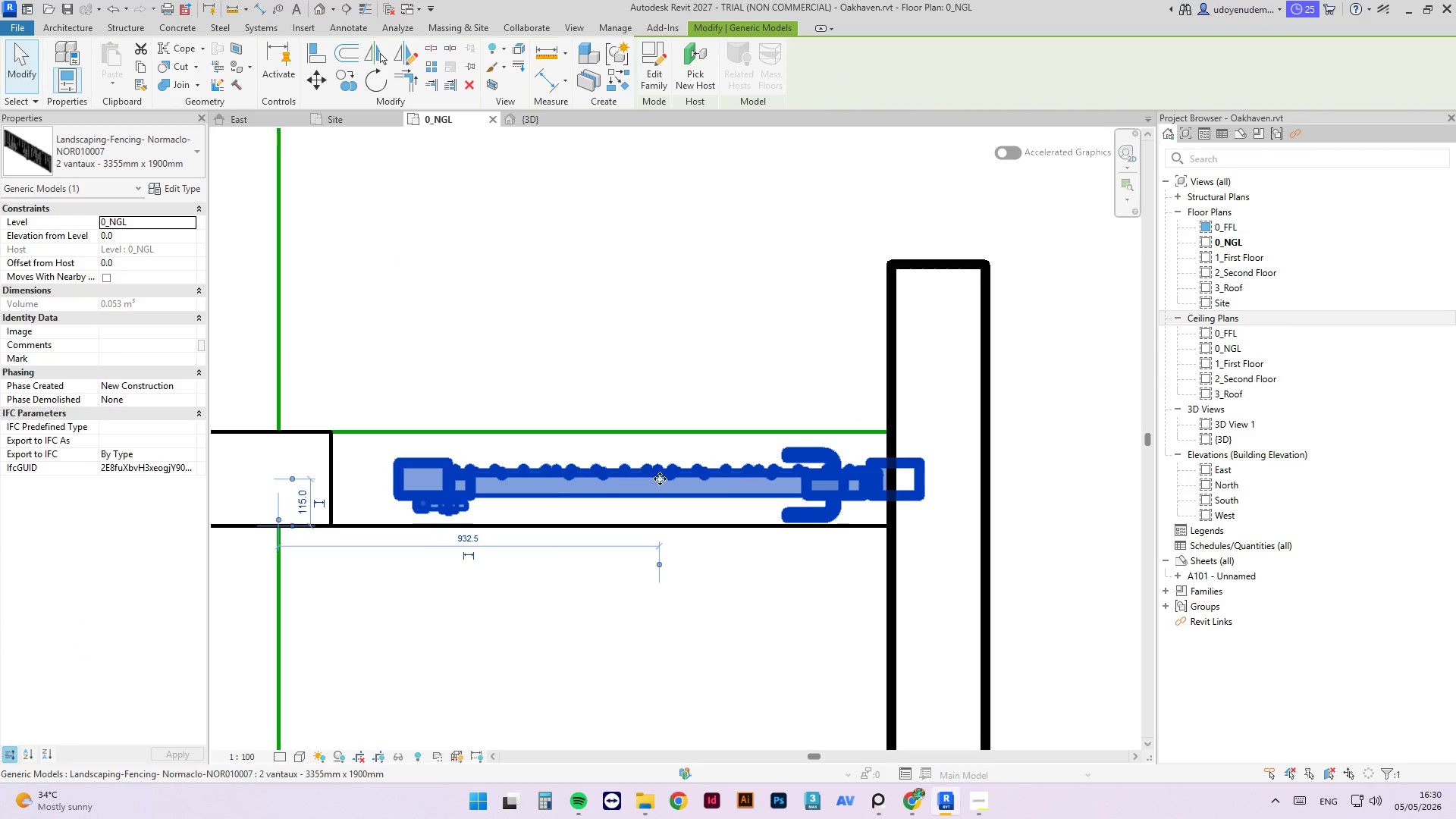 
left_click([557, 479])
 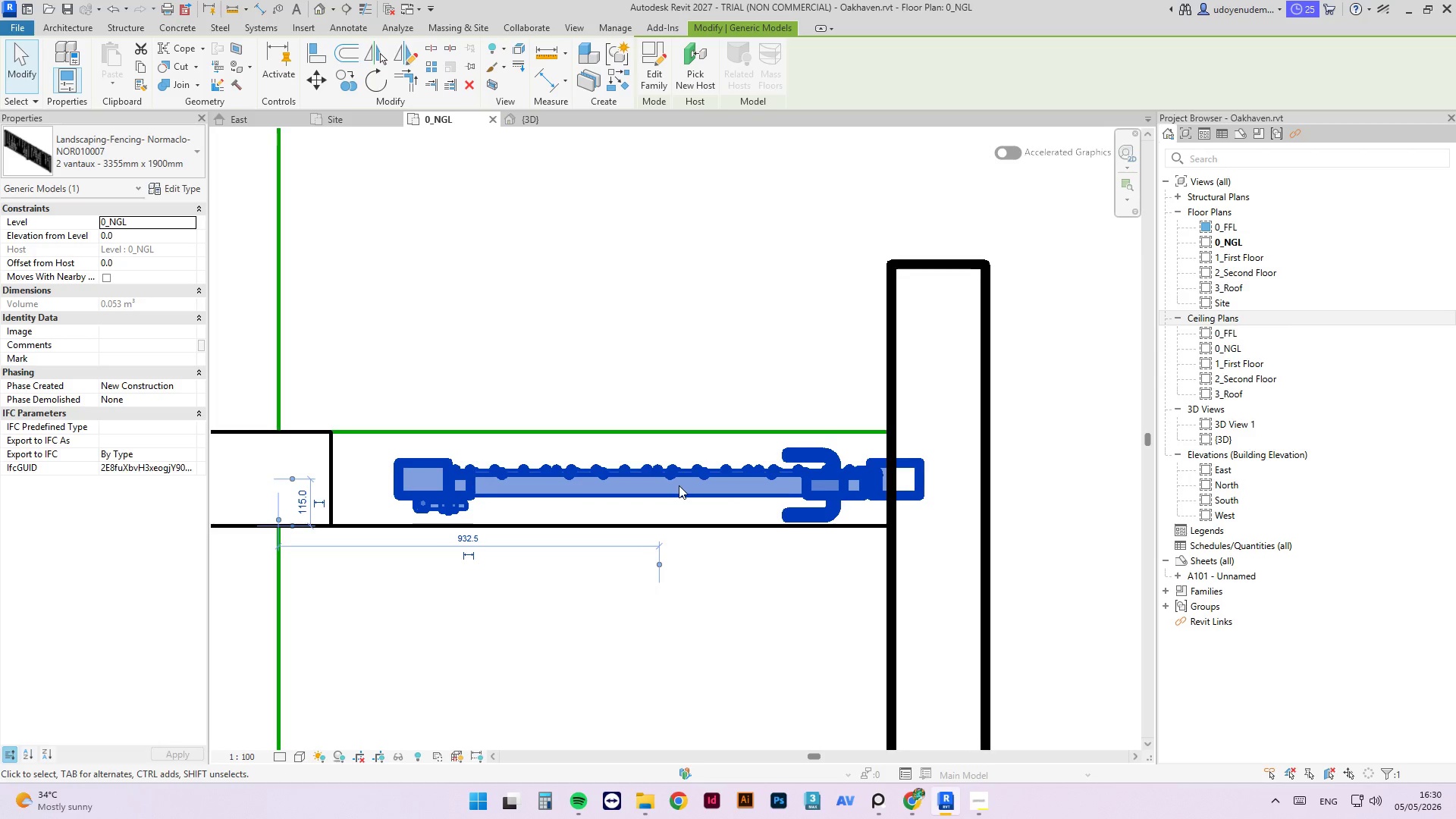 
key(ArrowLeft)
 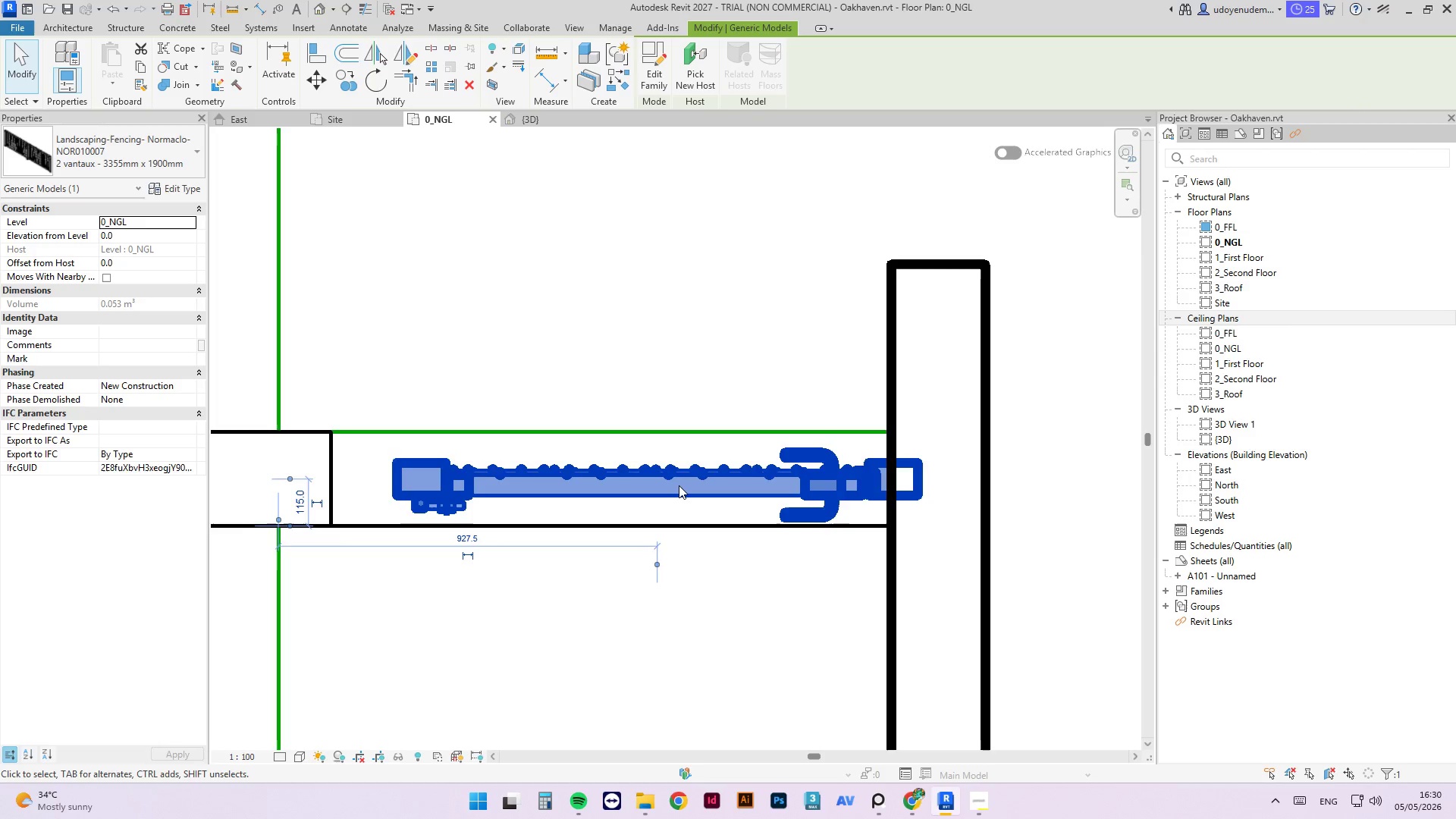 
hold_key(key=ArrowLeft, duration=1.28)
 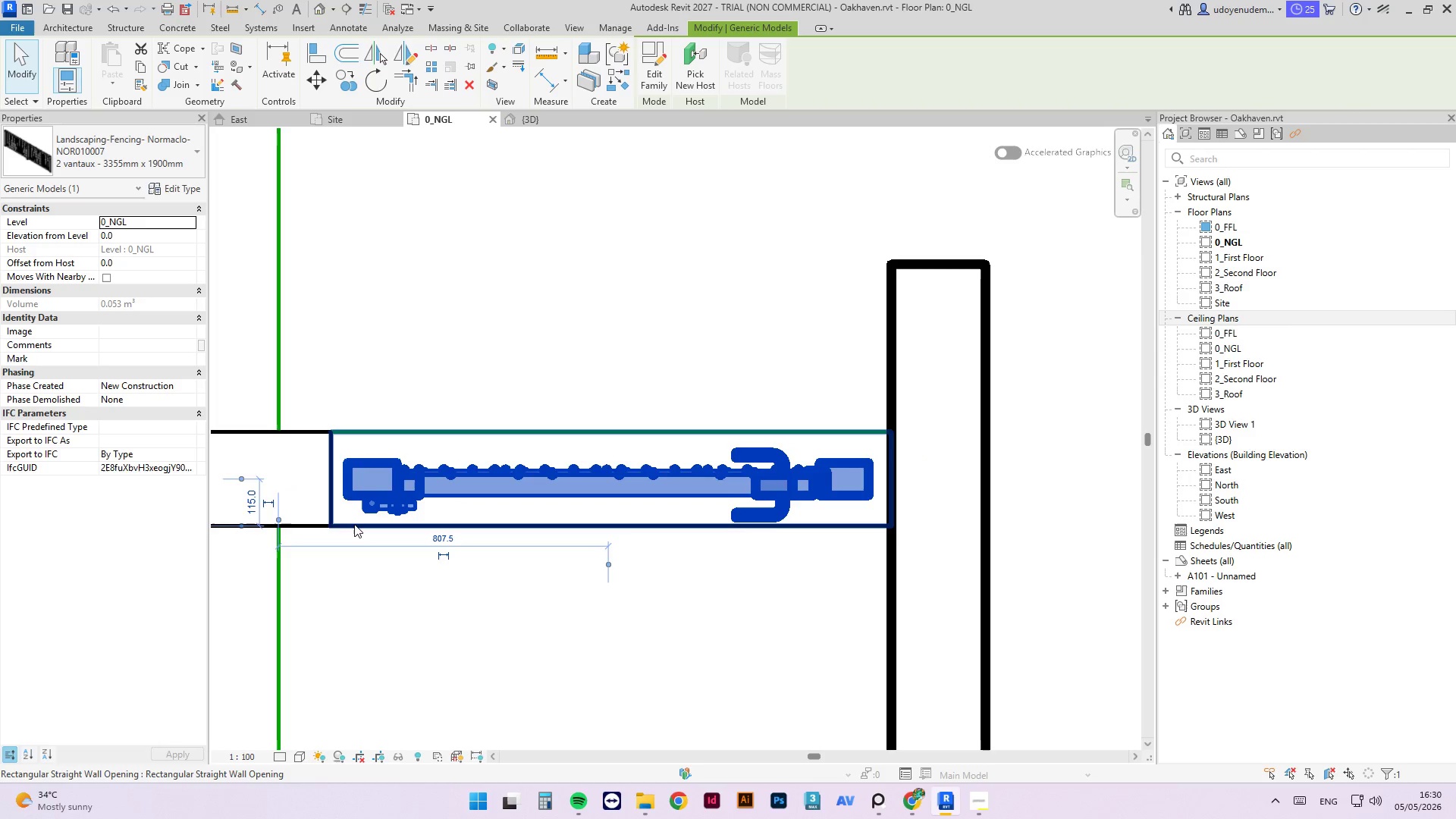 
left_click([354, 524])
 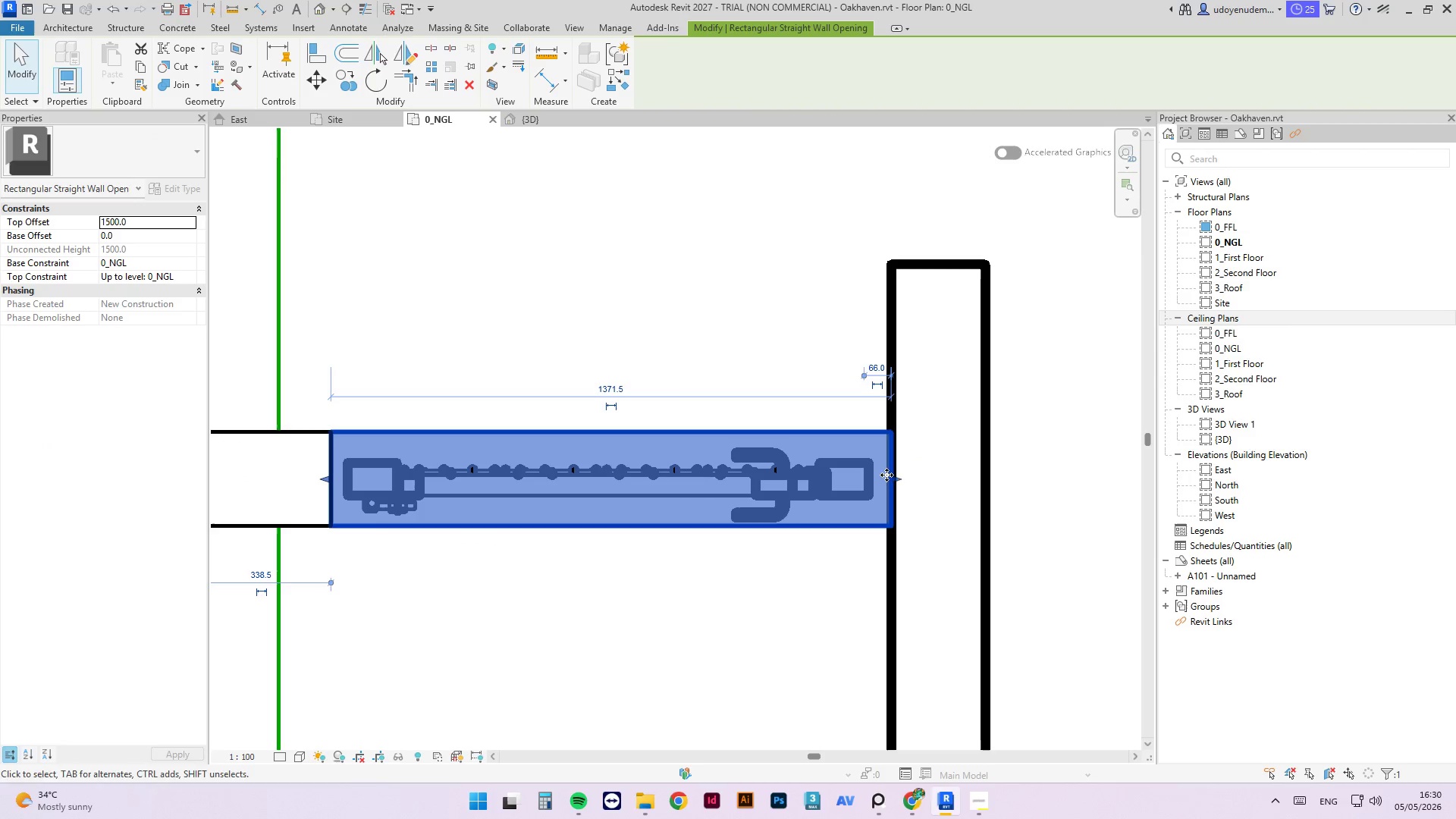 
left_click_drag(start_coordinate=[893, 478], to_coordinate=[872, 482])
 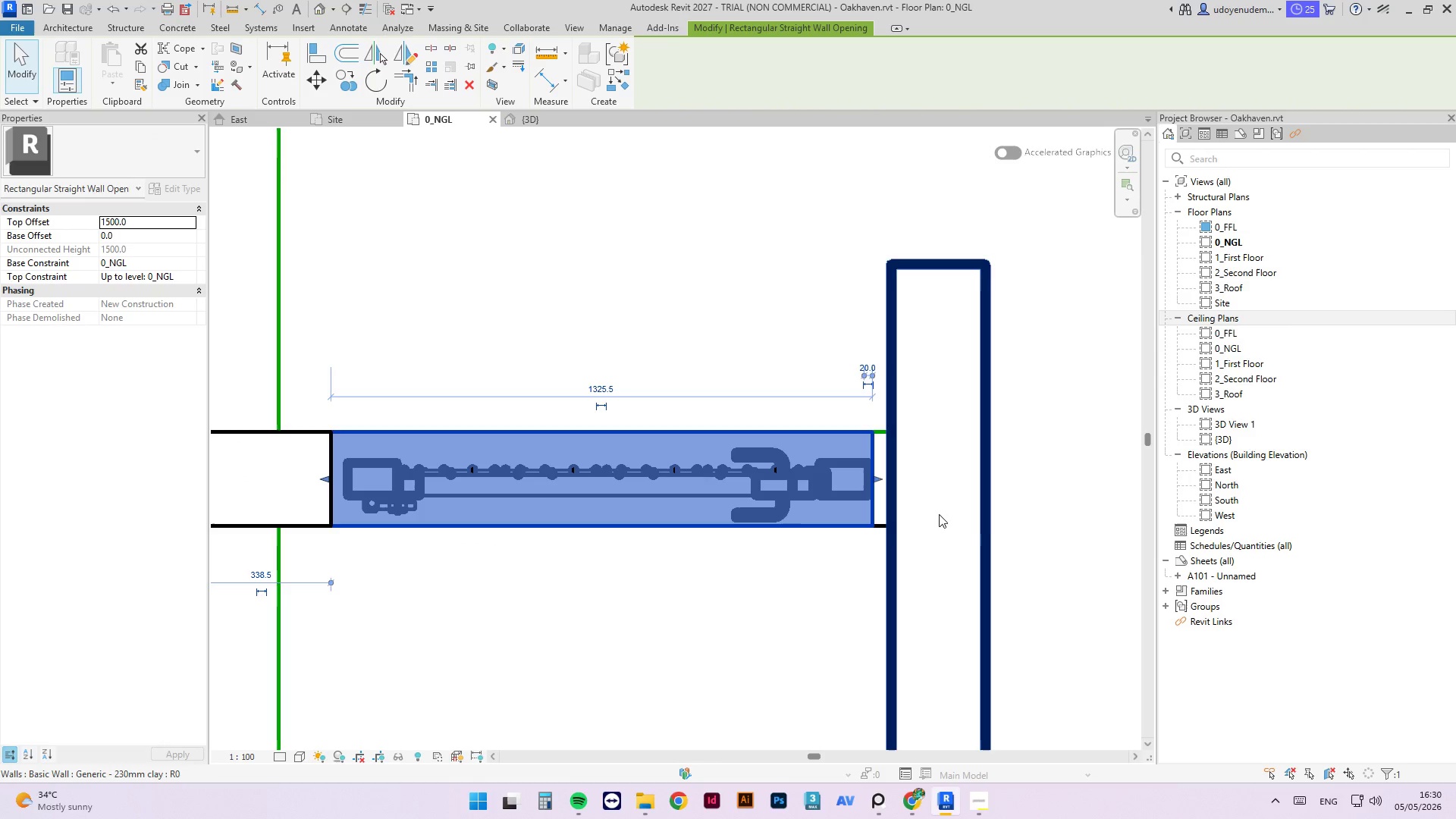 
scroll: coordinate [444, 486], scroll_direction: up, amount: 1.0
 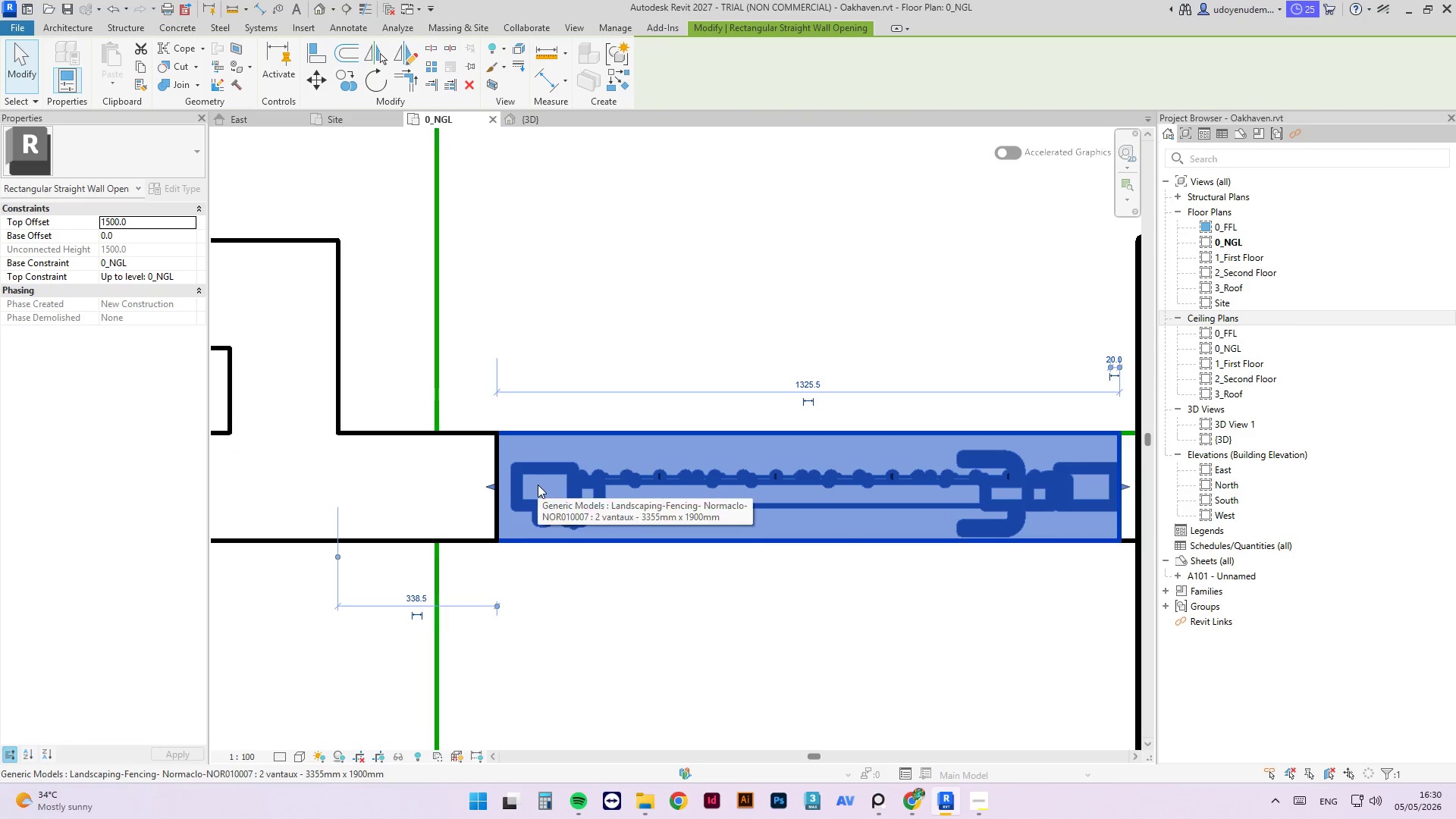 
key(W)
 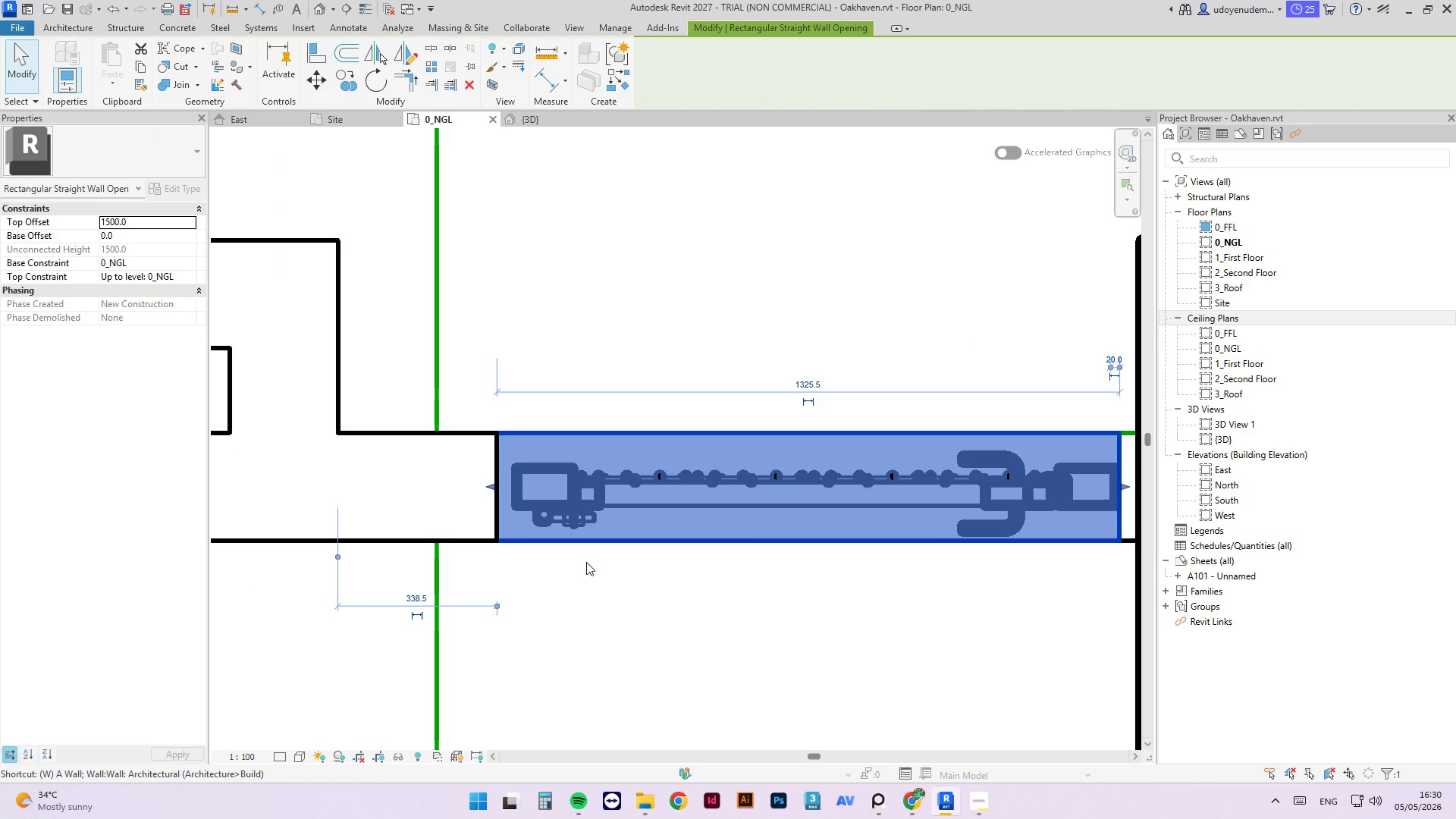 
left_click([597, 597])
 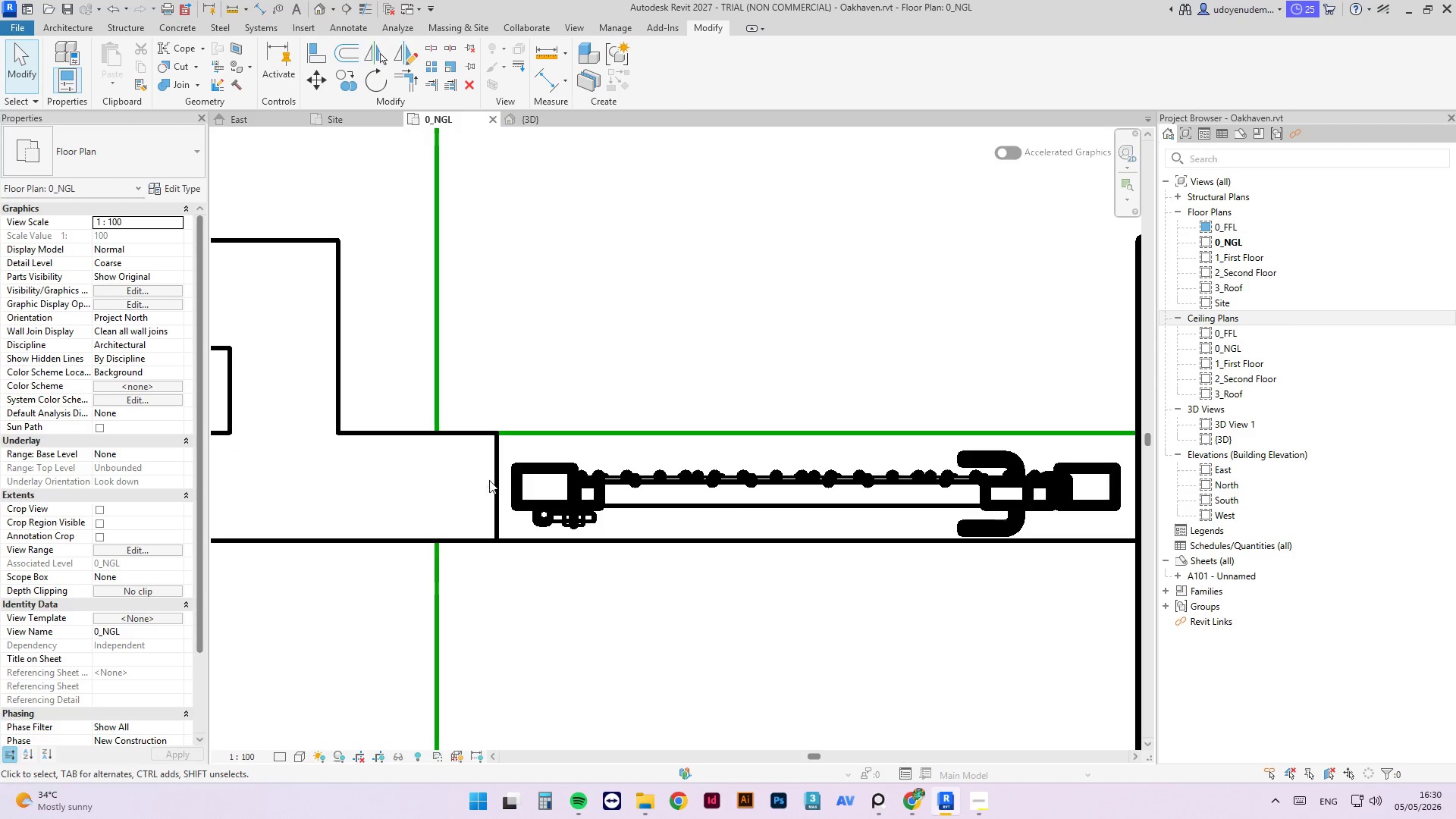 
left_click([502, 483])
 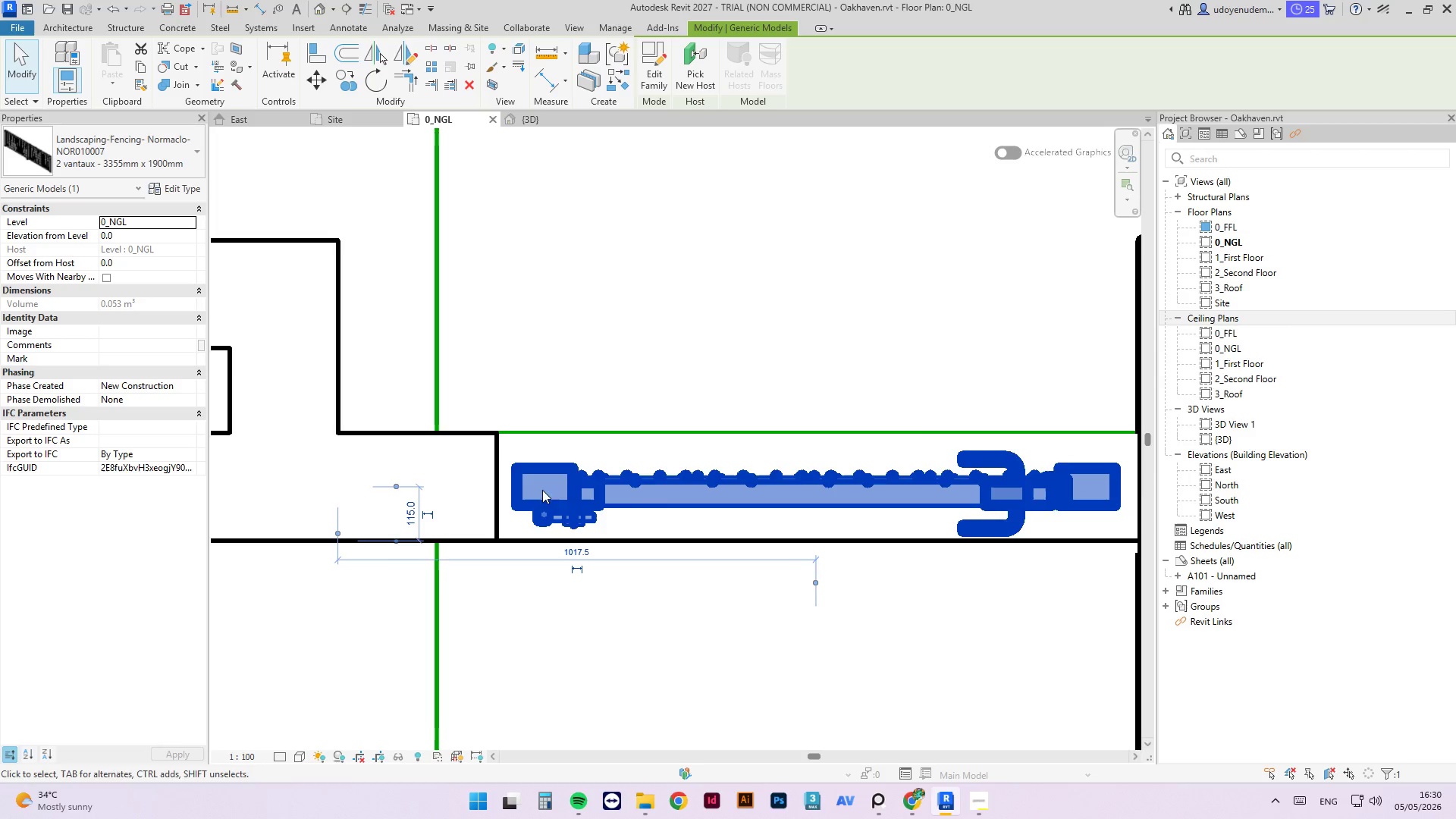 
scroll: coordinate [575, 459], scroll_direction: down, amount: 4.0
 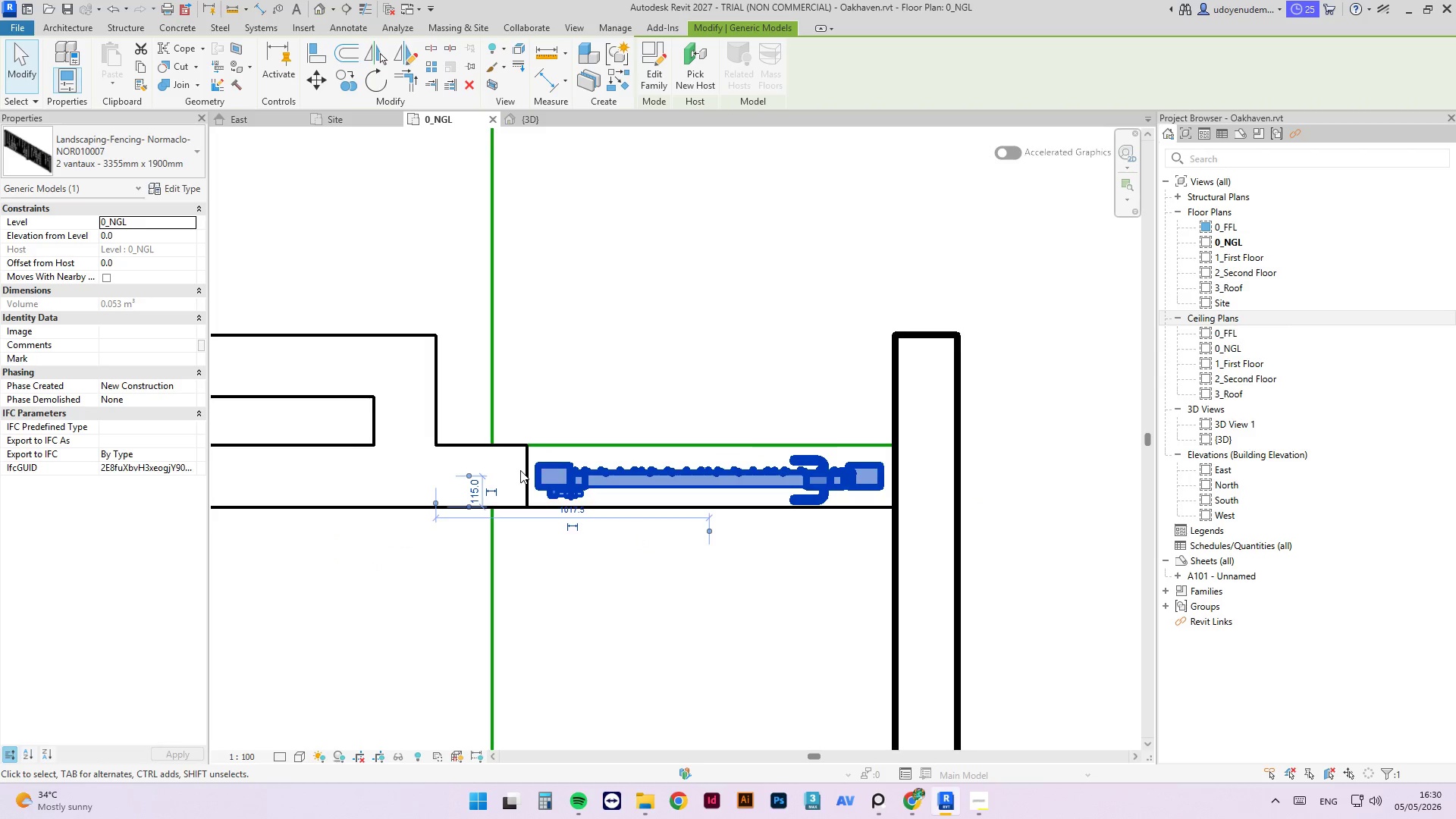 
left_click([520, 472])
 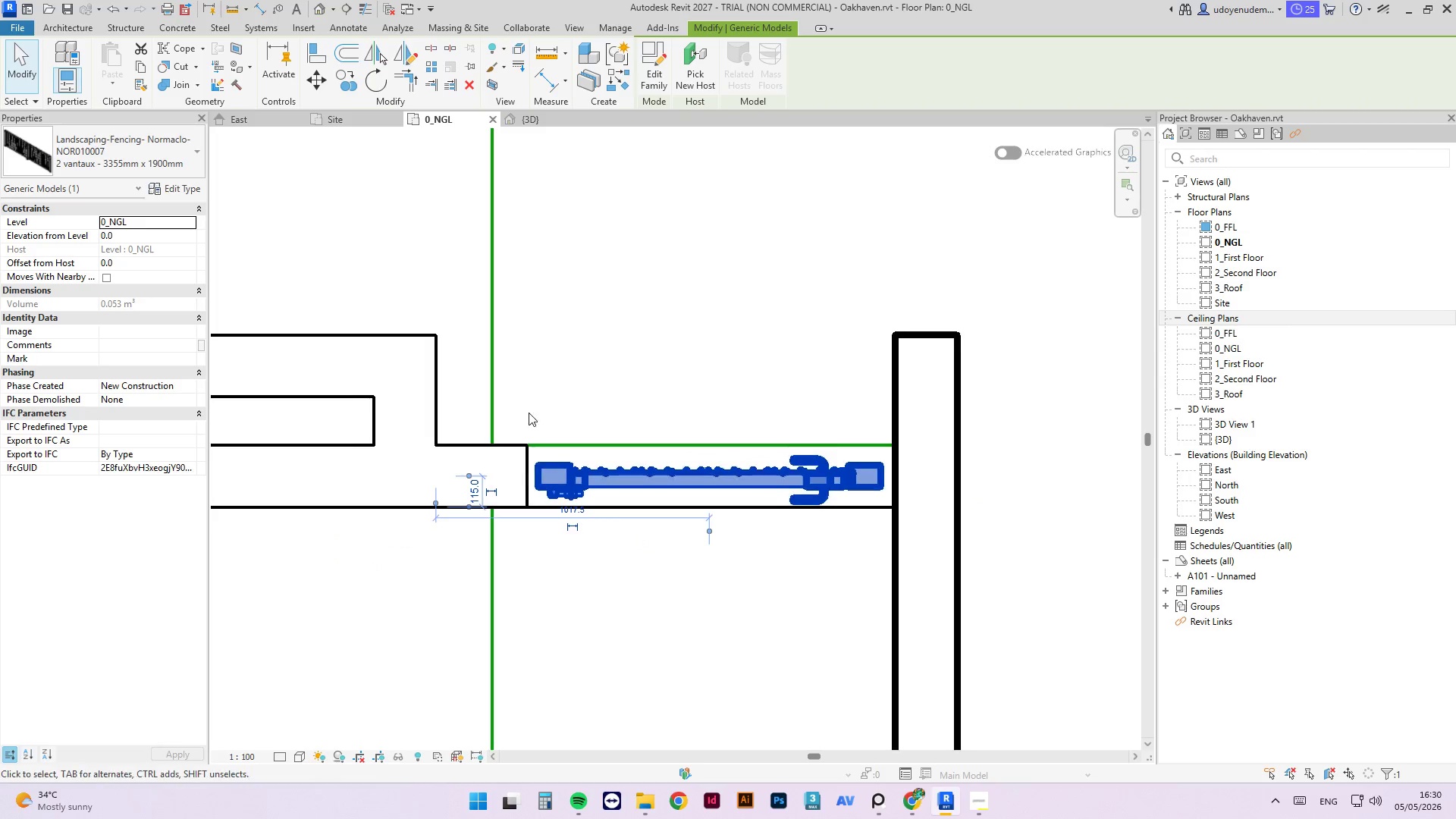 
scroll: coordinate [530, 406], scroll_direction: up, amount: 3.0
 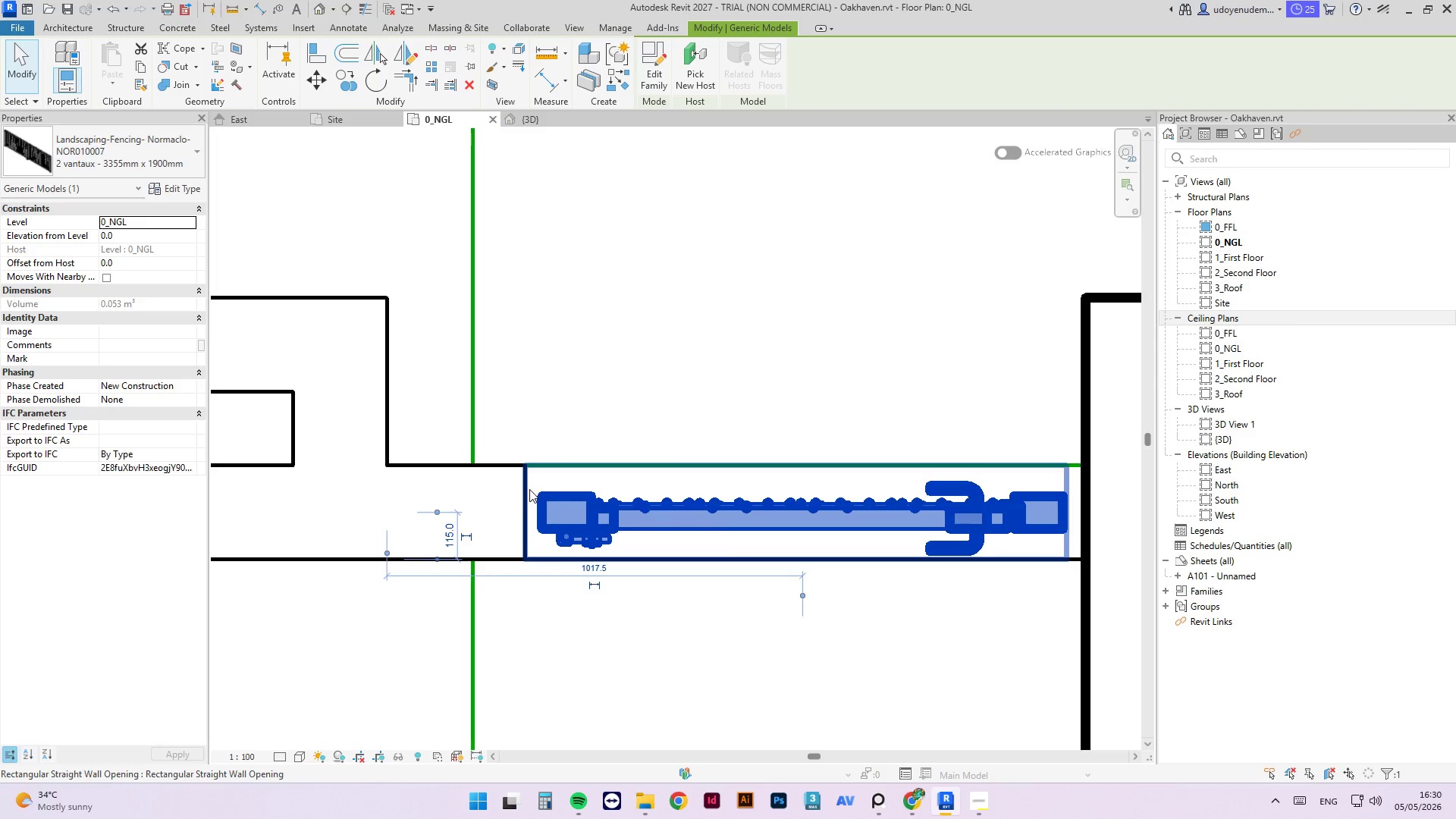 
left_click([528, 488])
 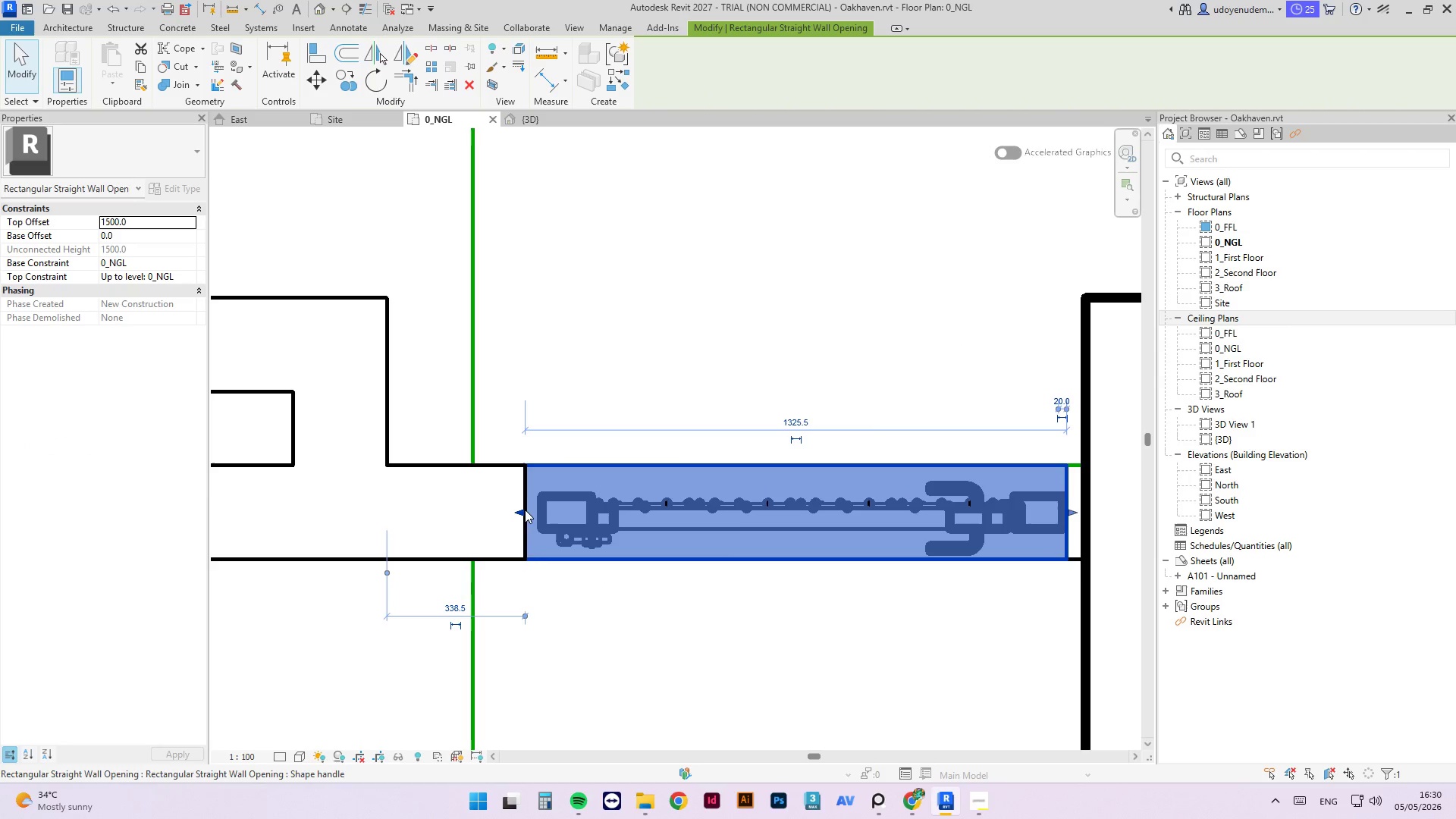 
left_click_drag(start_coordinate=[521, 510], to_coordinate=[475, 511])
 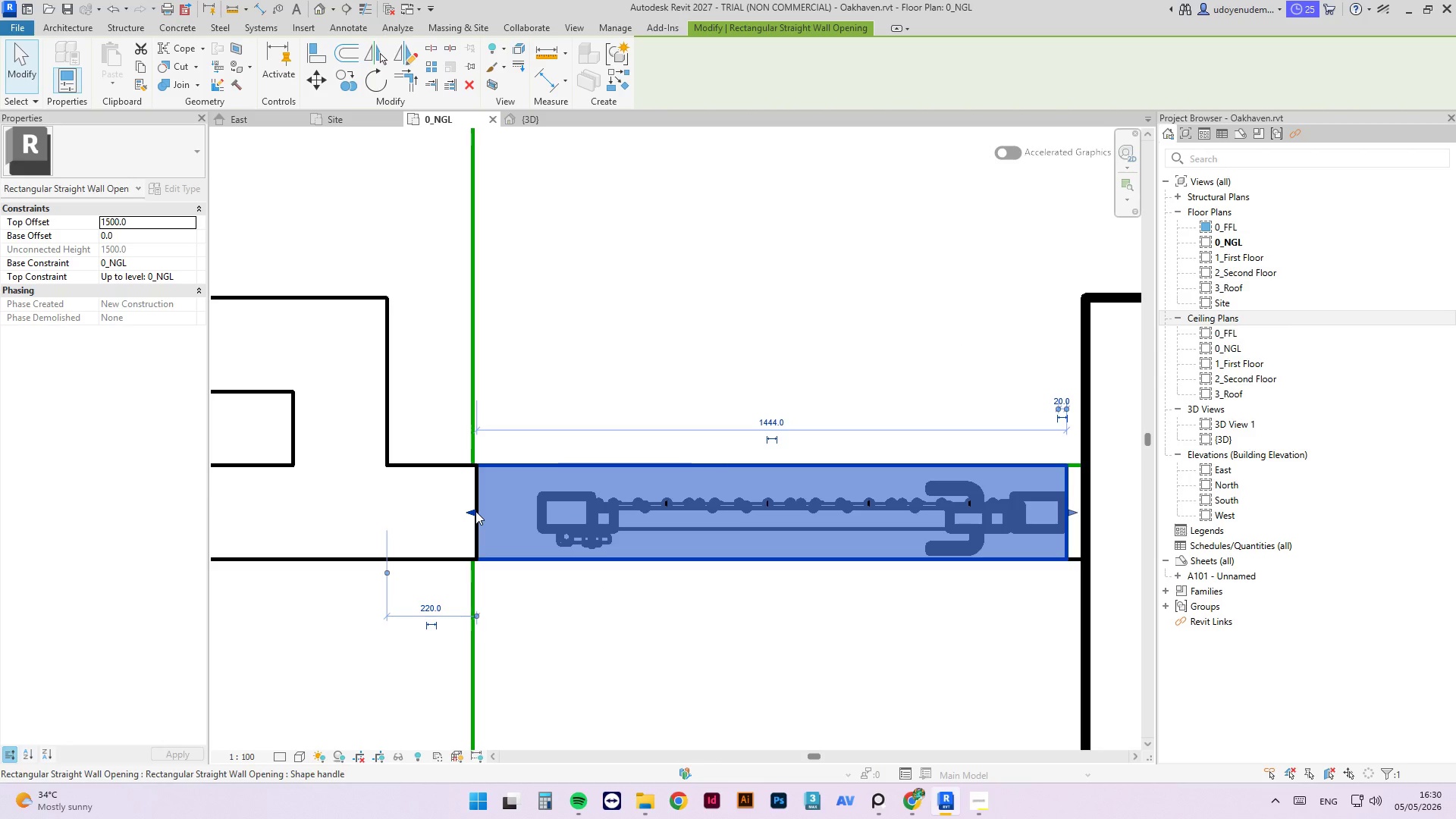 
type(al)
 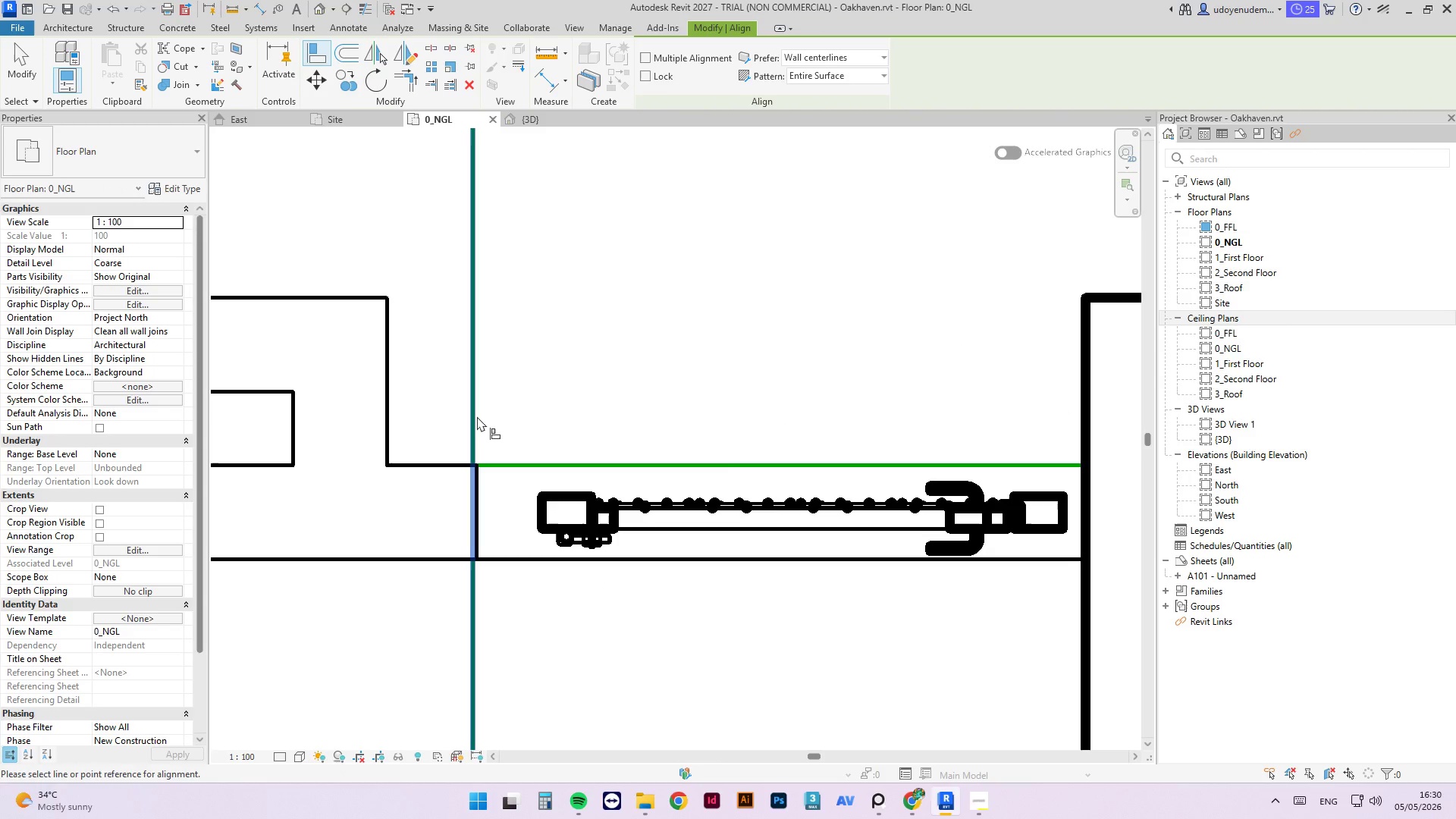 
left_click([473, 416])
 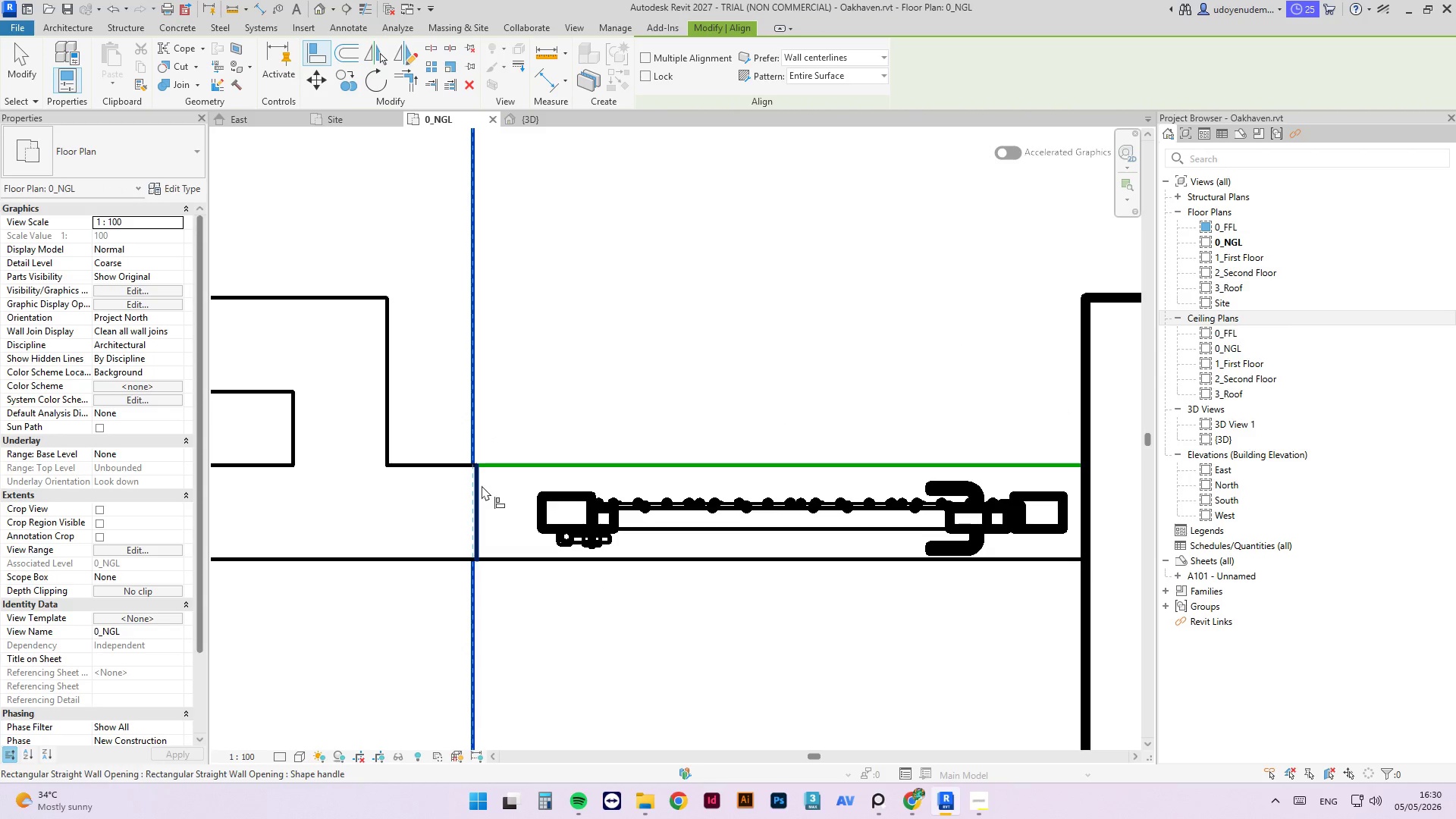 
left_click([482, 485])
 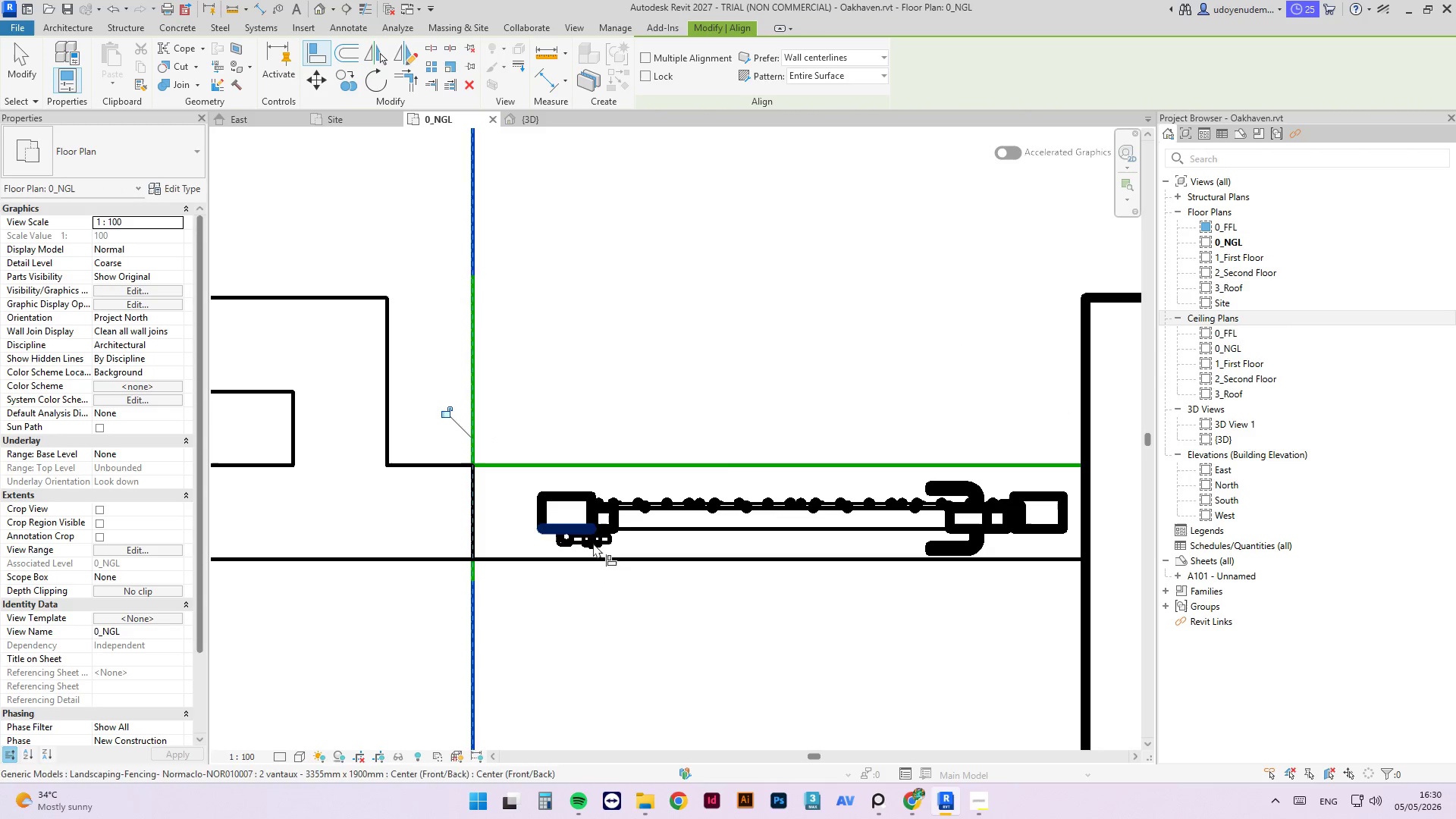 
key(Escape)
 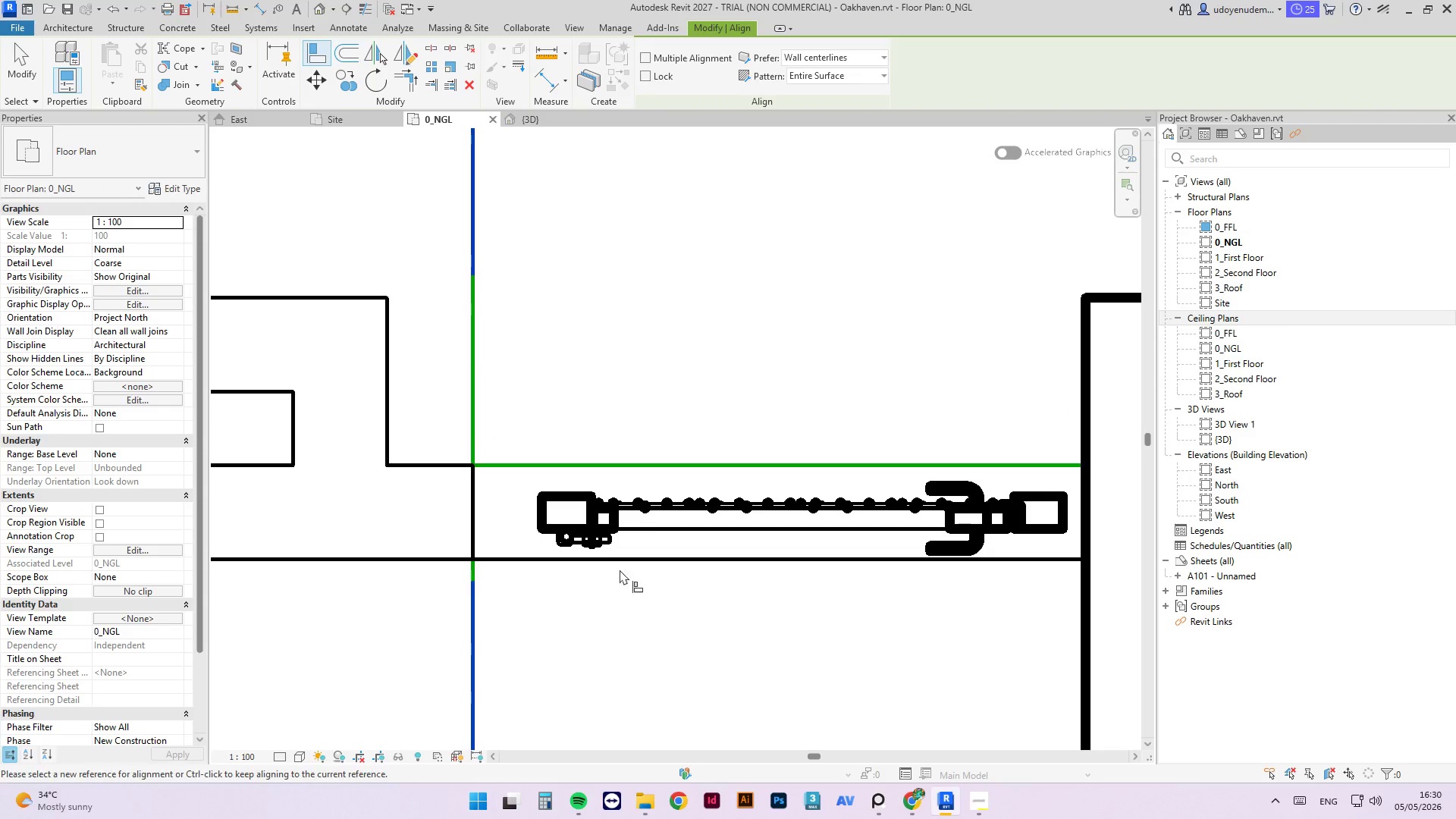 
key(Escape)
 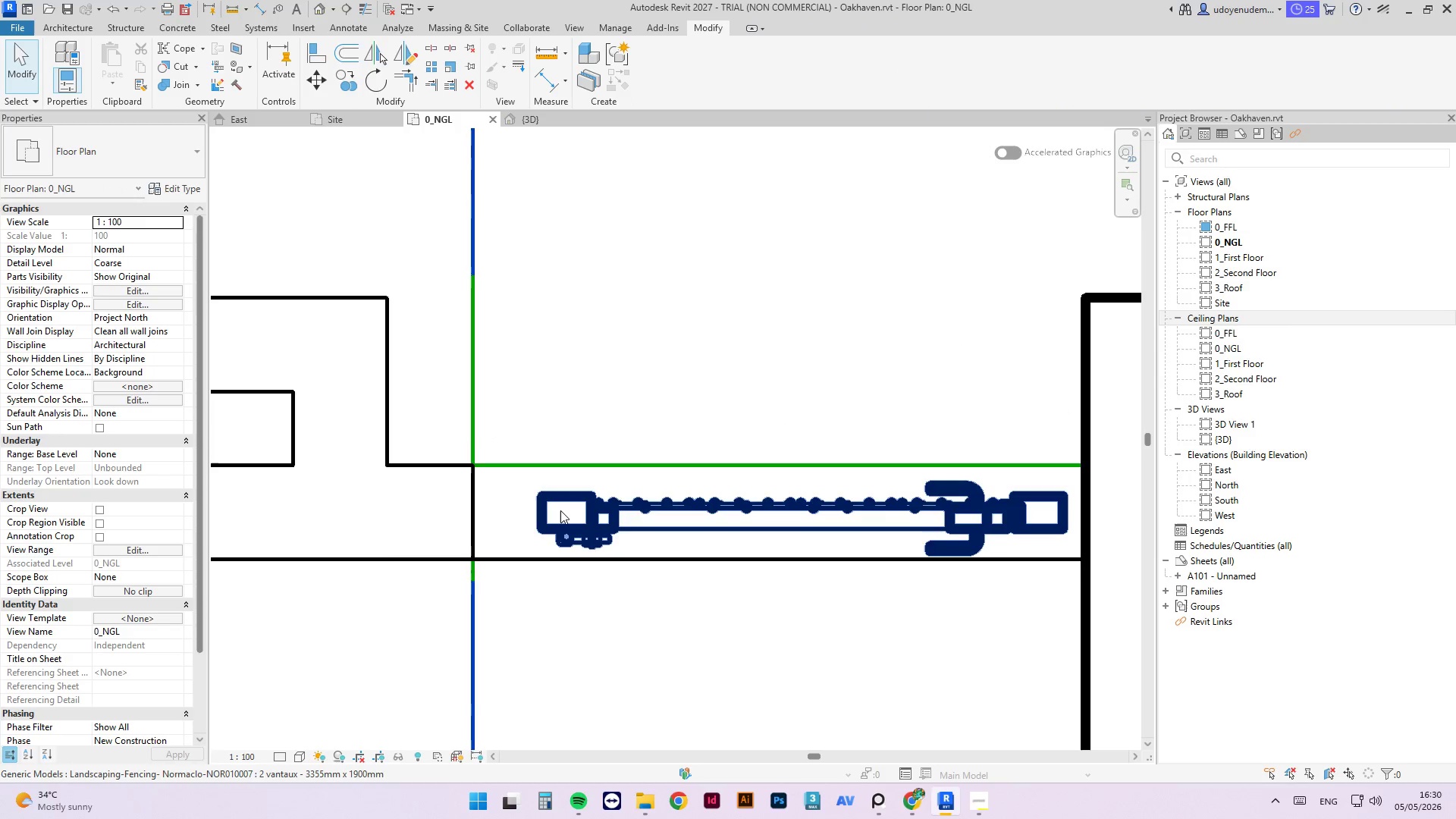 
left_click([560, 510])
 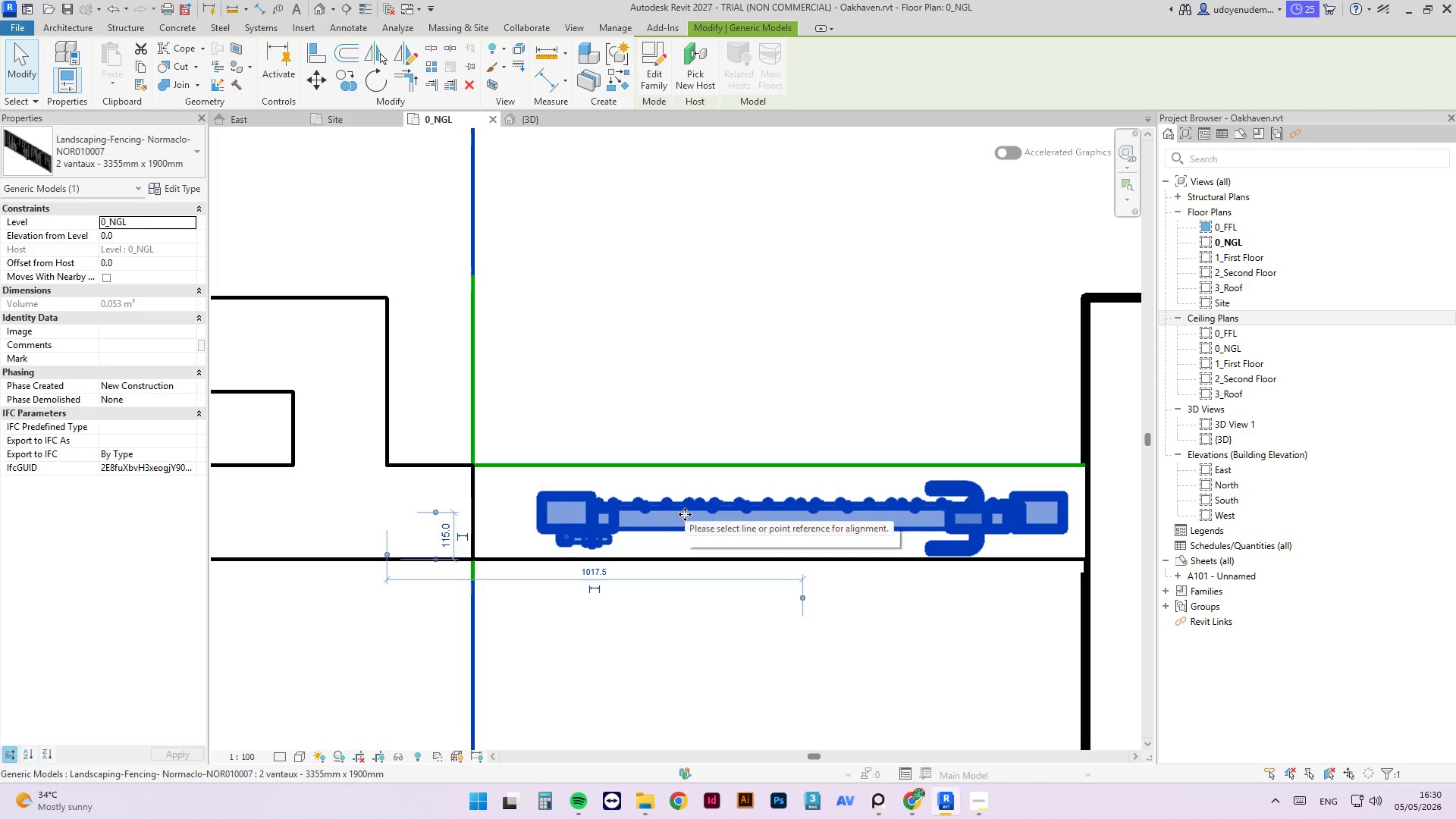 
key(ArrowLeft)
 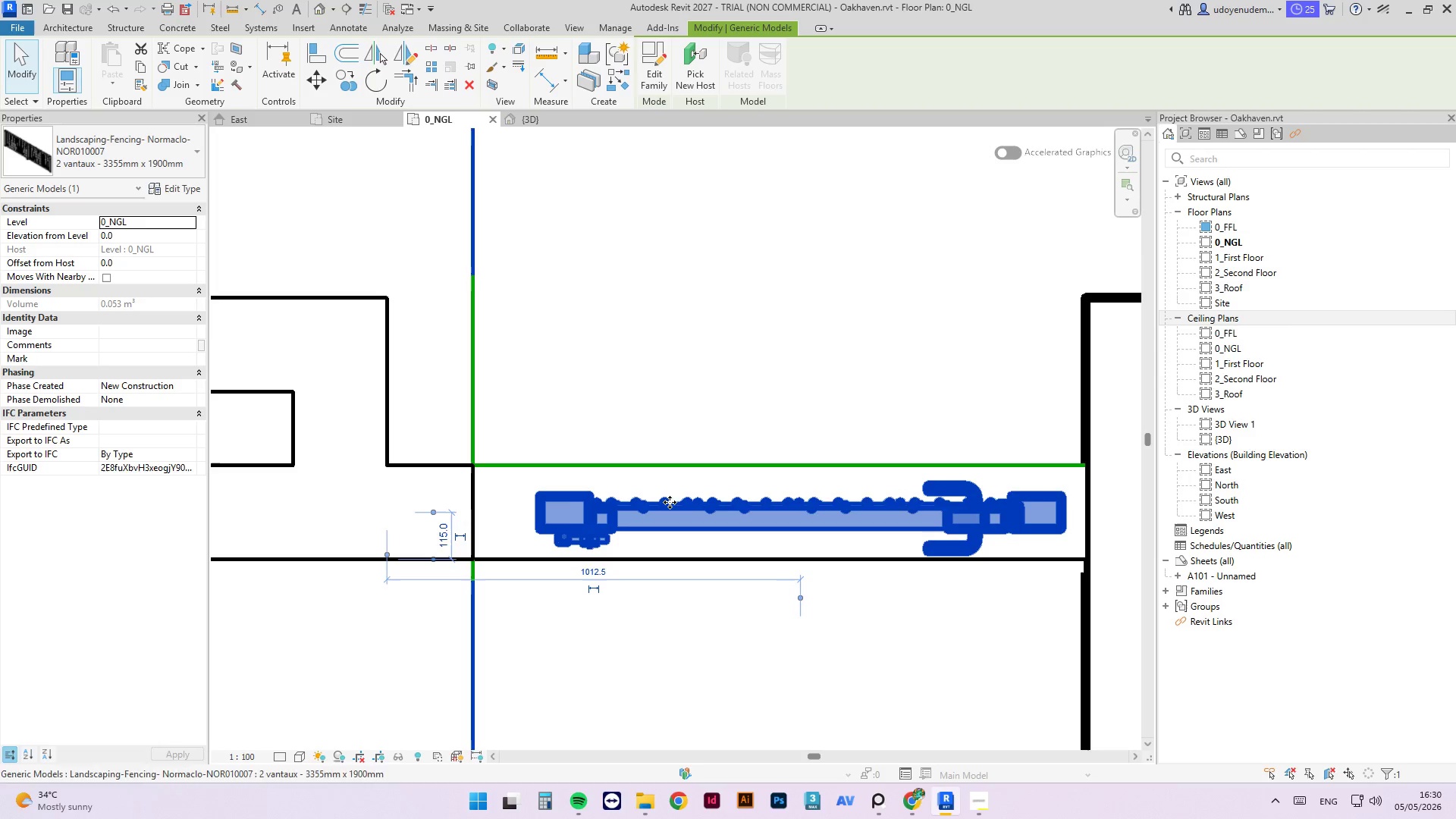 
key(ArrowLeft)
 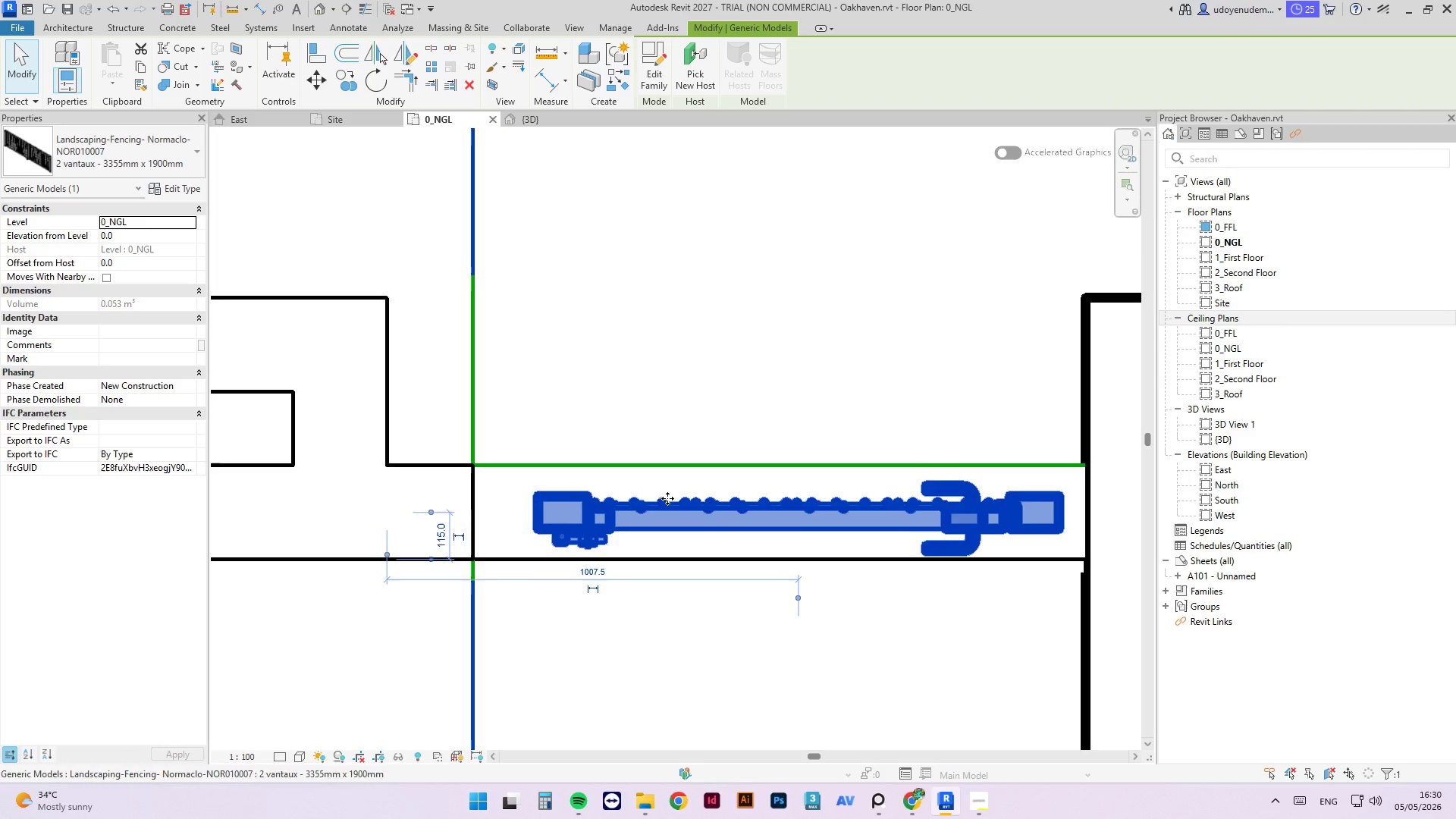 
hold_key(key=ArrowLeft, duration=0.97)
 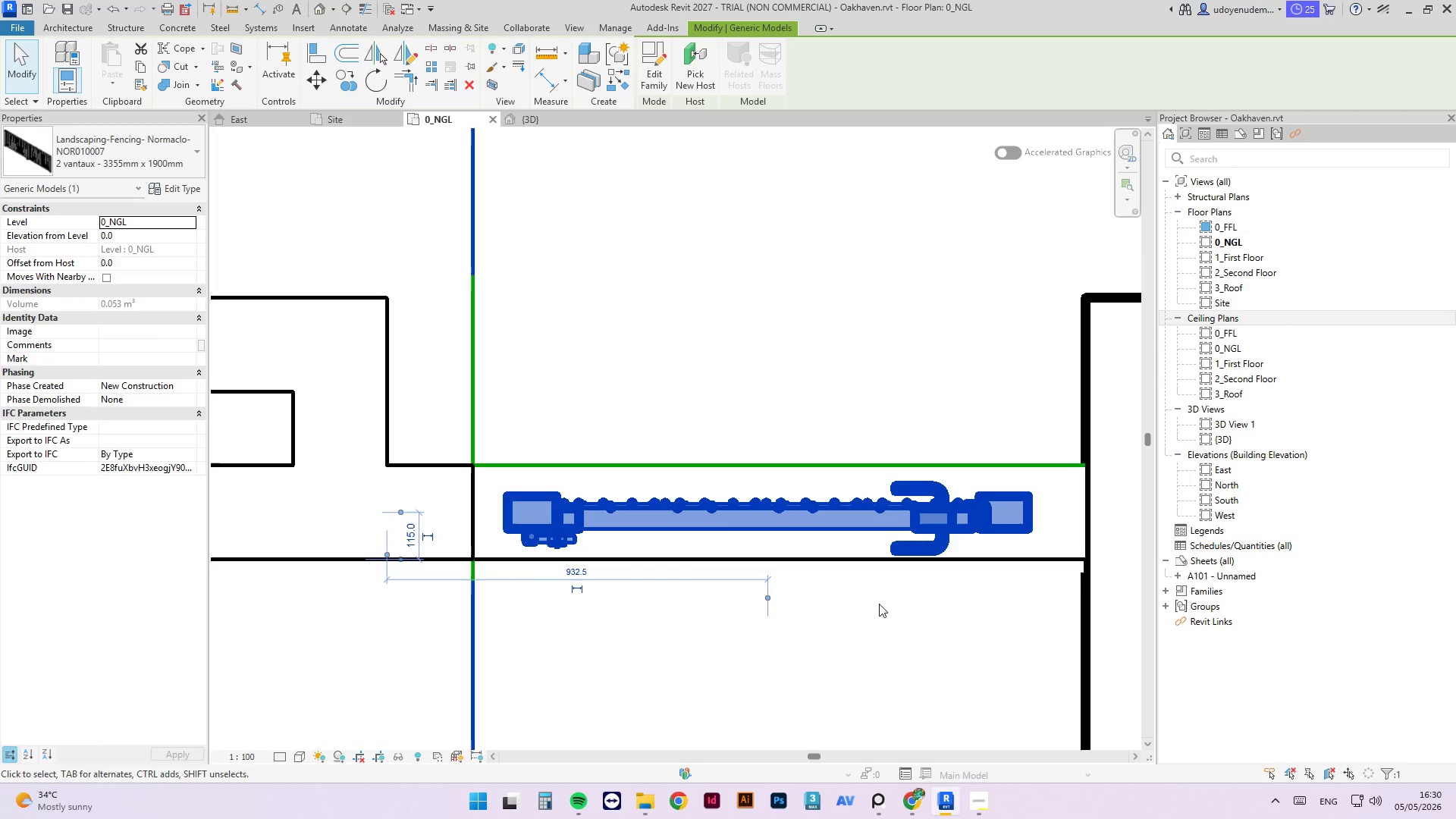 
left_click([879, 604])
 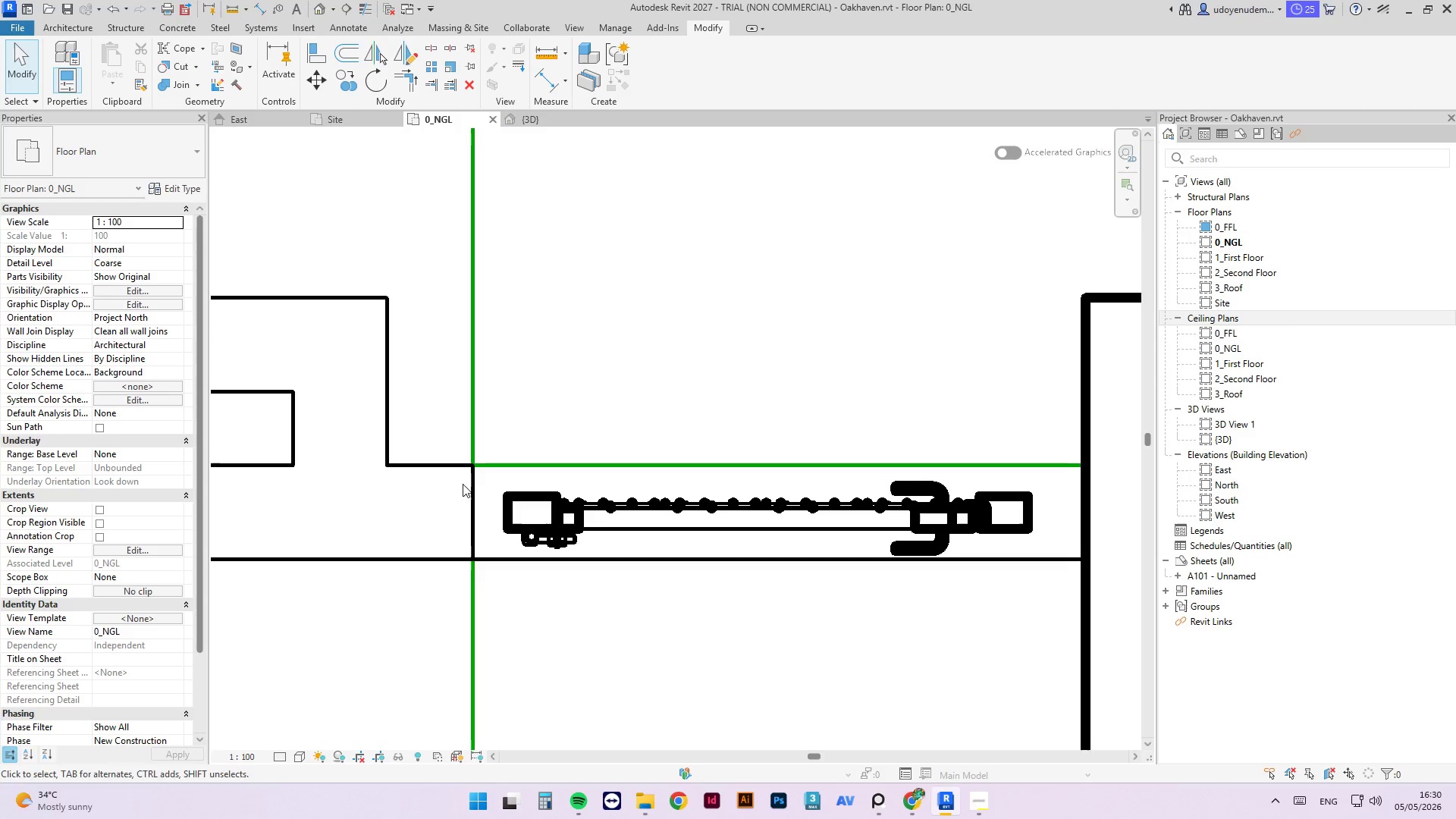 
left_click([478, 482])
 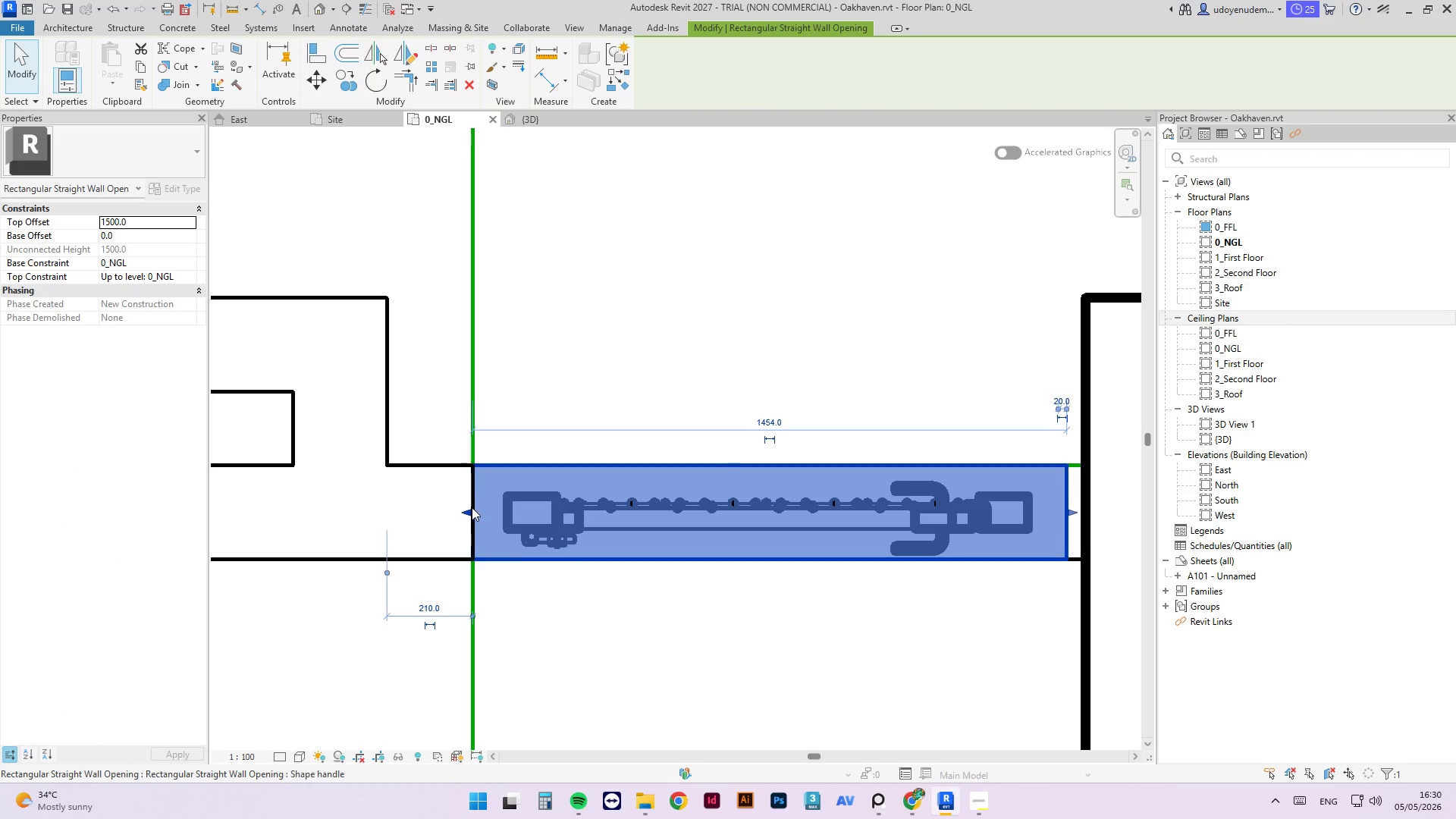 
left_click_drag(start_coordinate=[470, 510], to_coordinate=[511, 509])
 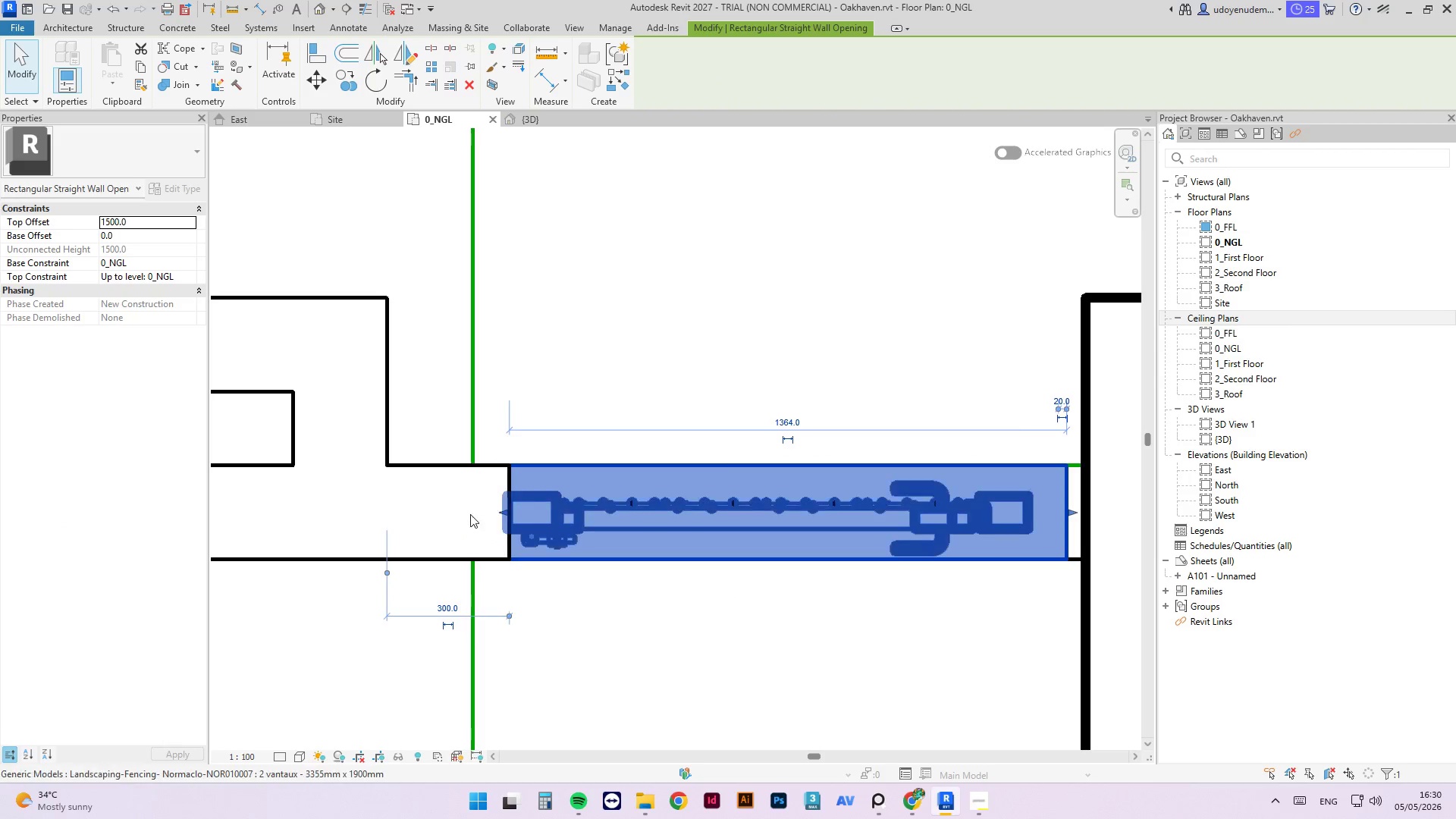 
left_click_drag(start_coordinate=[868, 508], to_coordinate=[832, 511])
 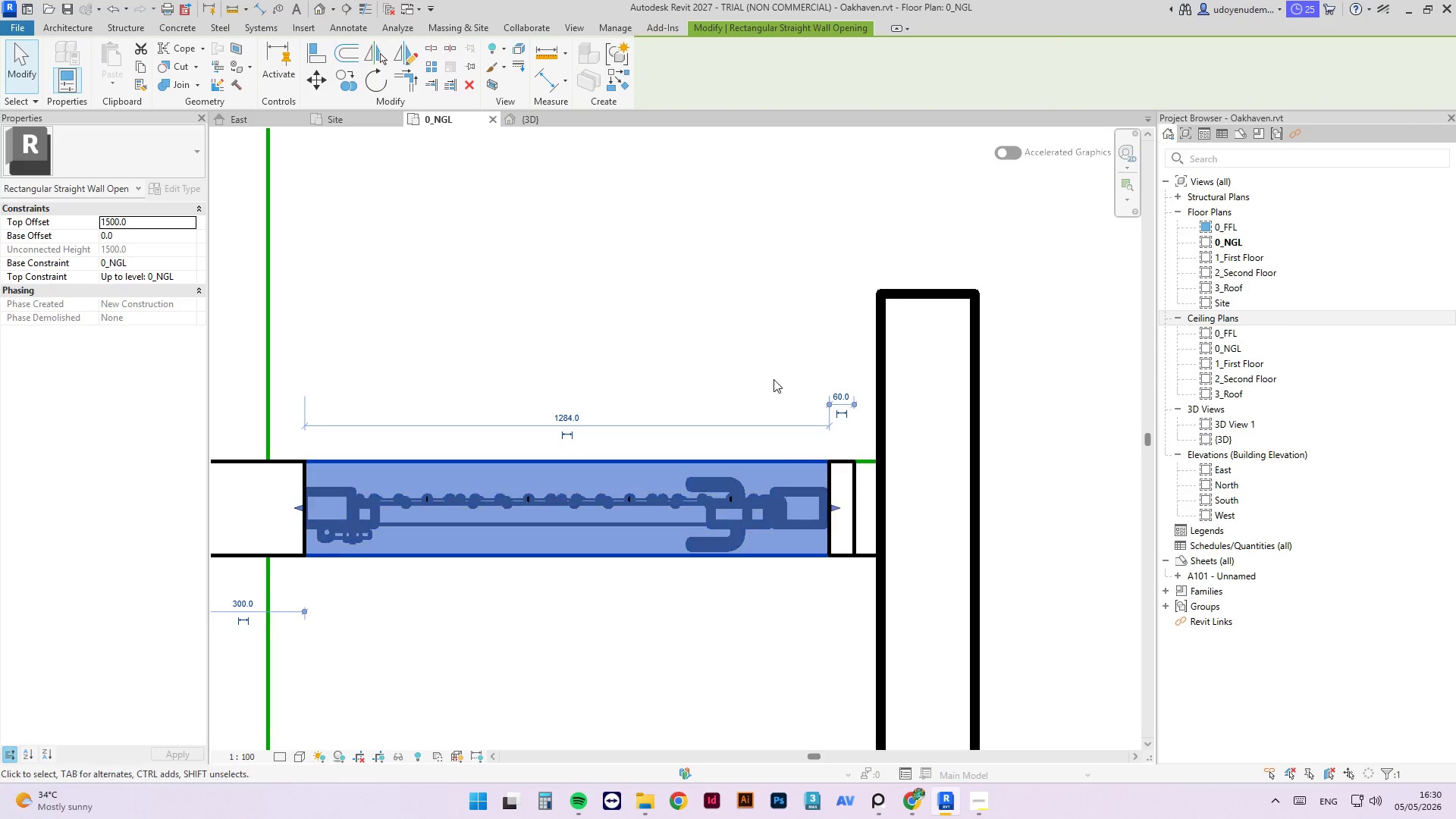 
scroll: coordinate [861, 521], scroll_direction: none, amount: 0.0
 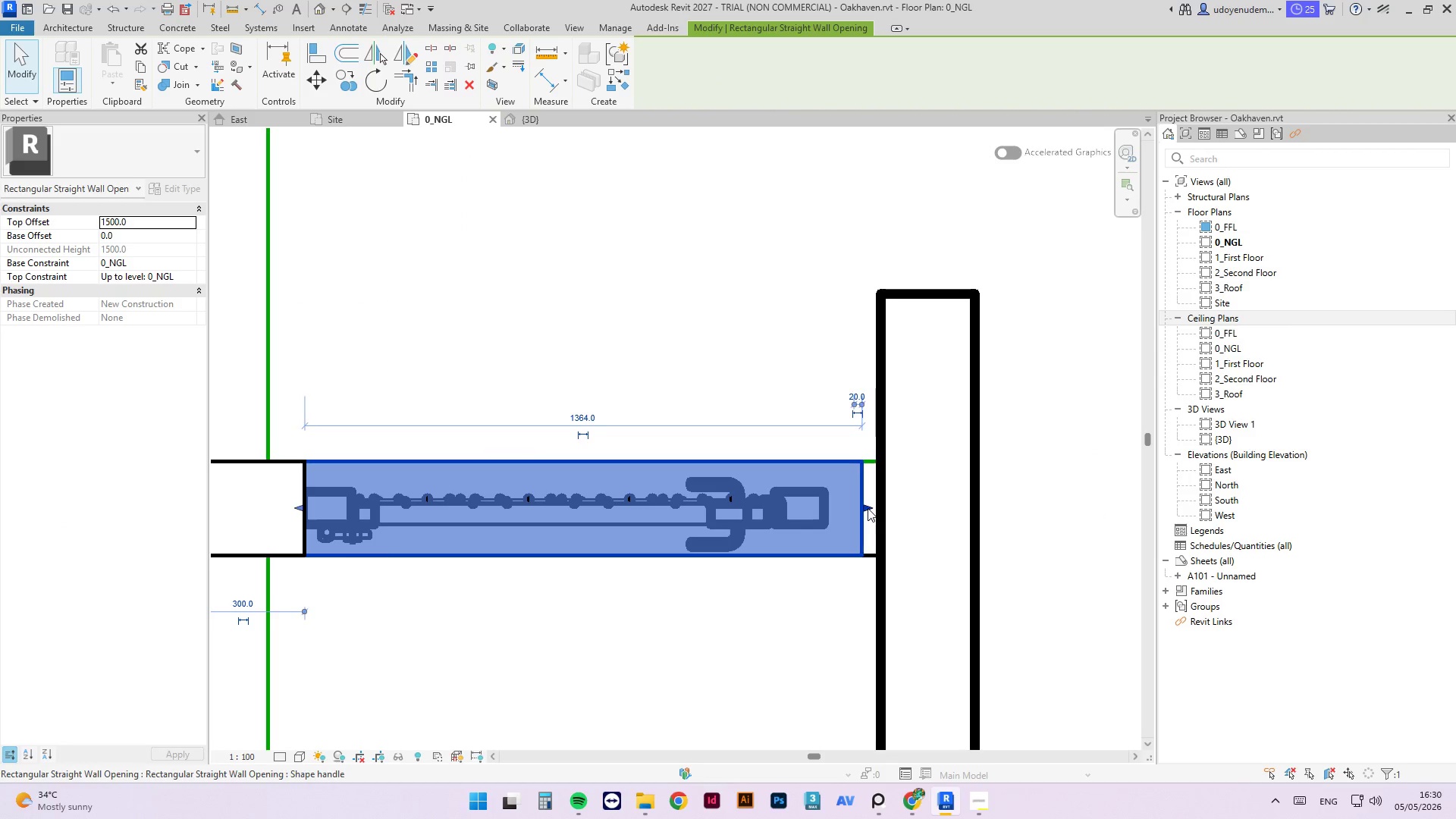 
left_click([774, 375])
 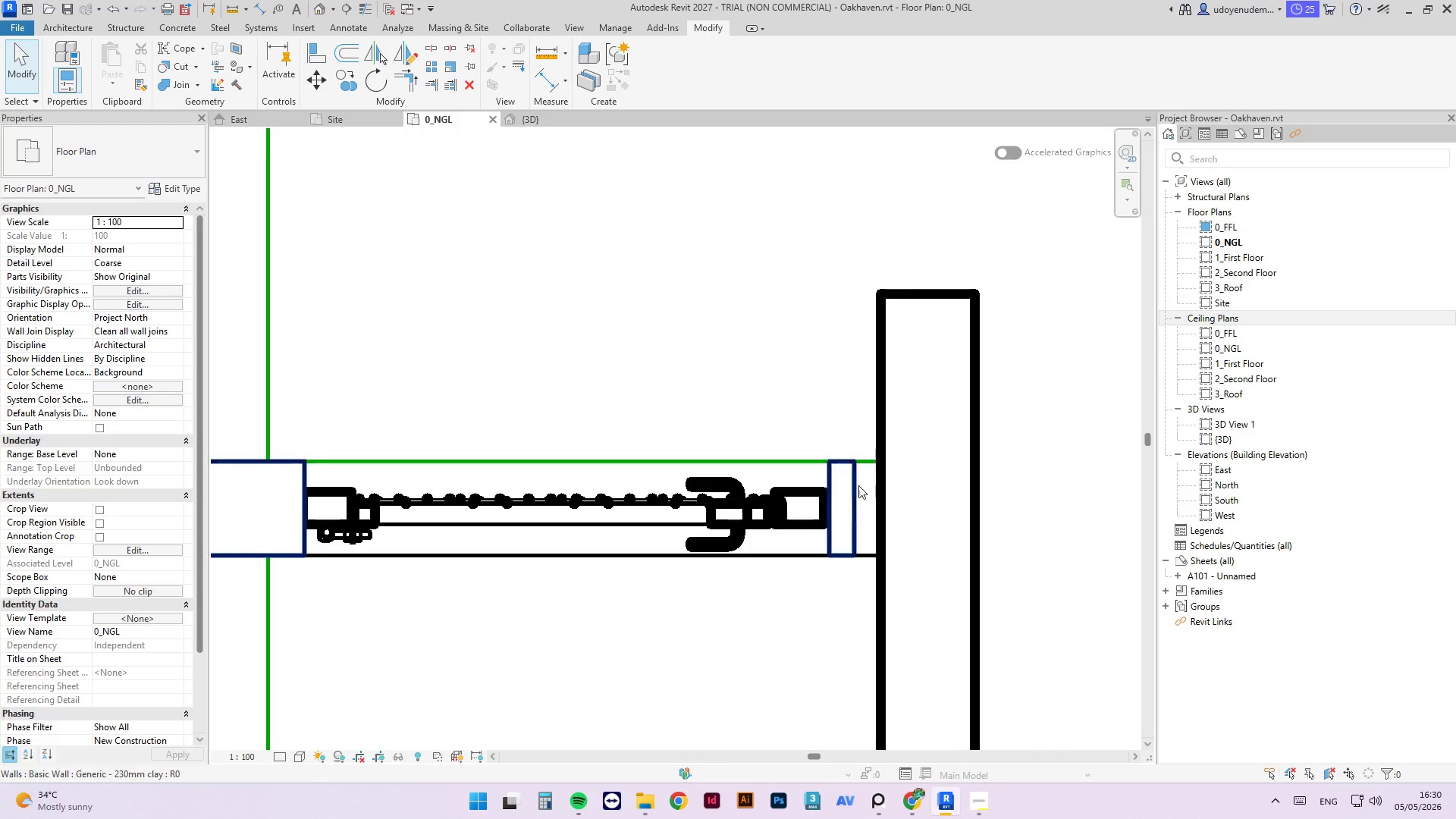 
scroll: coordinate [856, 493], scroll_direction: up, amount: 2.0
 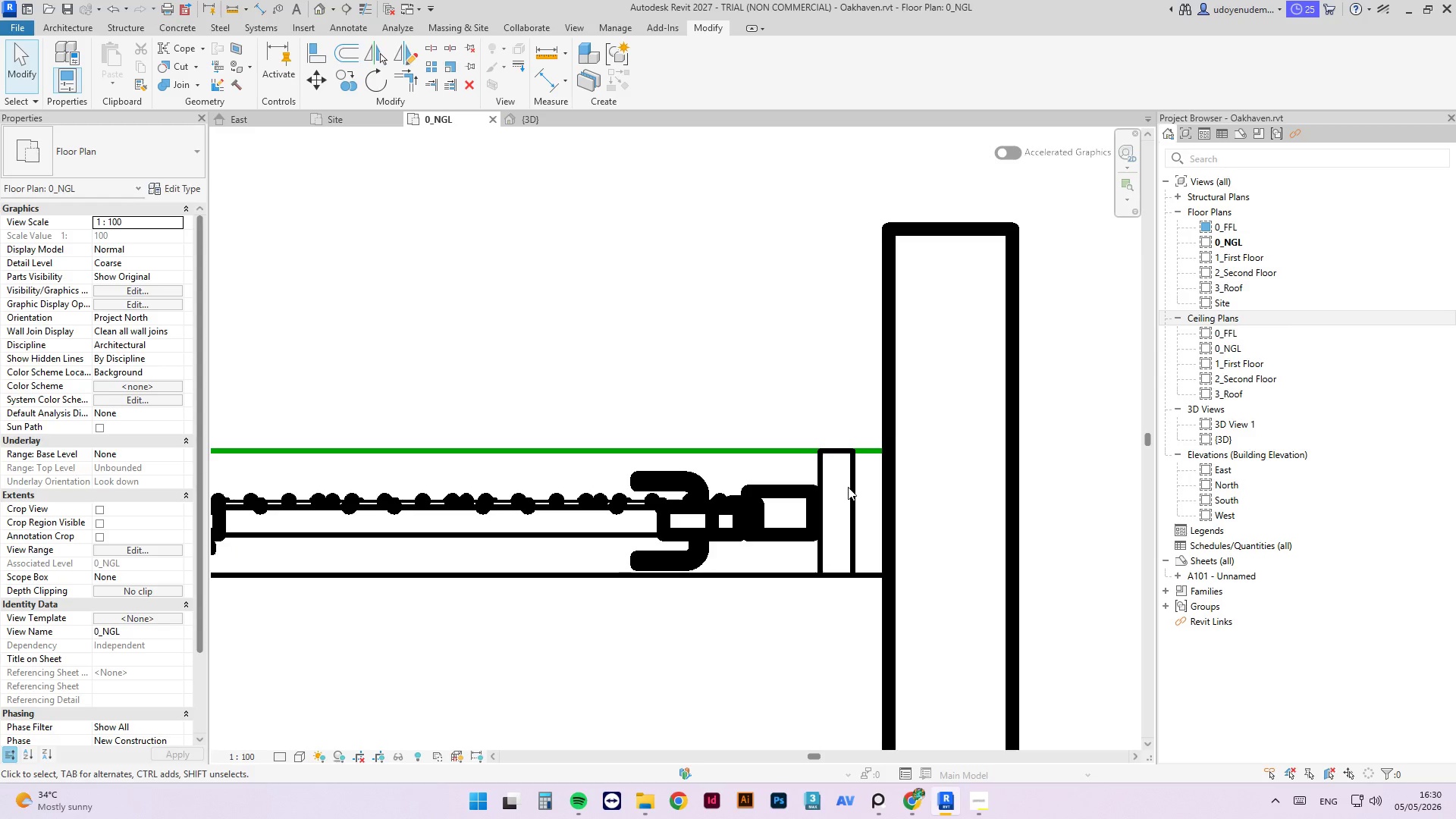 
left_click([852, 486])
 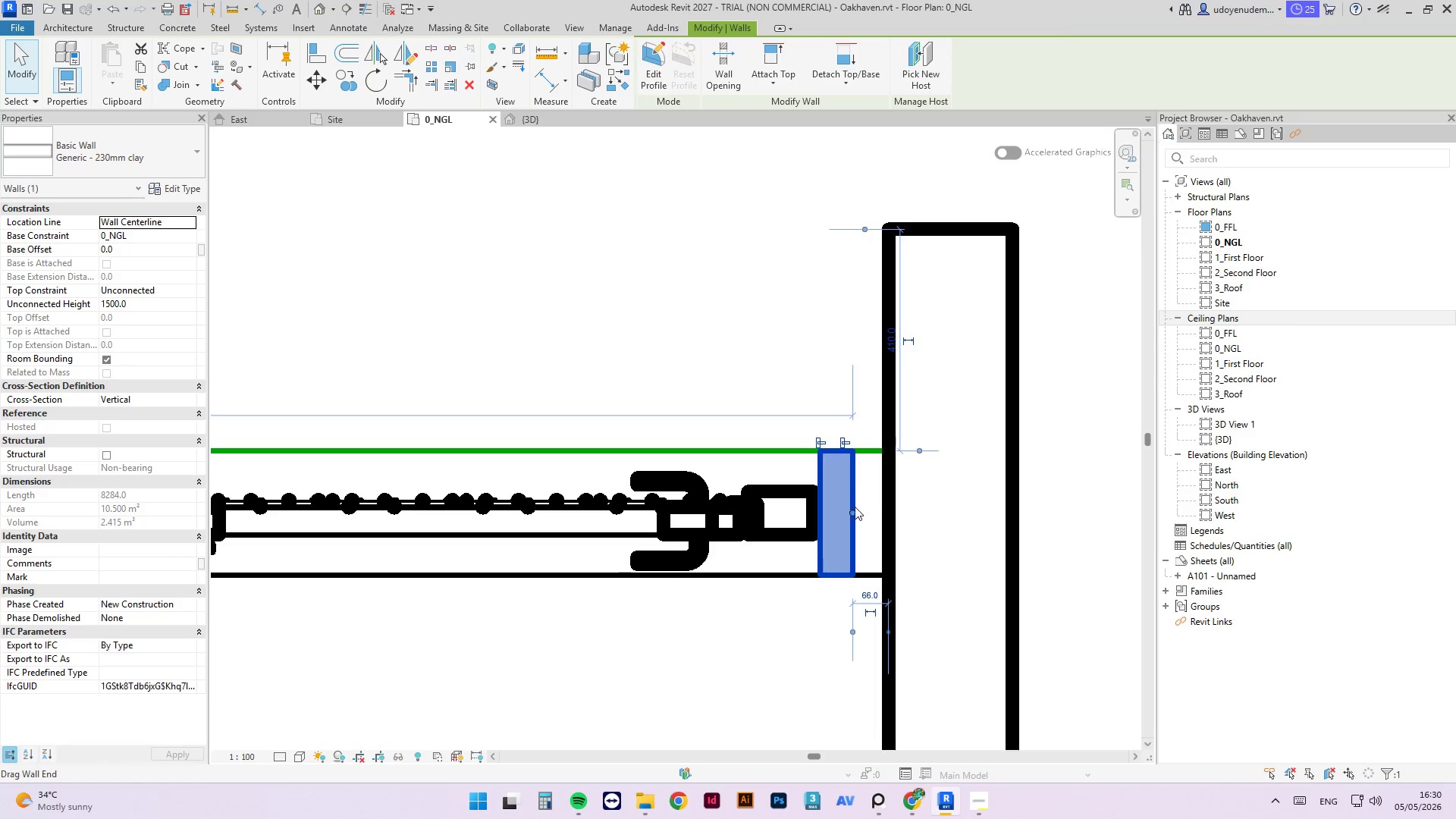 
left_click_drag(start_coordinate=[854, 510], to_coordinate=[884, 510])
 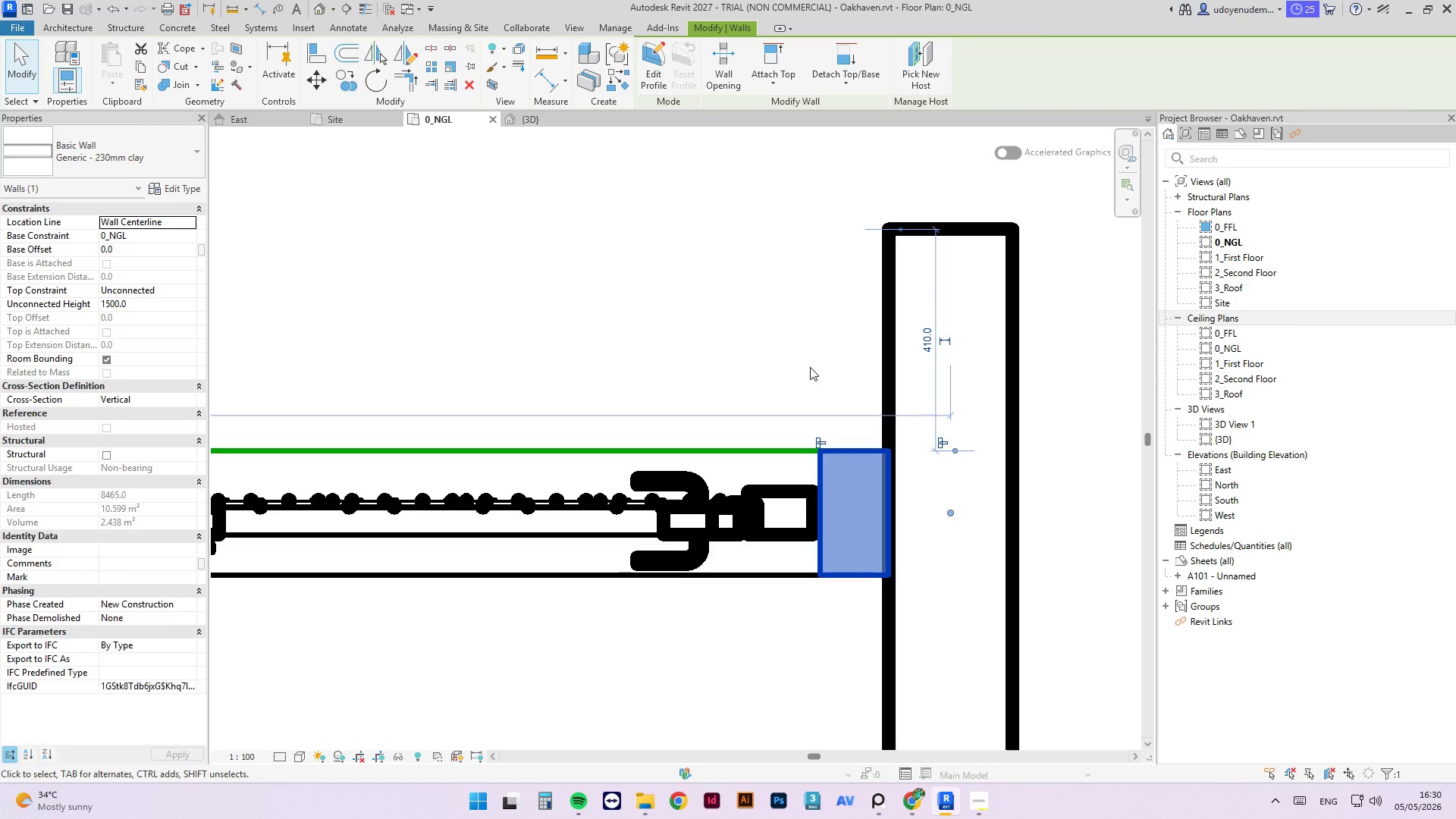 
left_click([769, 367])
 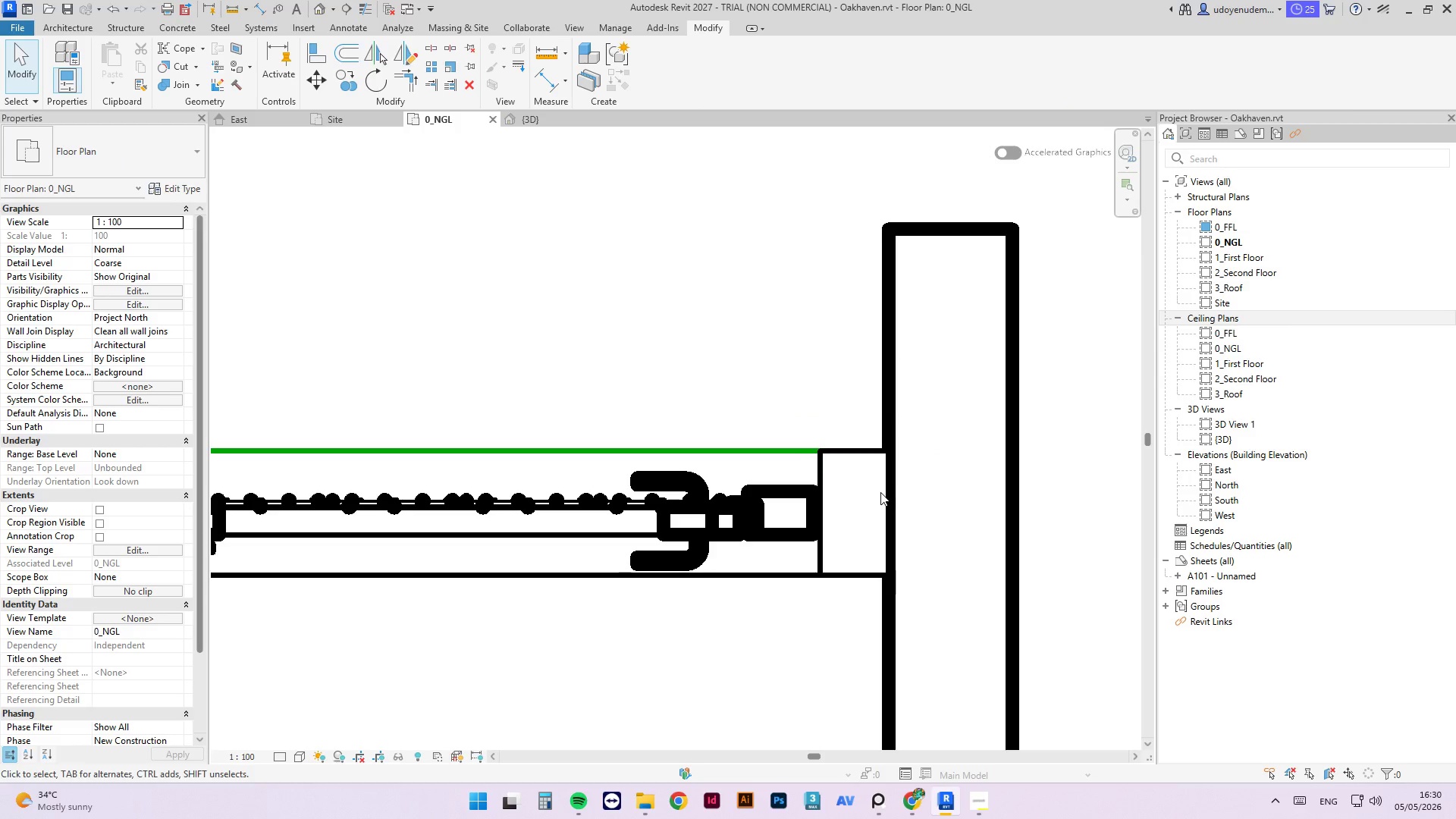 
double_click([872, 458])
 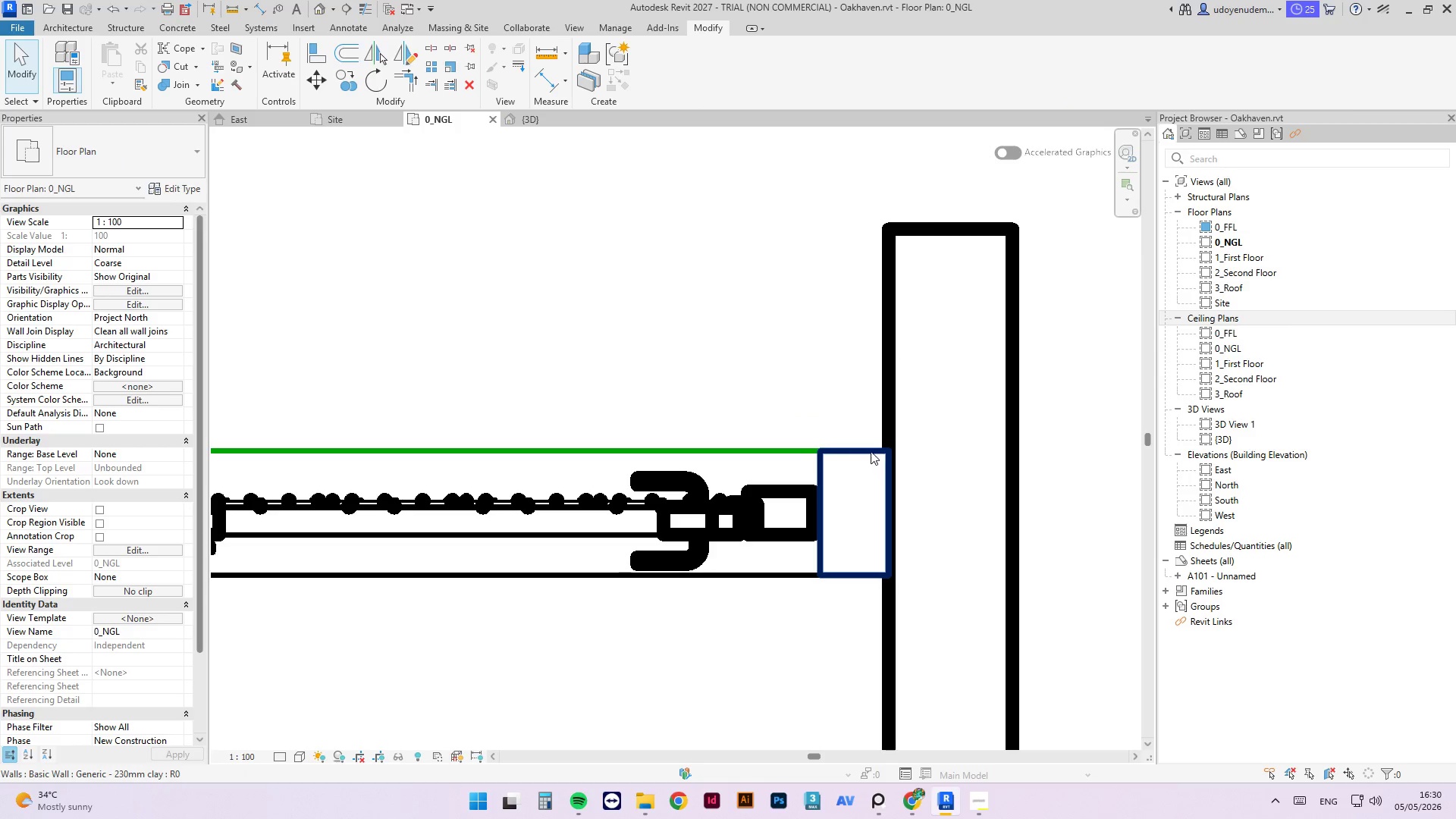 
triple_click([871, 451])
 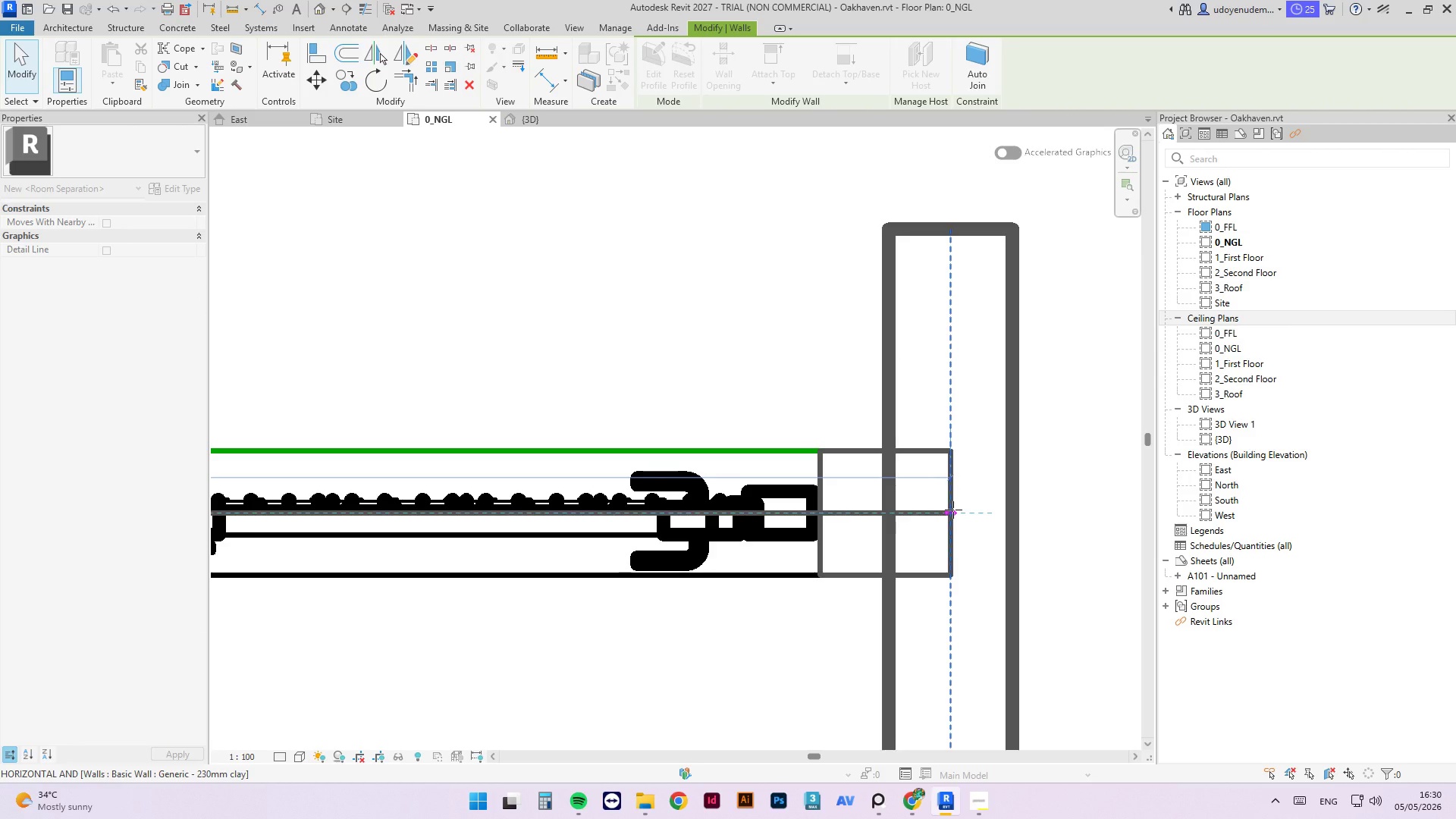 
left_click([783, 341])
 